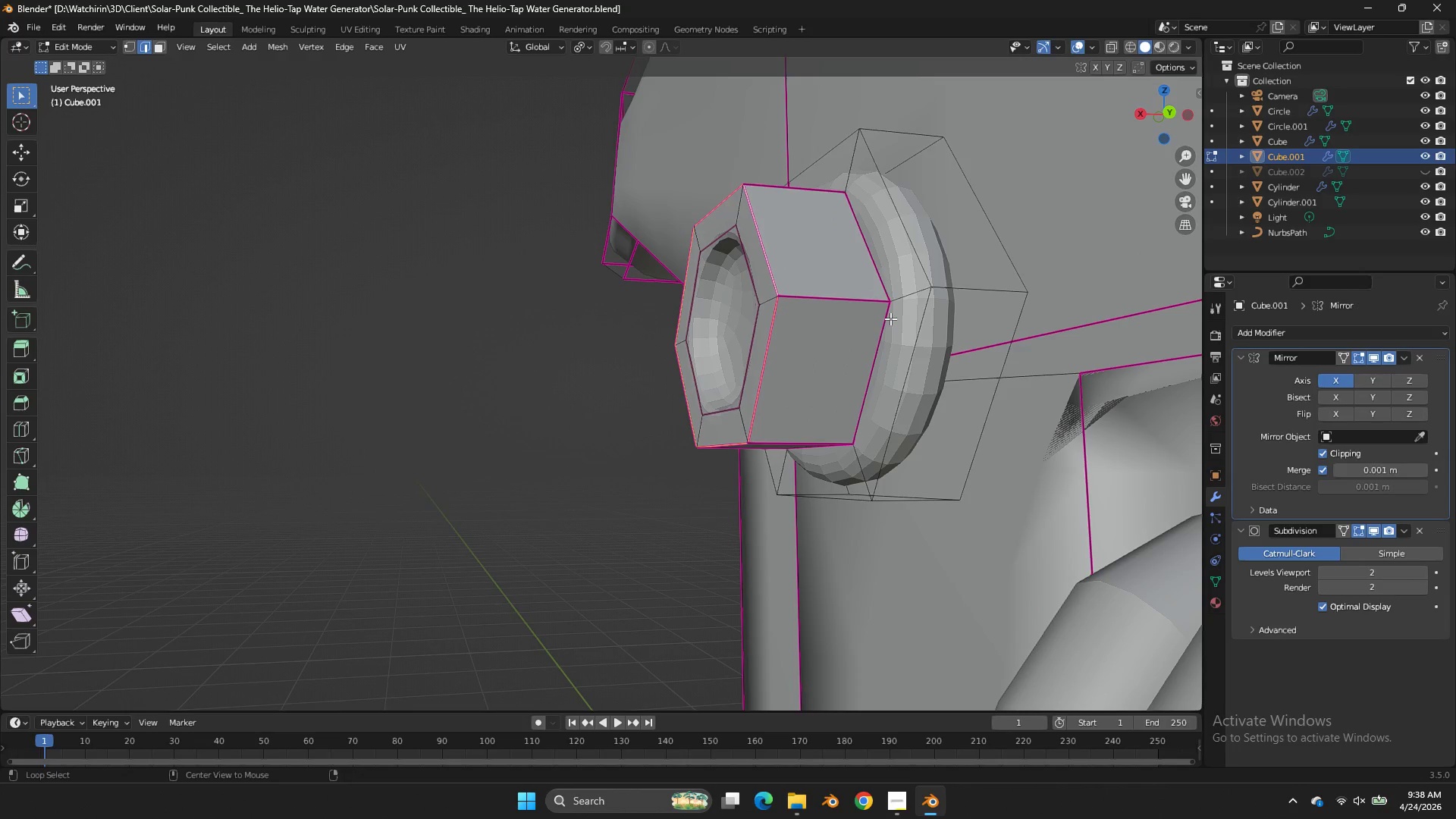 
hold_key(key=AltLeft, duration=0.47)
left_click([890, 318])
 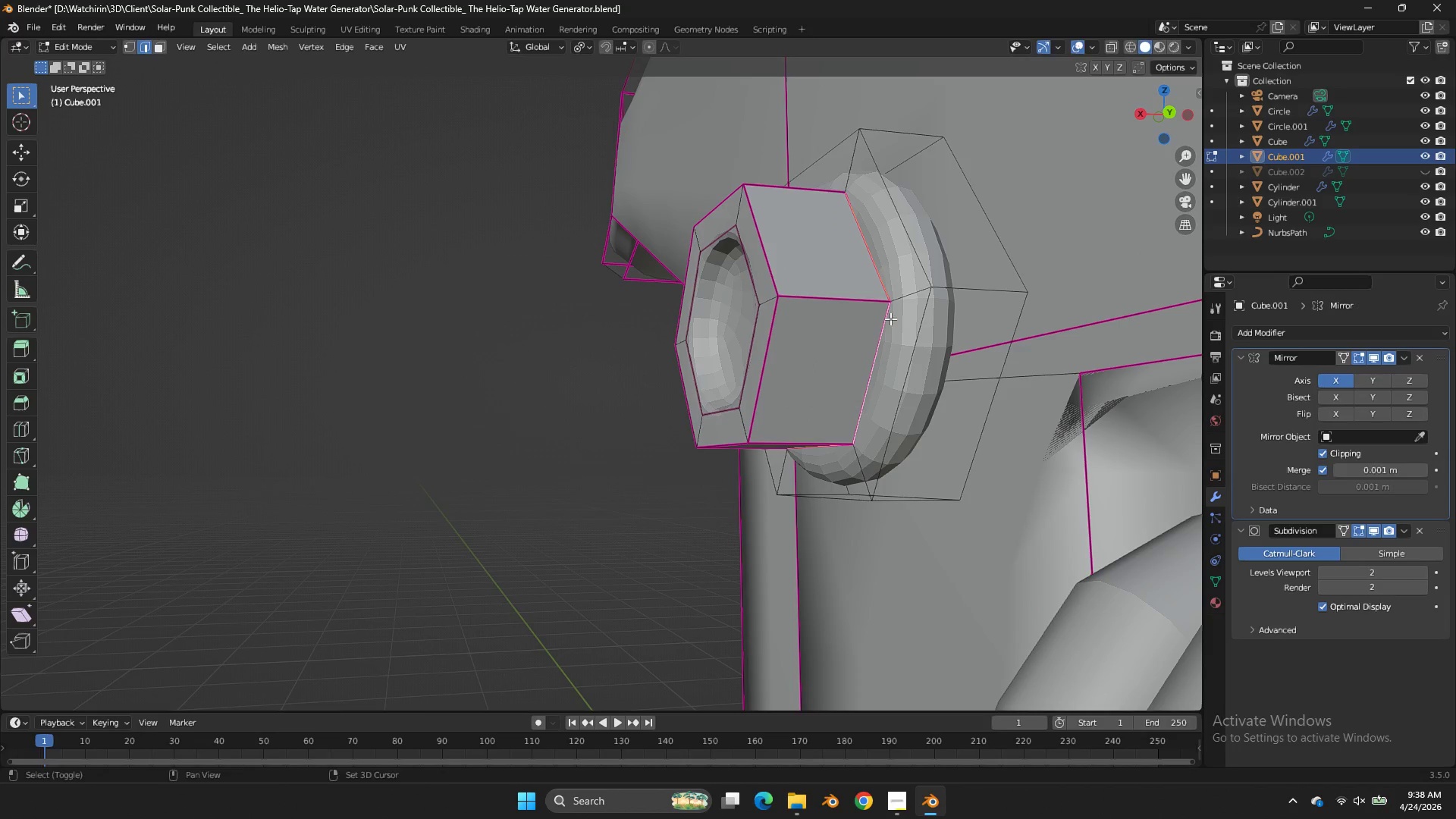 
key(Shift+E)
 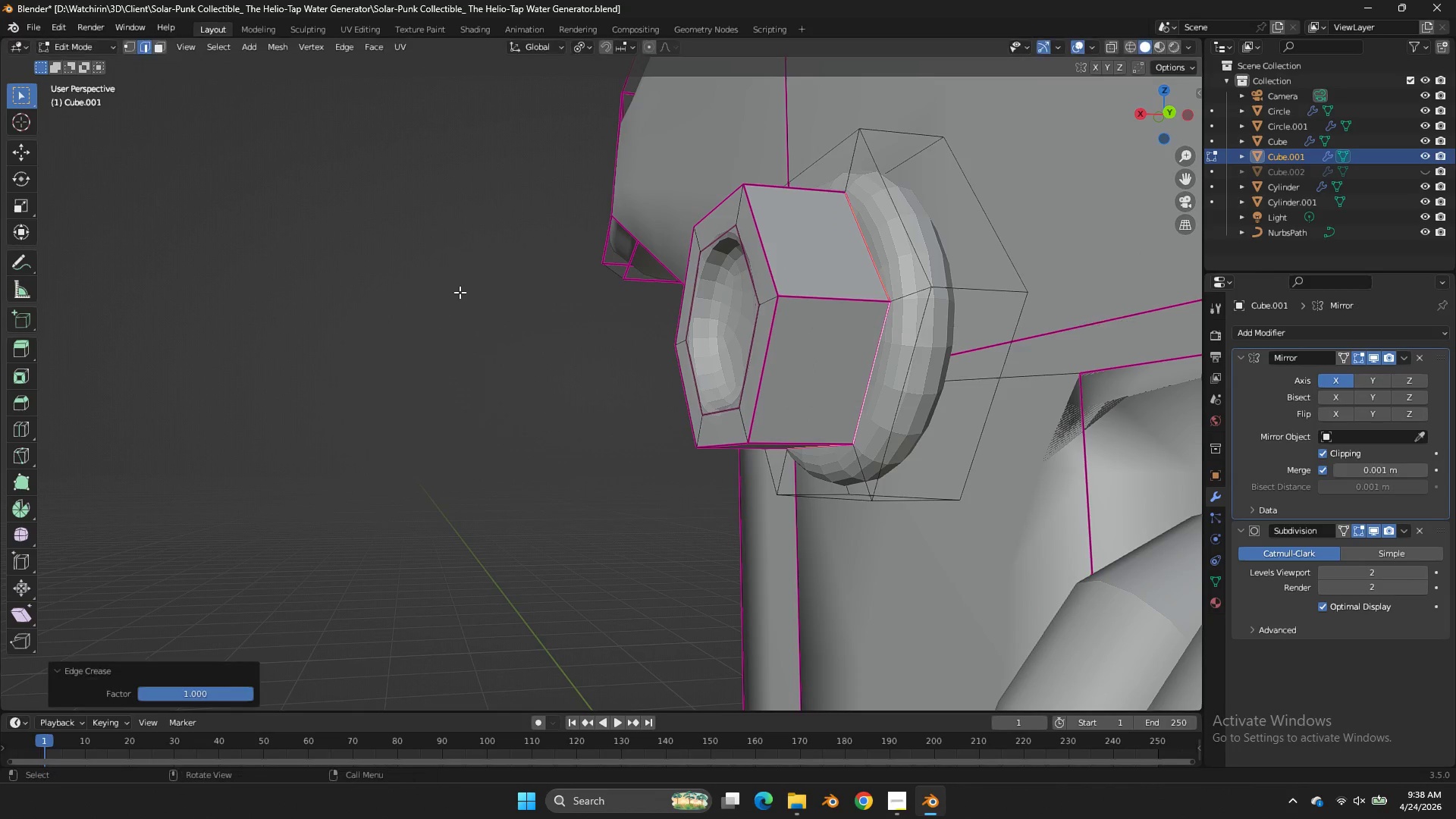 
left_click_drag(start_coordinate=[429, 318], to_coordinate=[469, 311])
 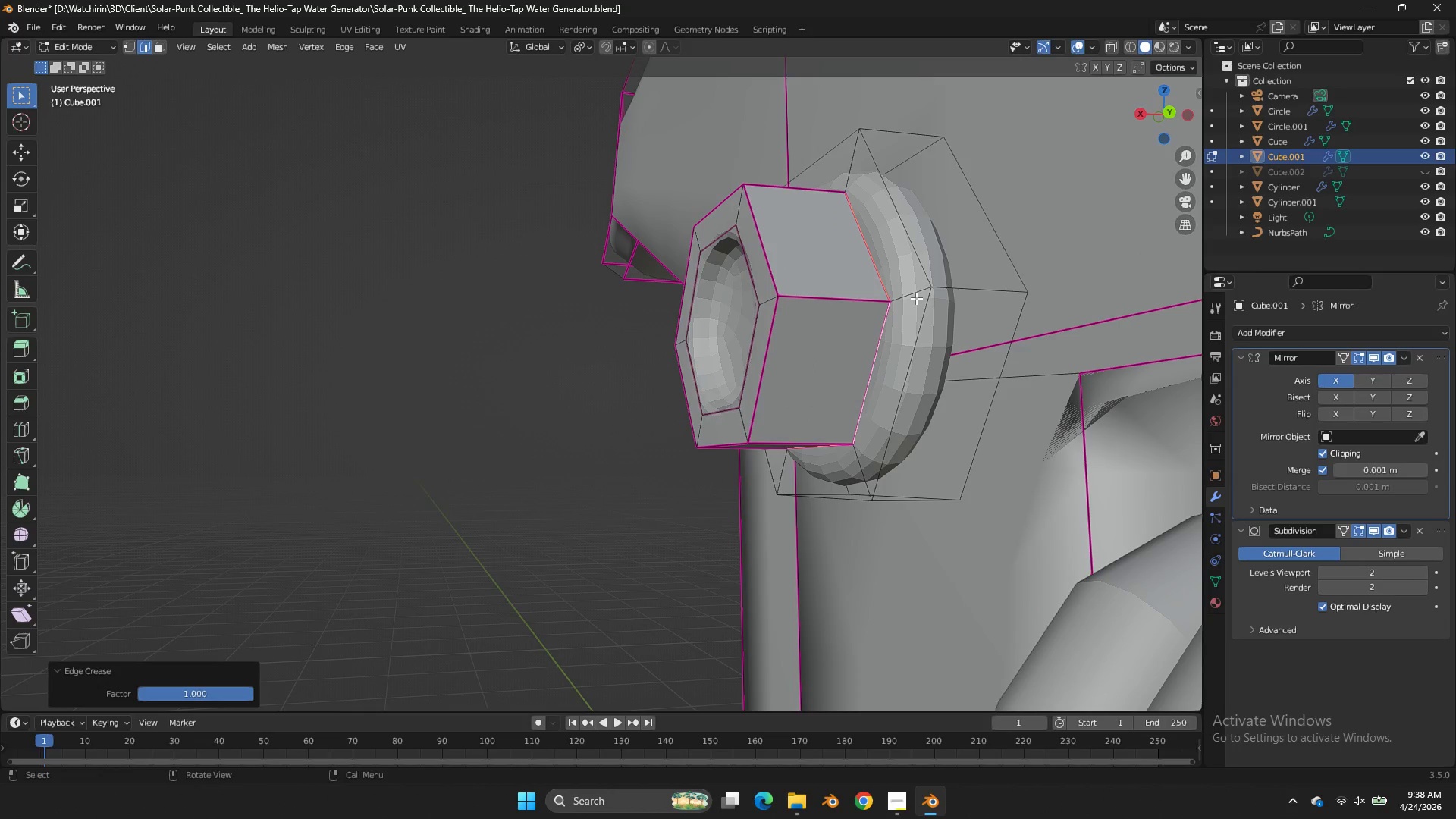 
hold_key(key=AltLeft, duration=1.33)
left_click([1015, 295])
 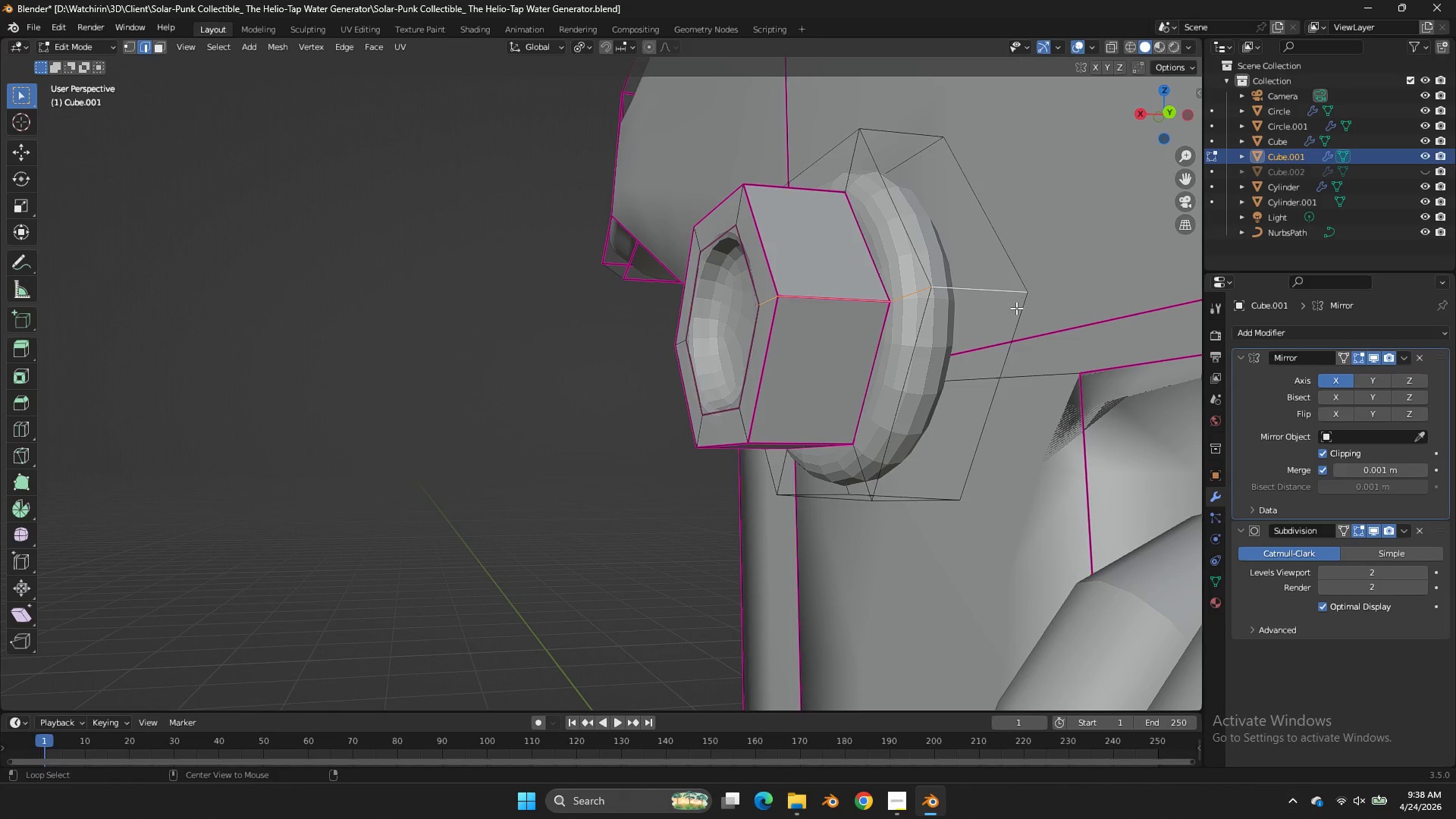 
left_click([1016, 308])
 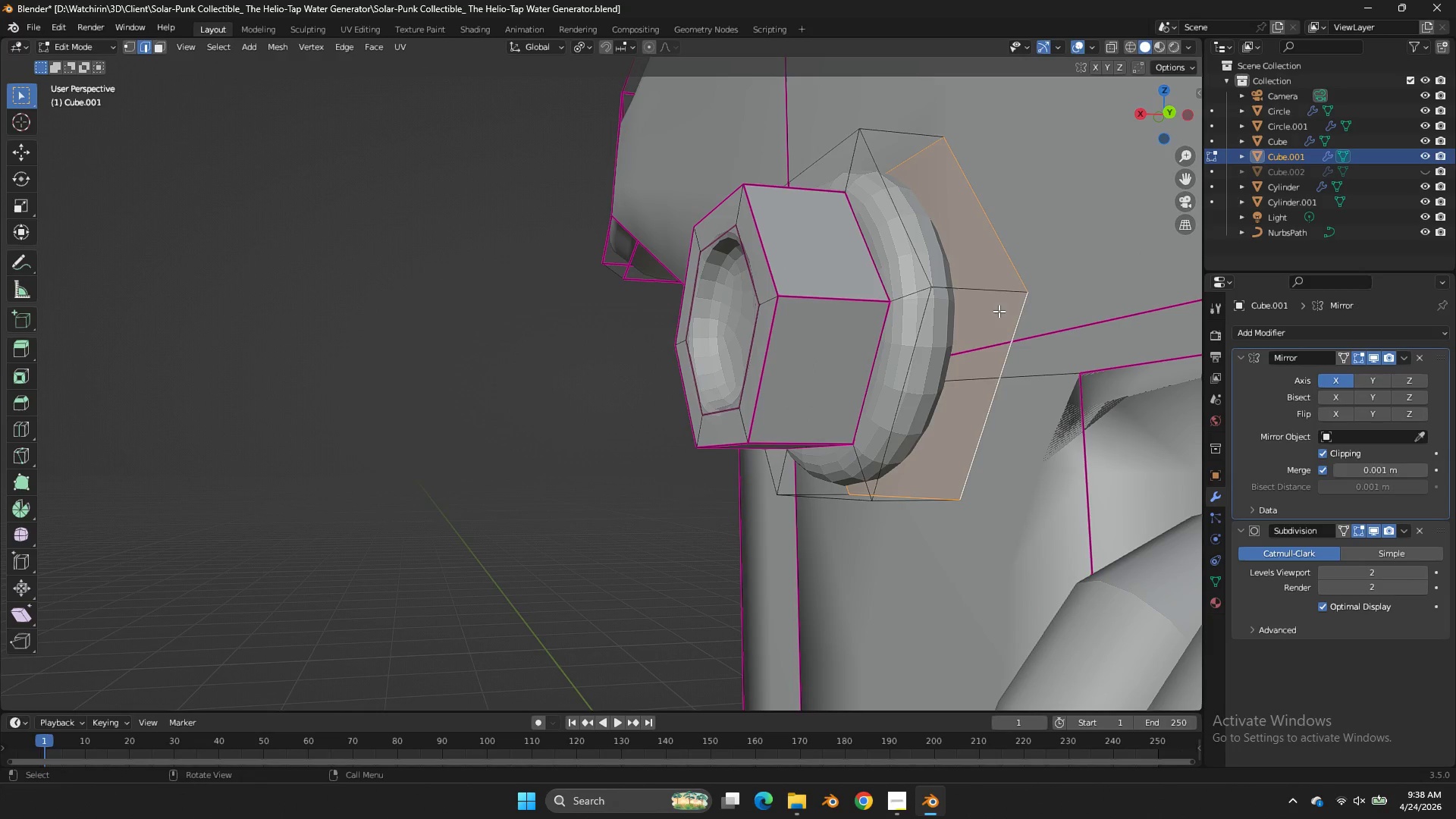 
key(Shift+E)
 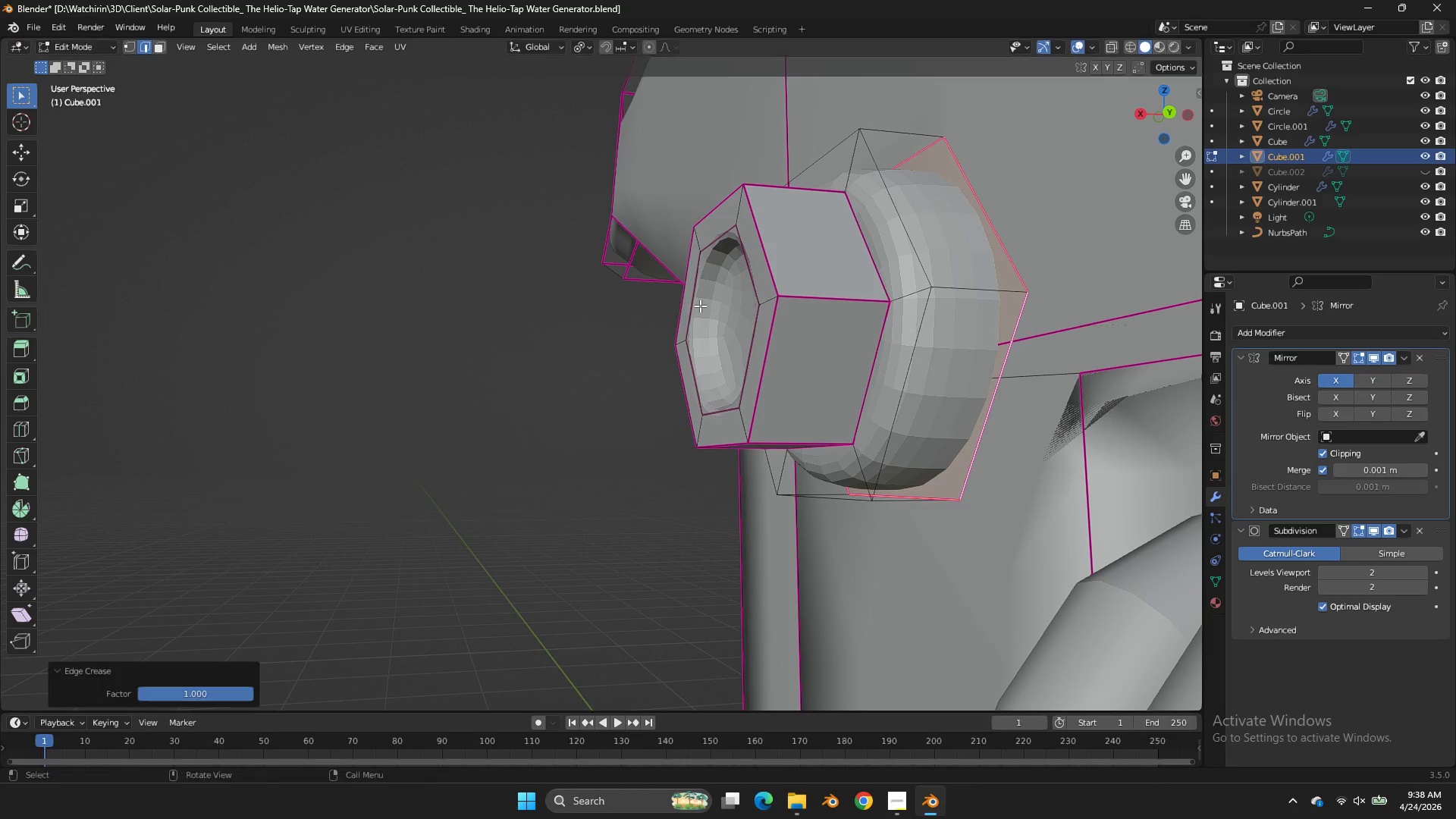 
left_click_drag(start_coordinate=[678, 304], to_coordinate=[749, 313])
 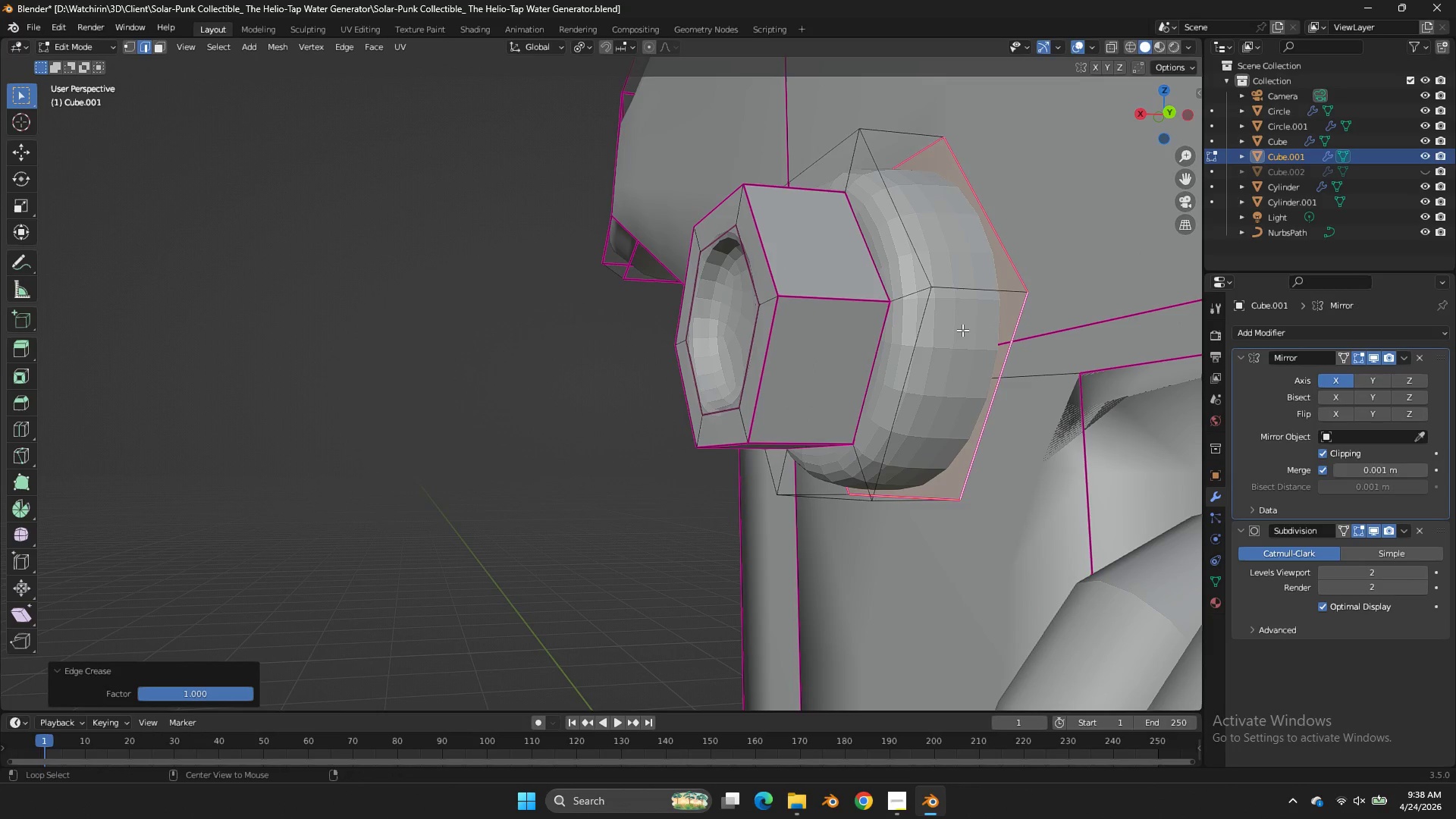 
hold_key(key=AltLeft, duration=0.52)
left_click([924, 331])
 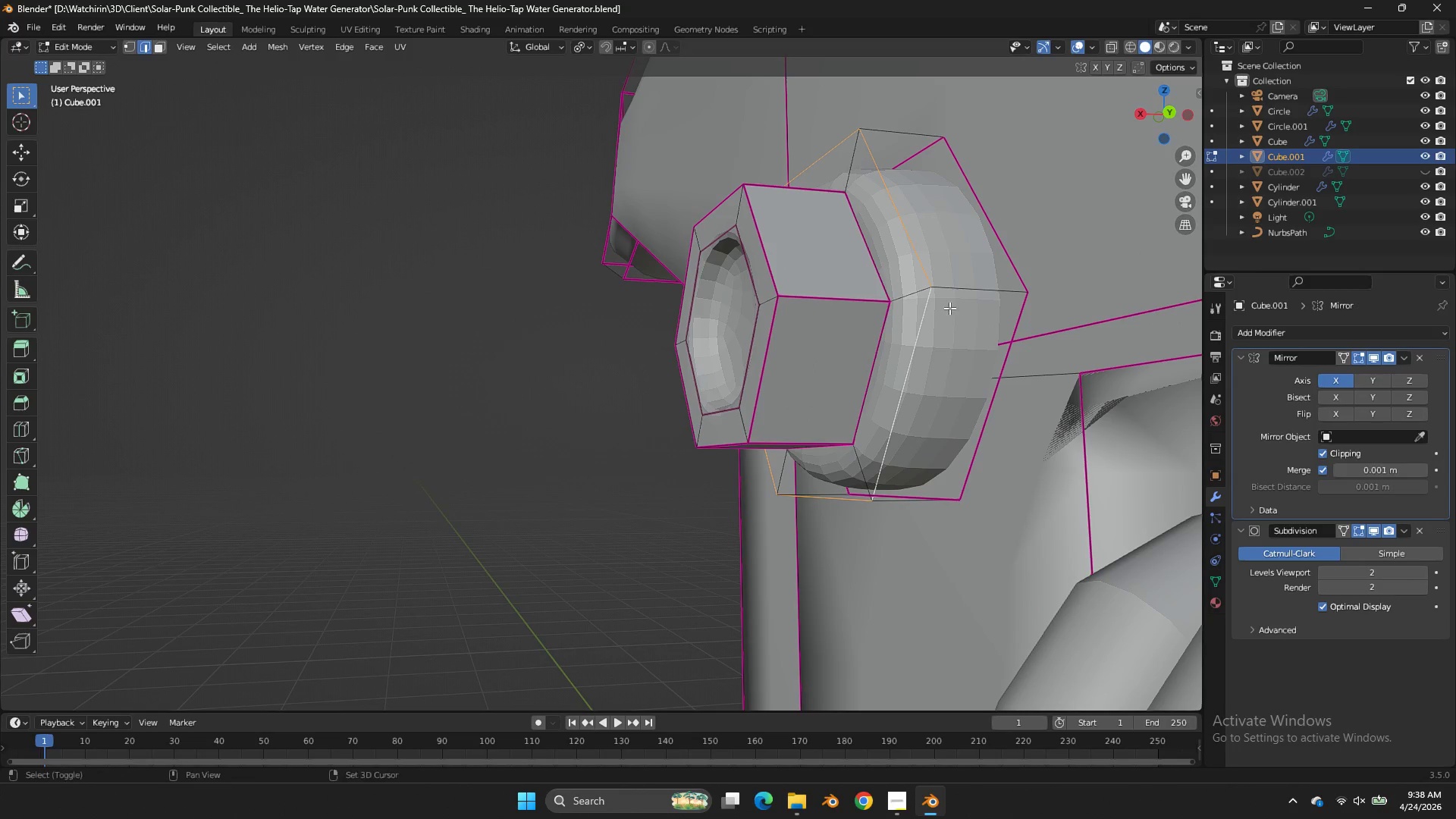 
key(Shift+E)
 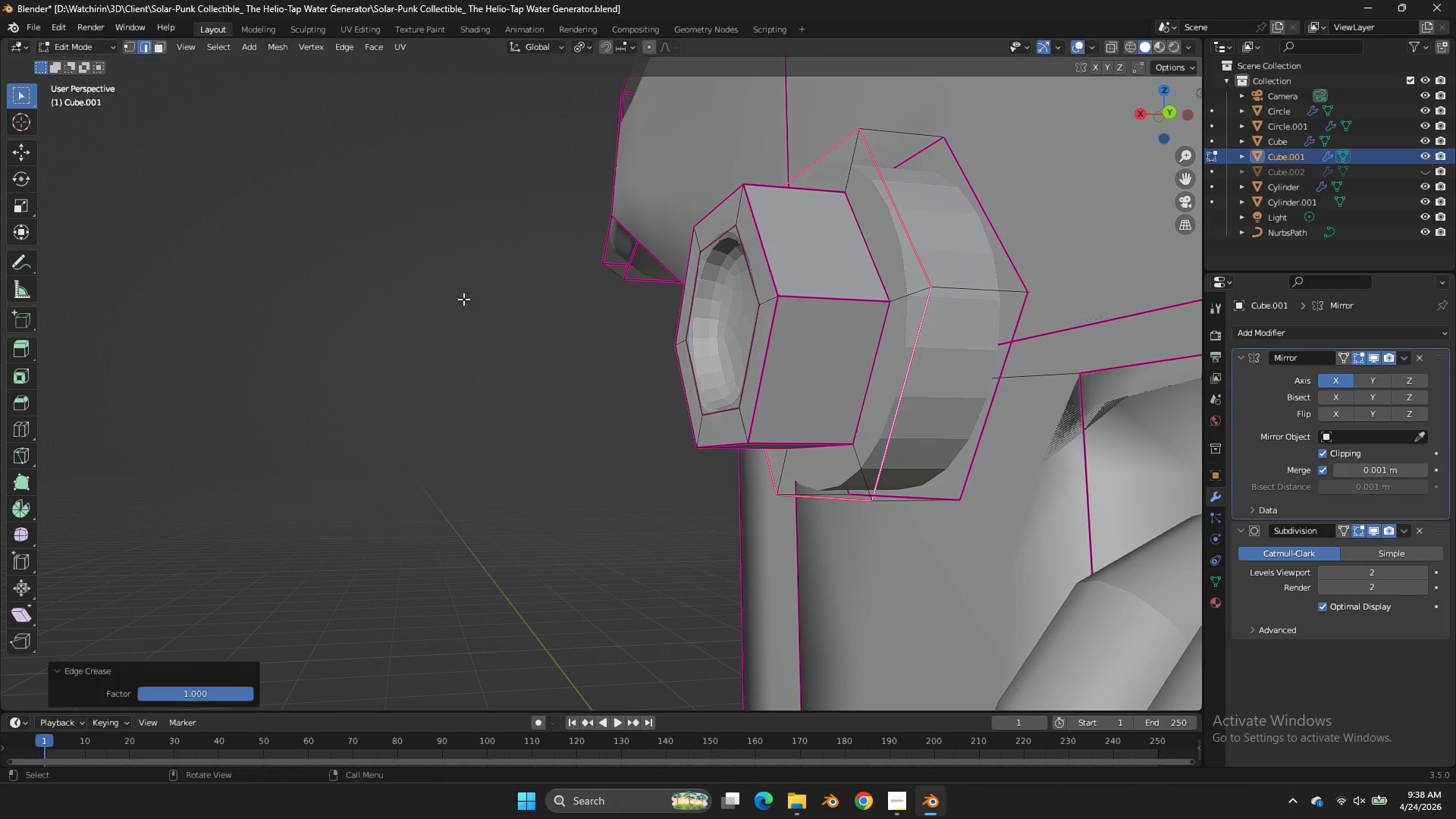 
left_click_drag(start_coordinate=[462, 299], to_coordinate=[575, 307])
 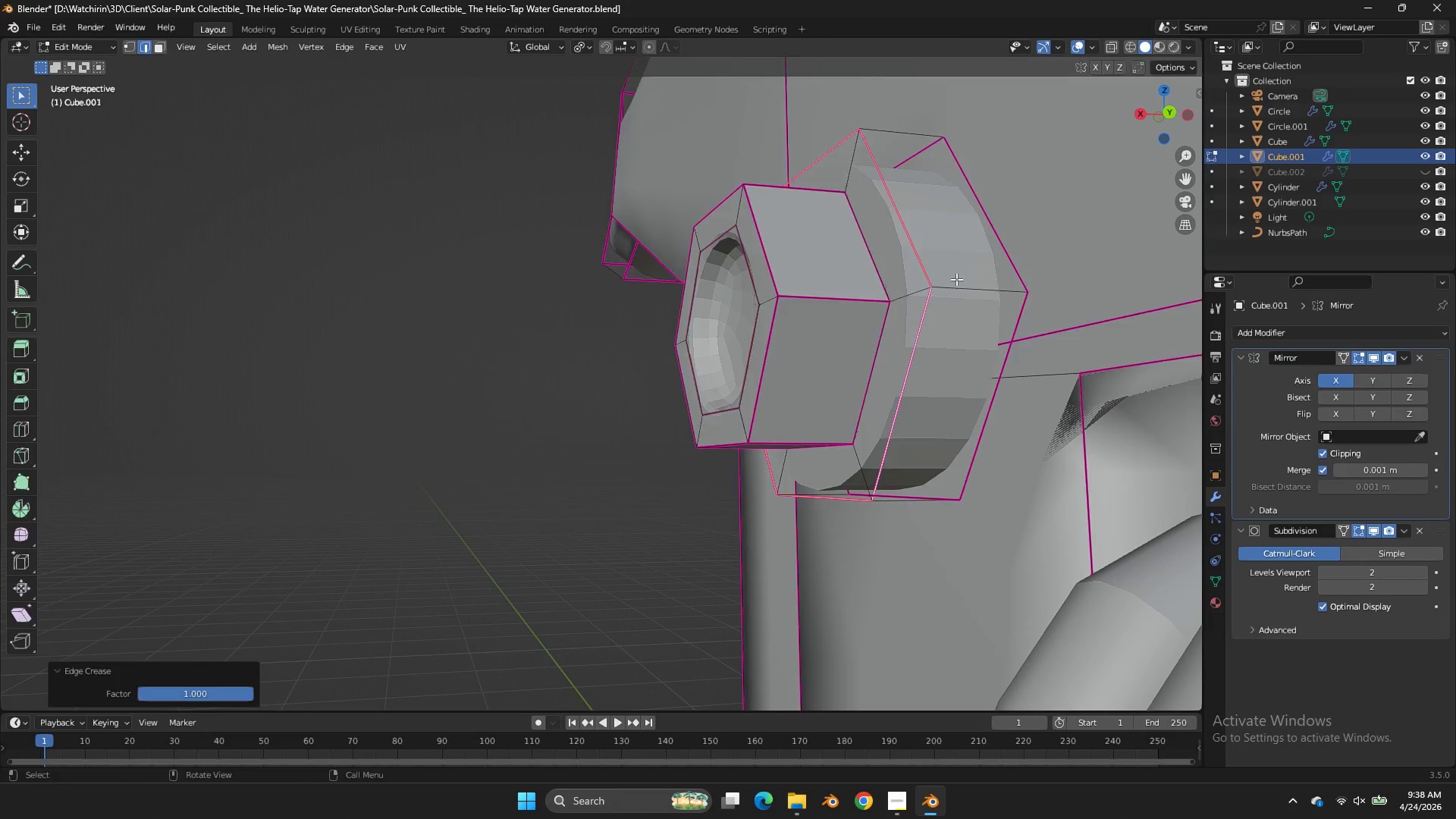 
key(Tab)
 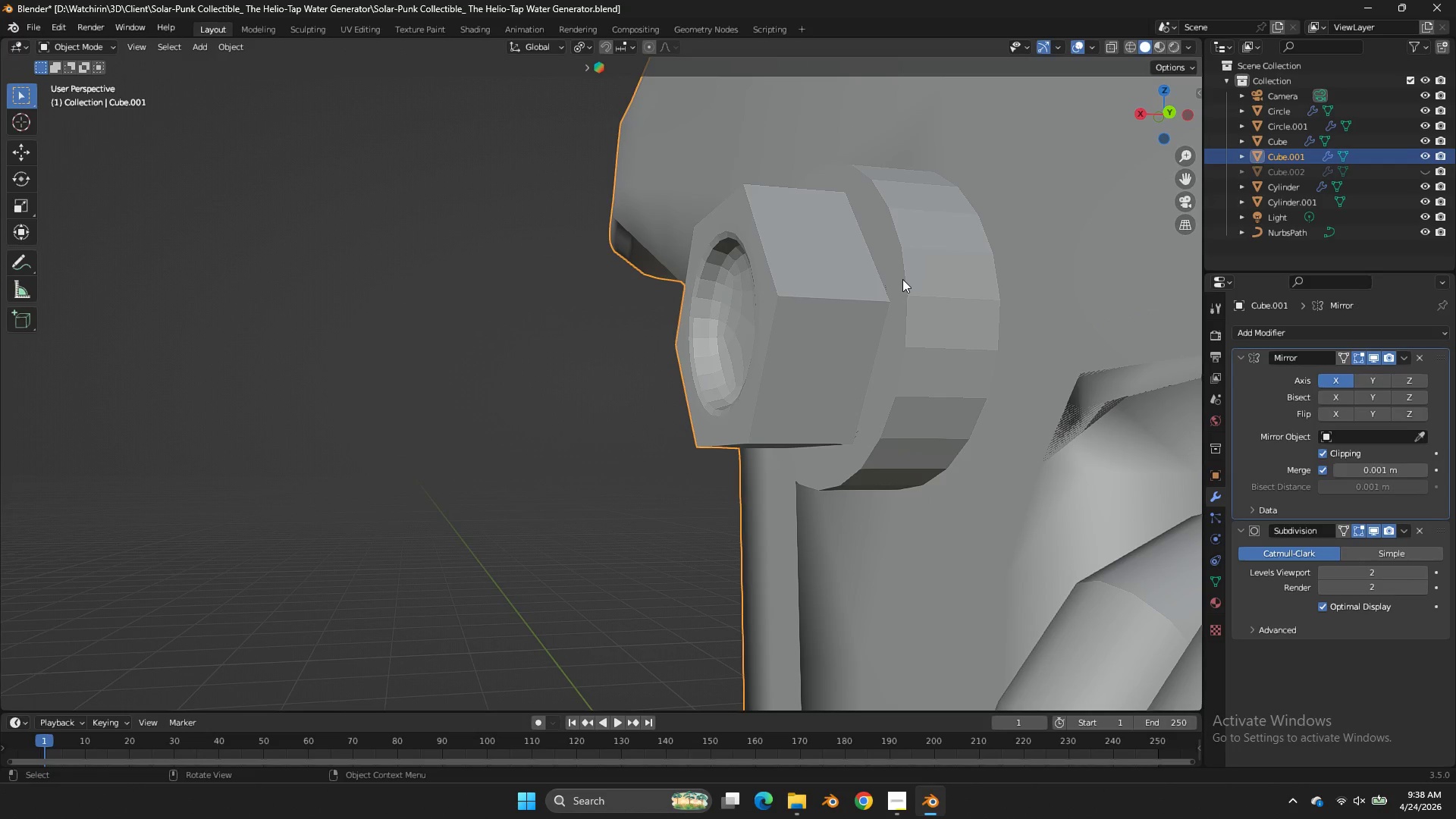 
left_click([902, 279])
 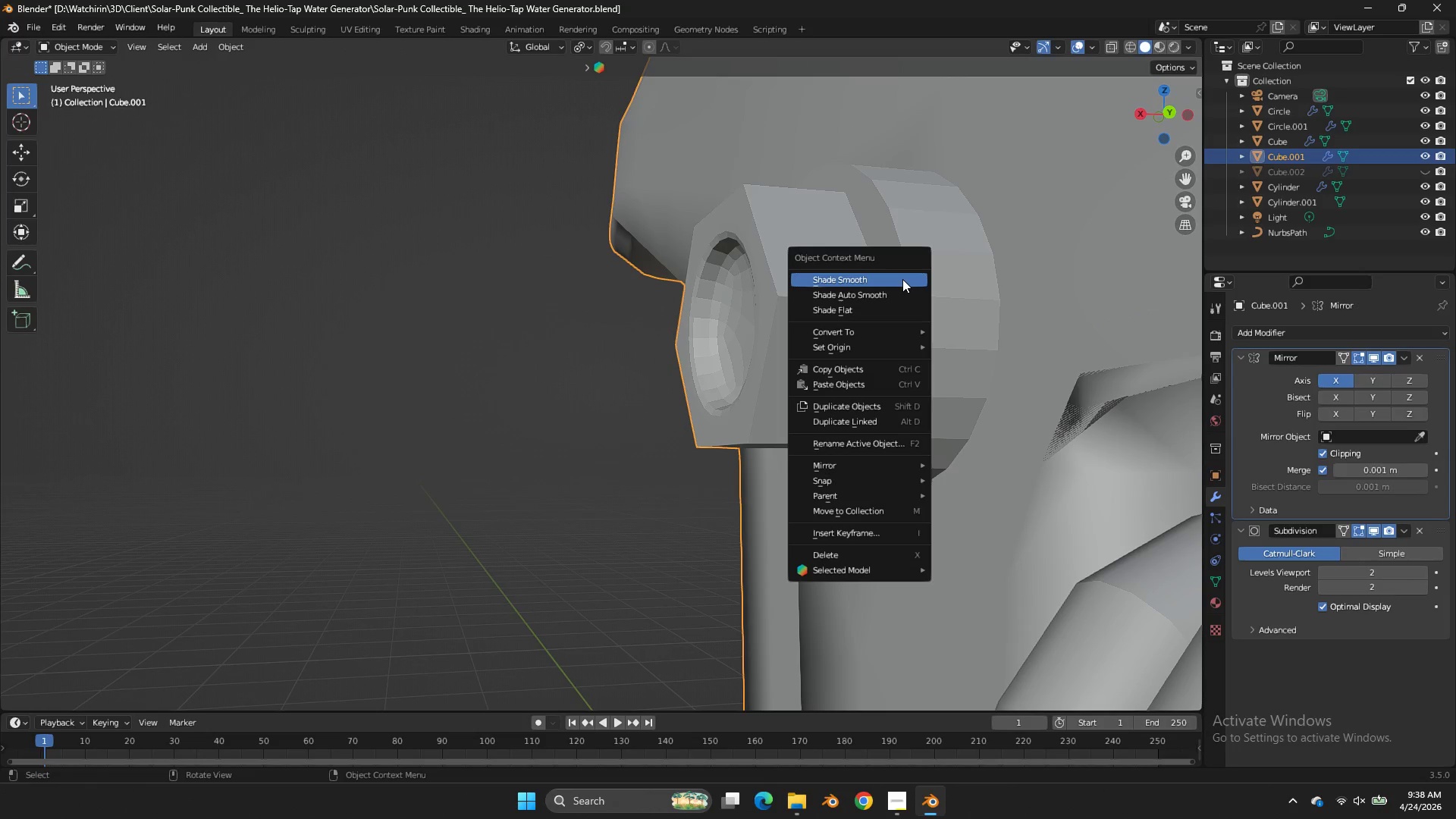 
right_click([902, 279])
 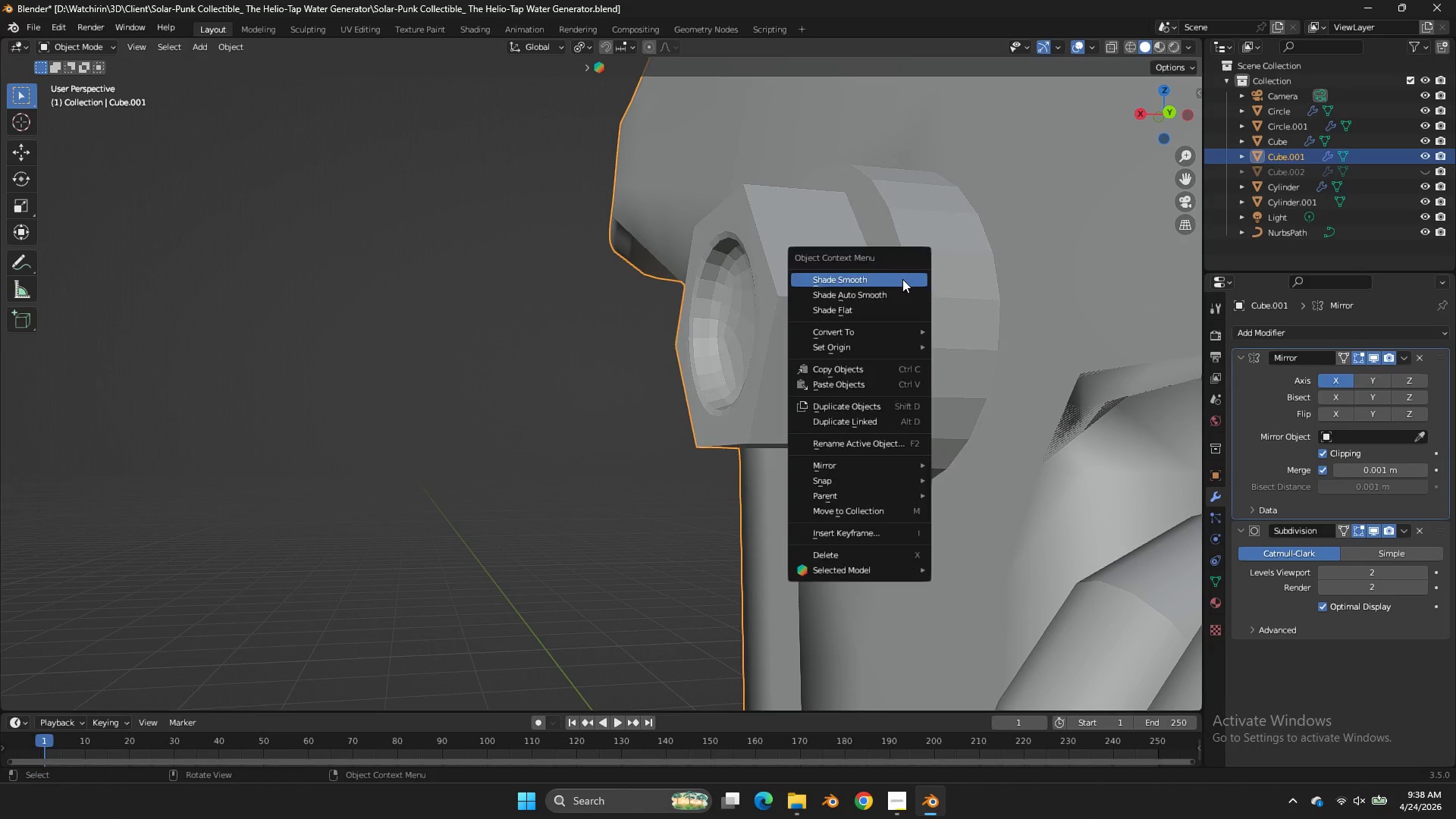 
left_click([902, 279])
 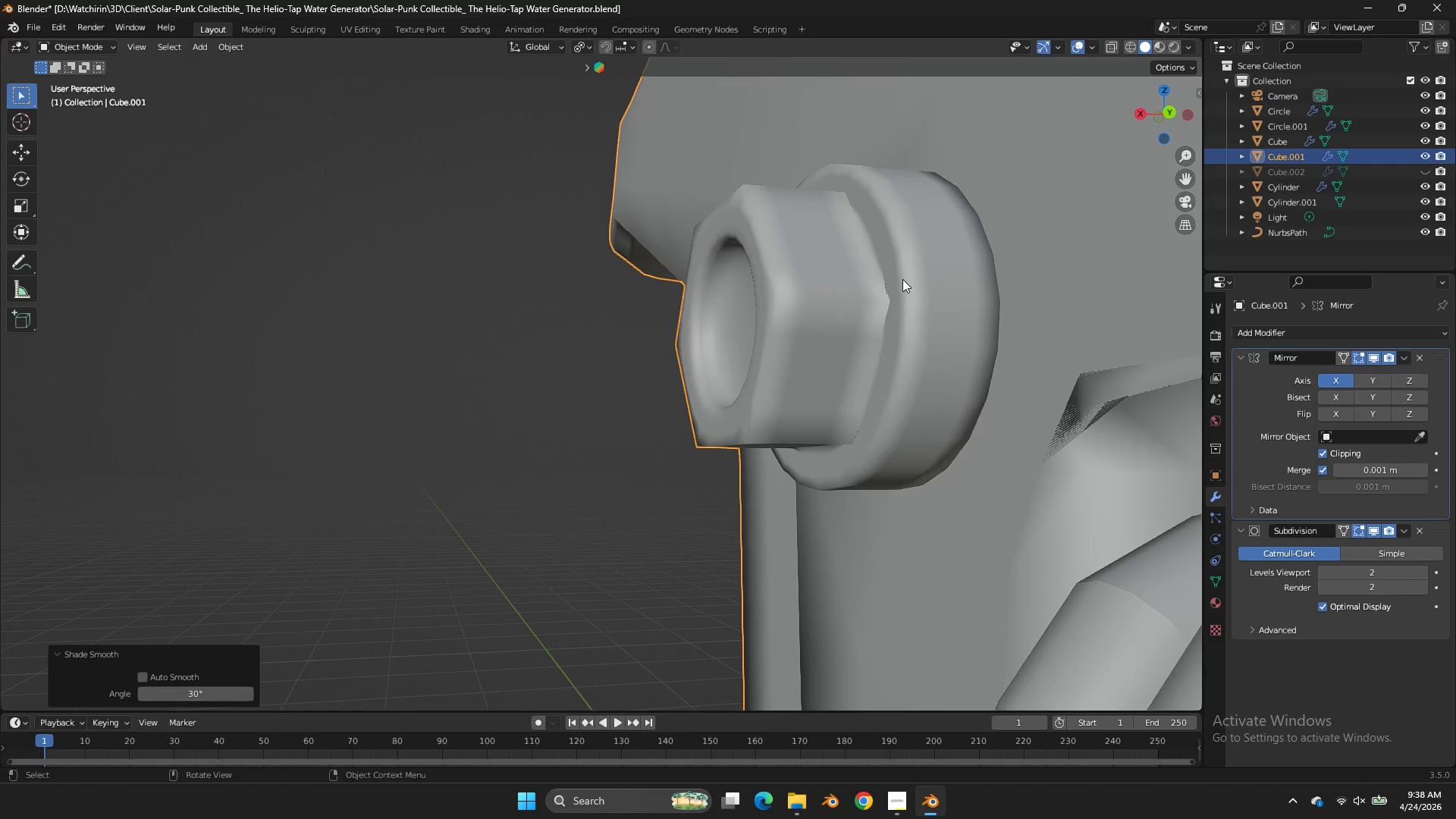 
scroll: coordinate [902, 279], scroll_direction: down, amount: 1.0
 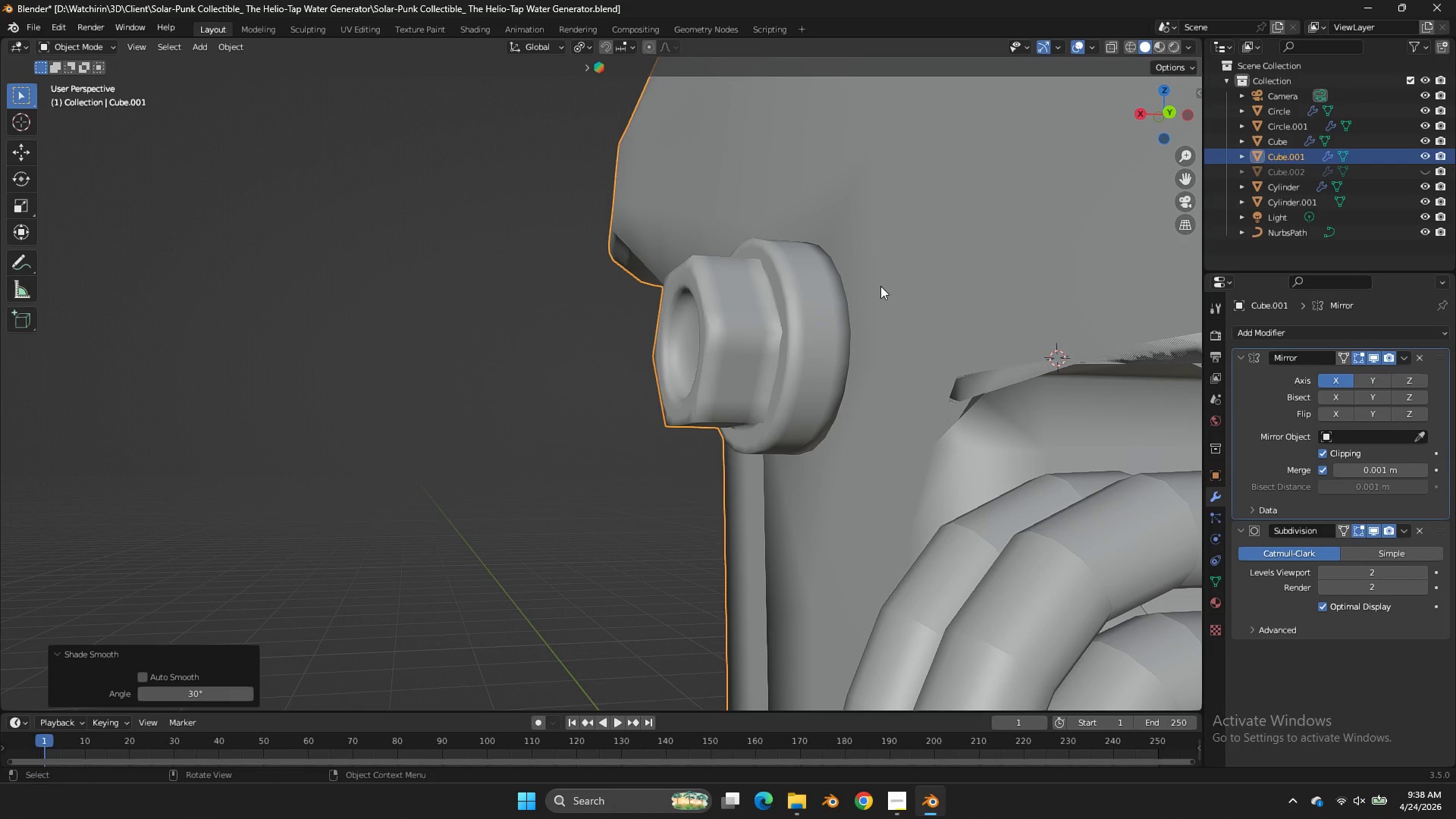 
key(Tab)
 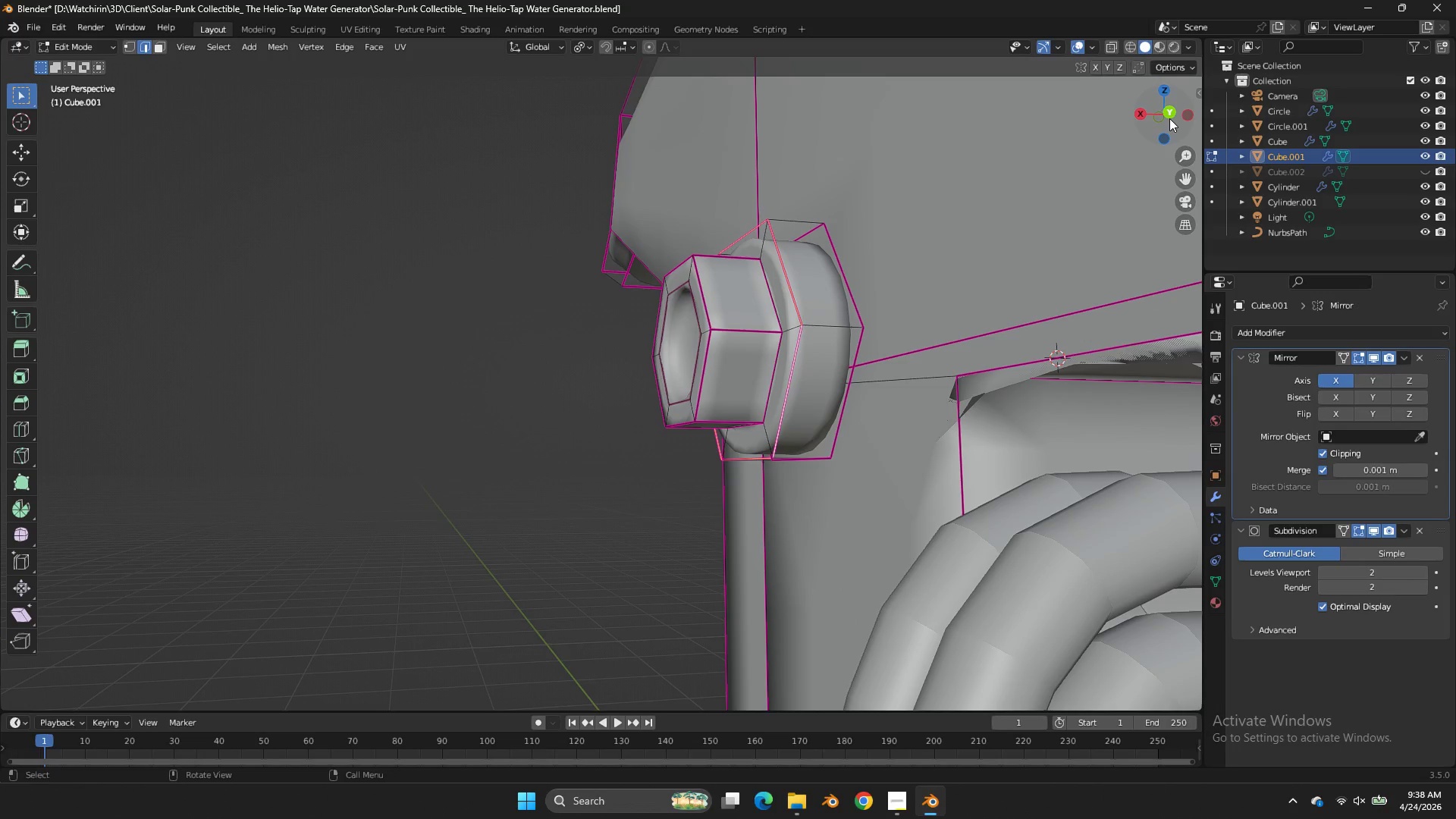 
left_click([1169, 117])
 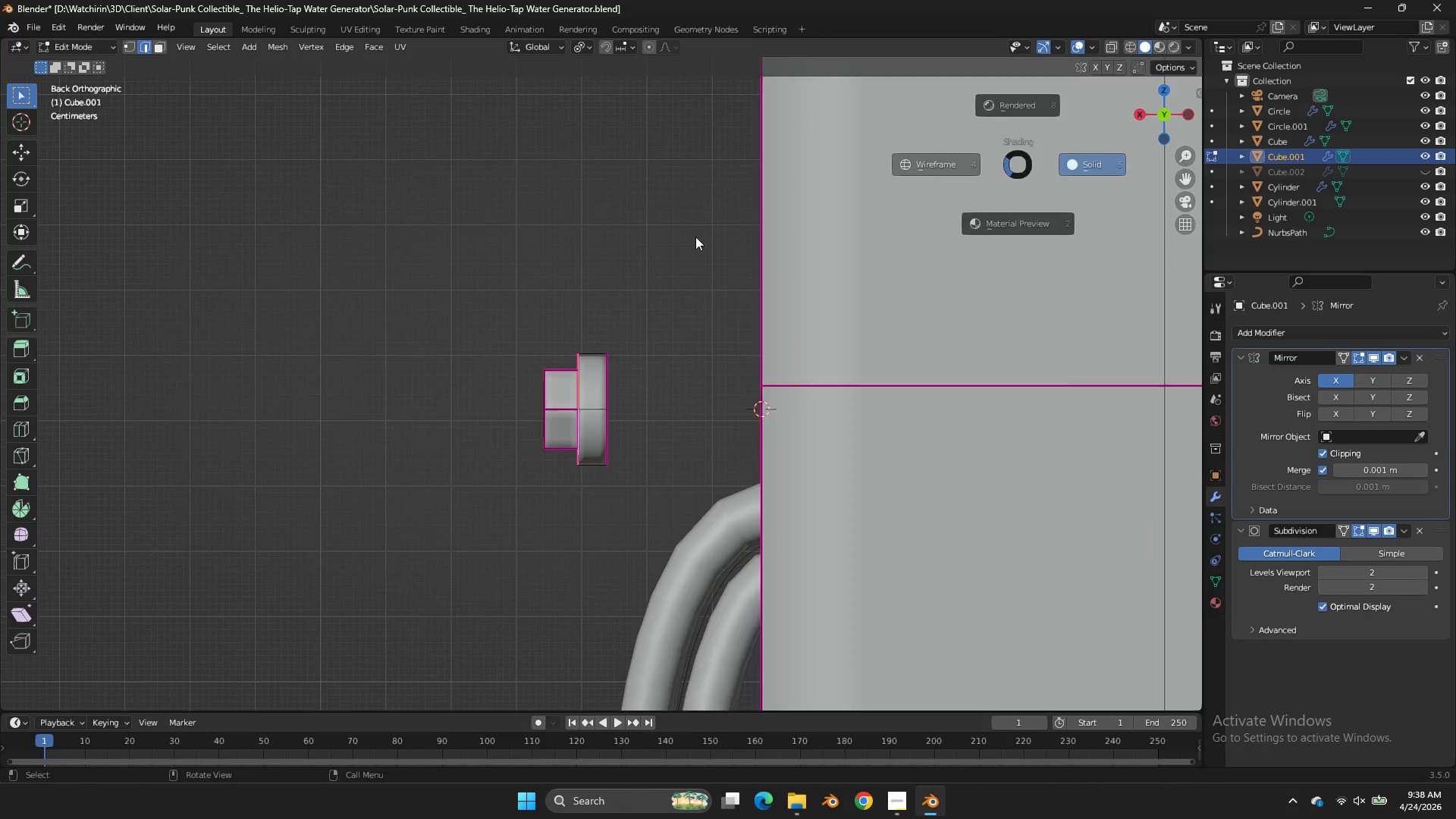 
type(zgx)
 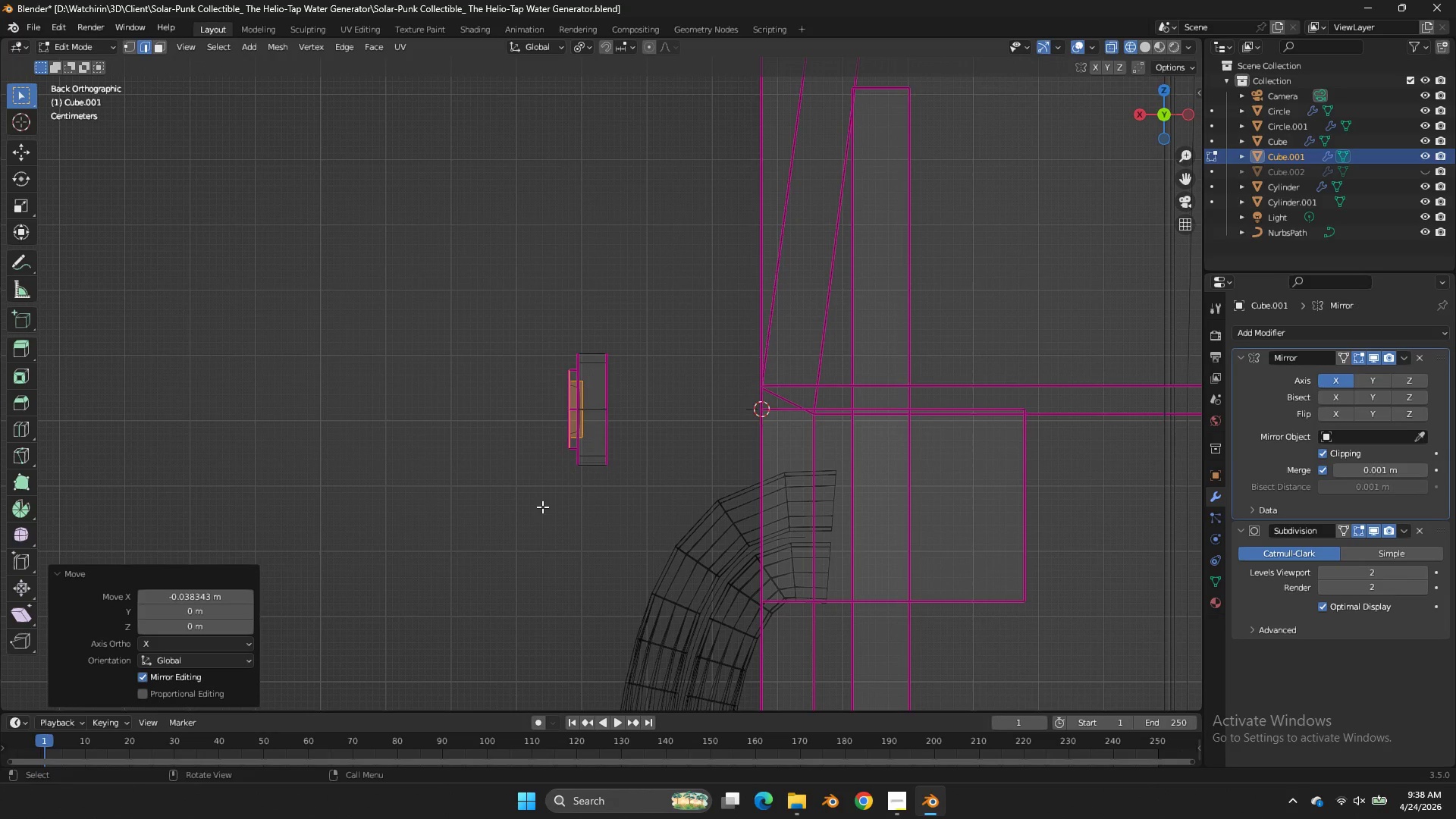 
left_click_drag(start_coordinate=[563, 325], to_coordinate=[517, 514])
 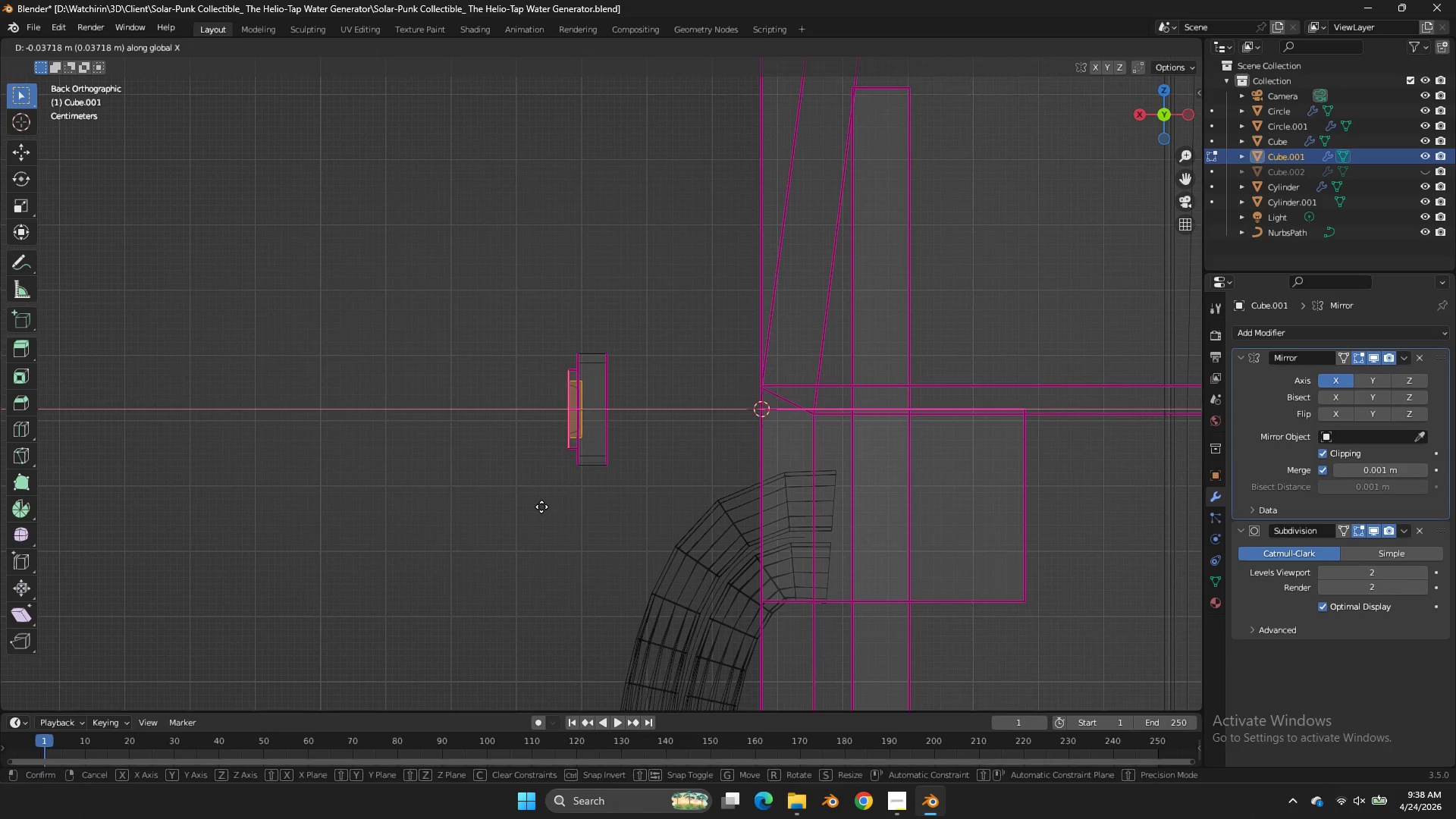 
left_click([542, 507])
 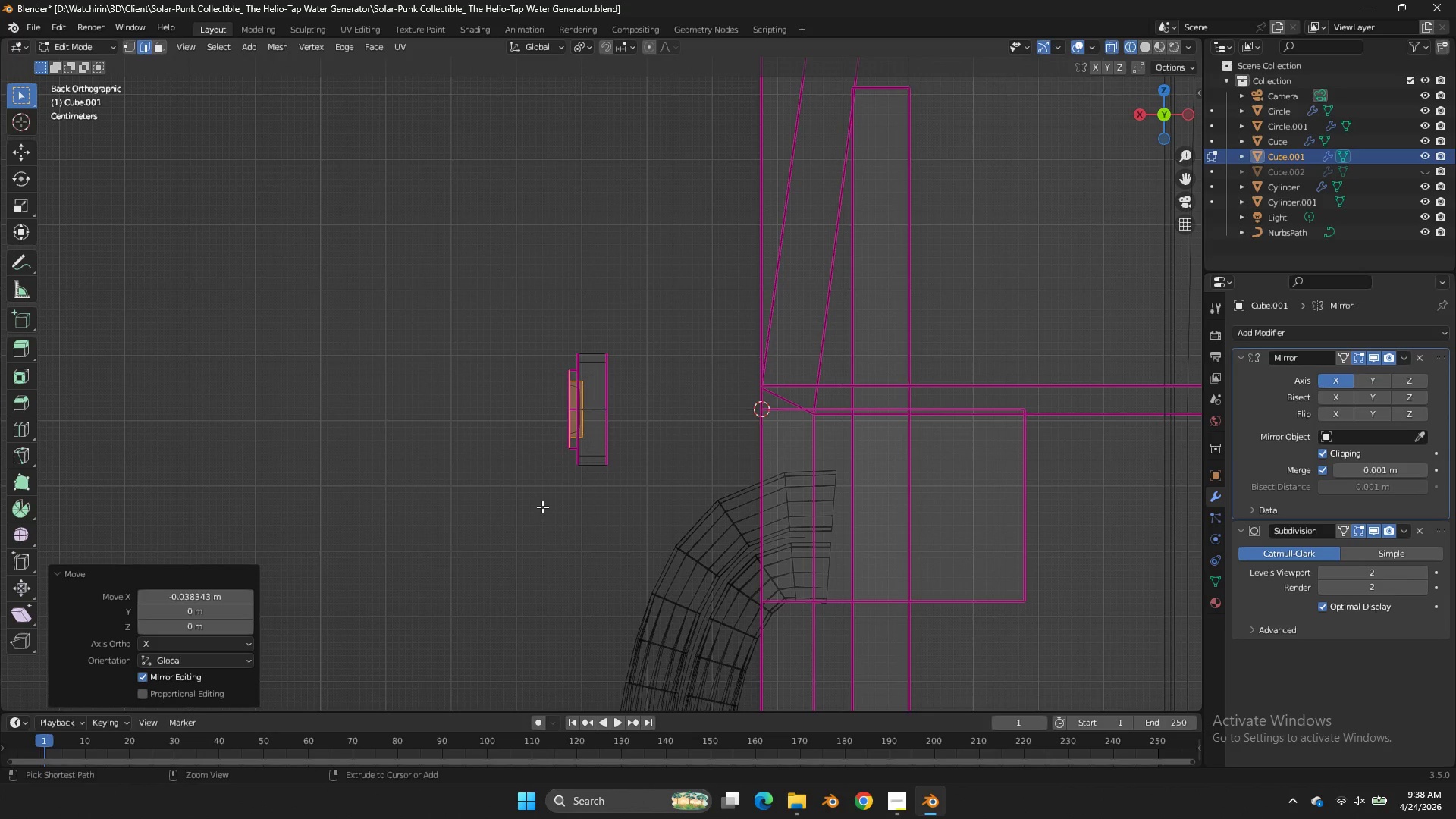 
key(Control+ControlLeft)
 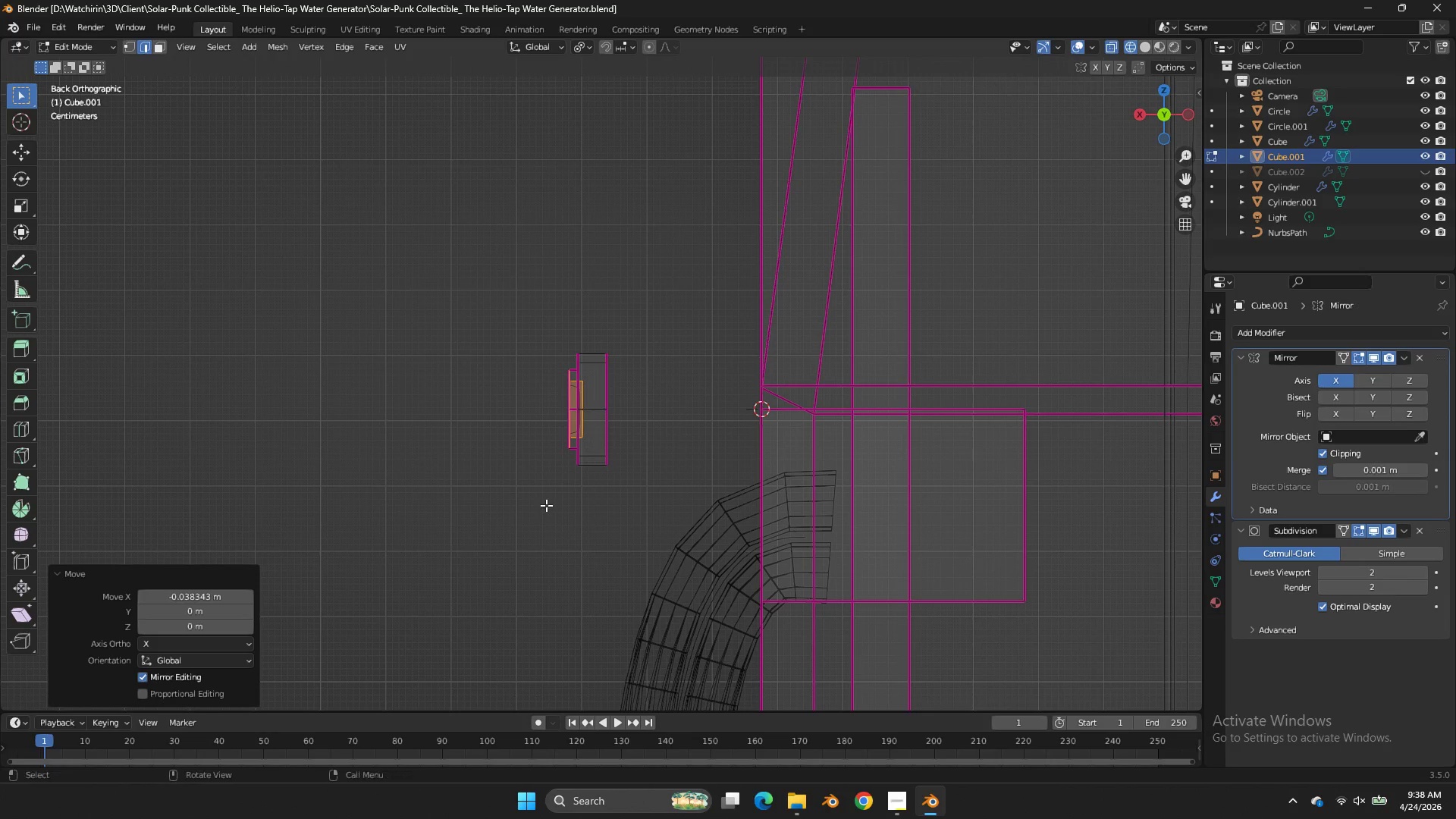 
key(Control+S)
 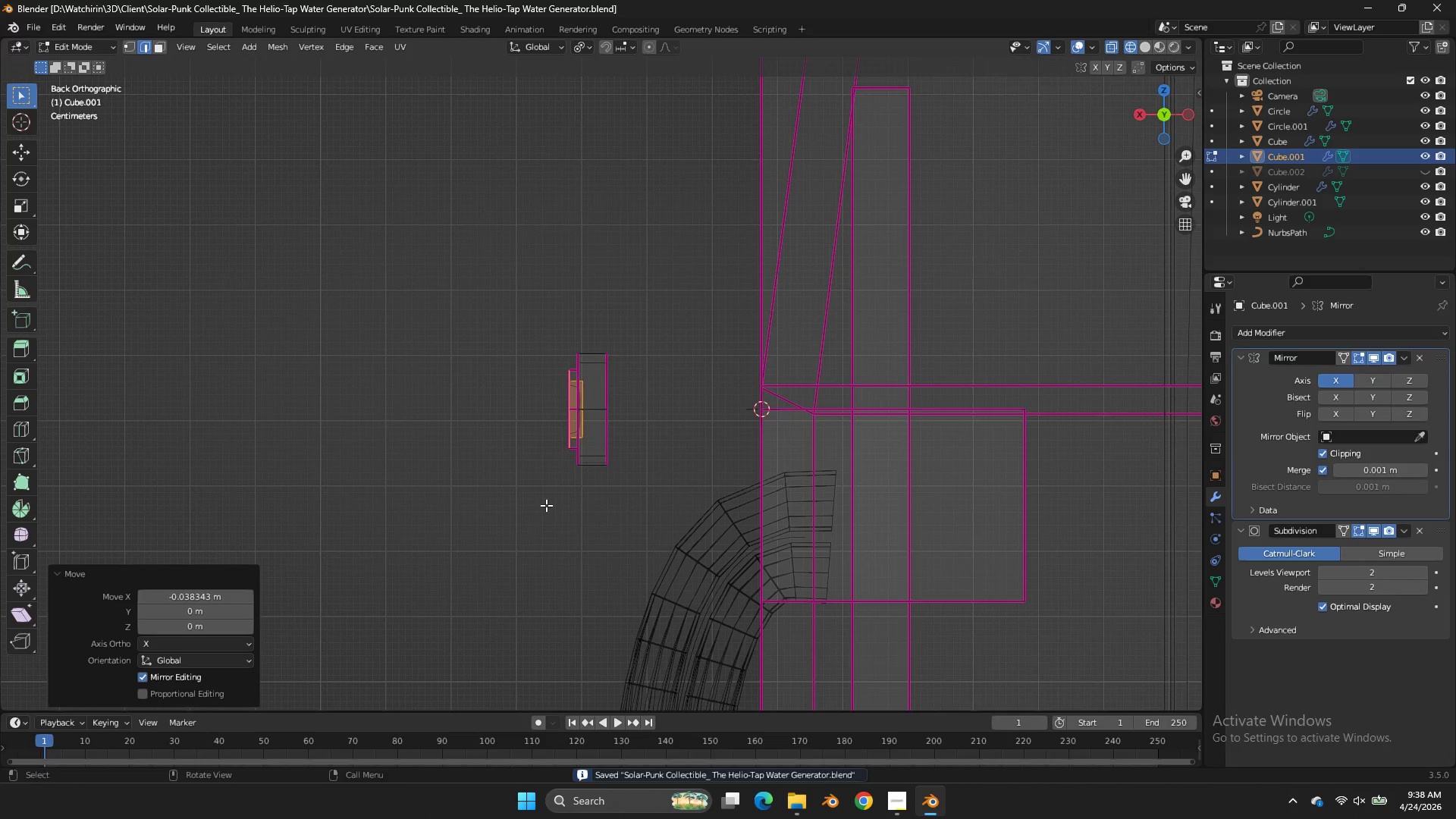 
wait(5.73)
 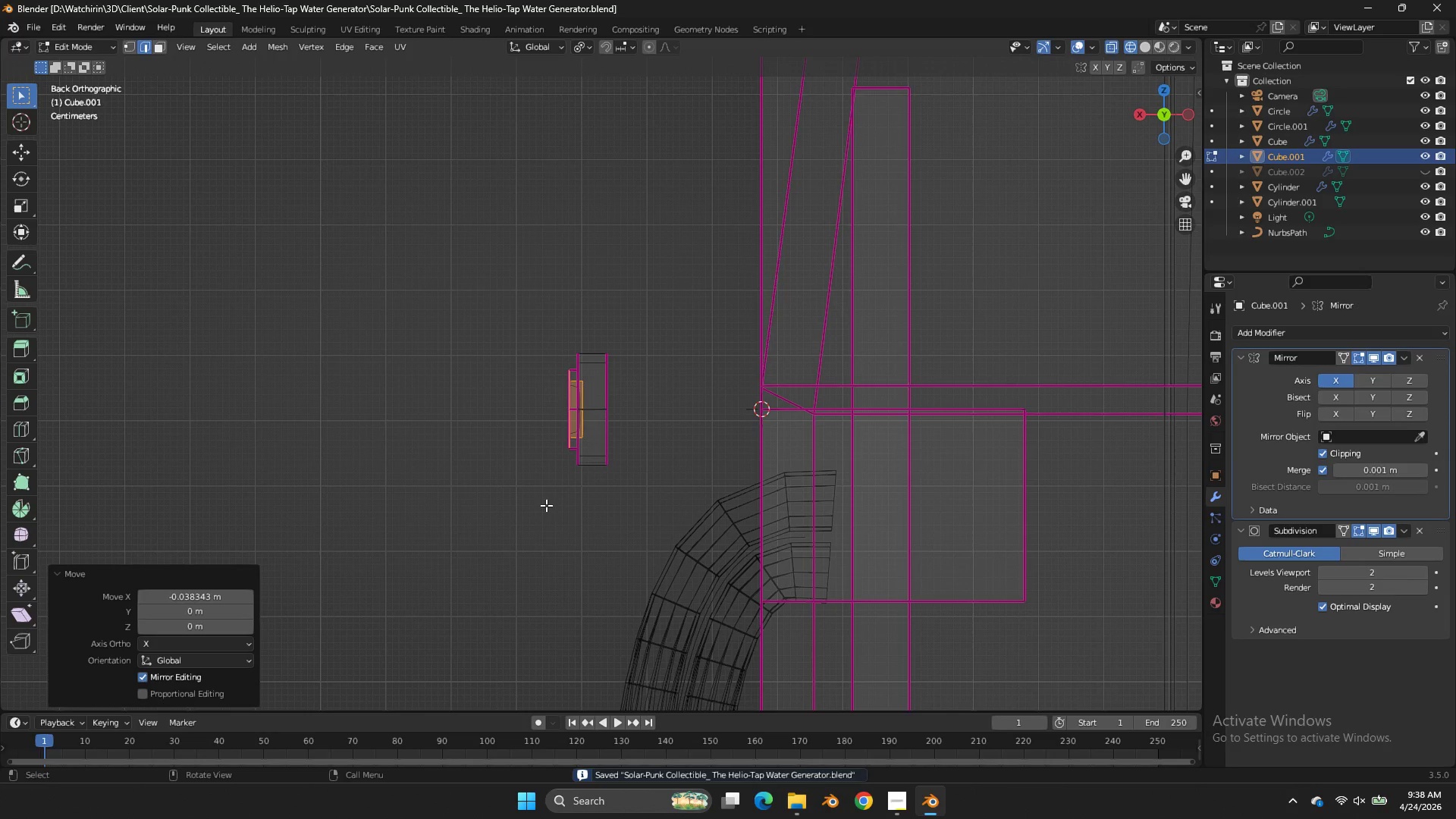 
scroll: coordinate [542, 381], scroll_direction: up, amount: 4.0
 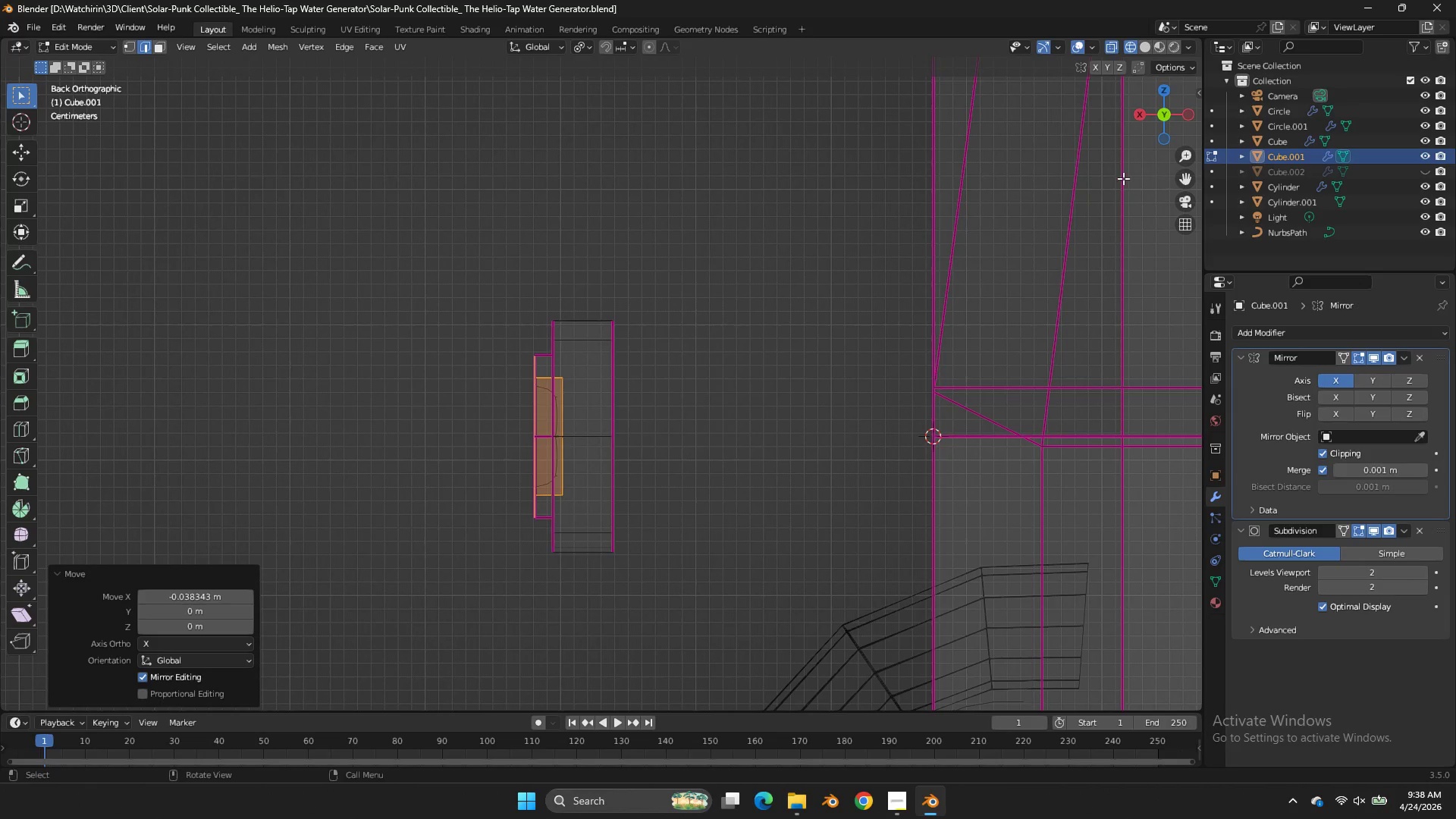 
key(Tab)
 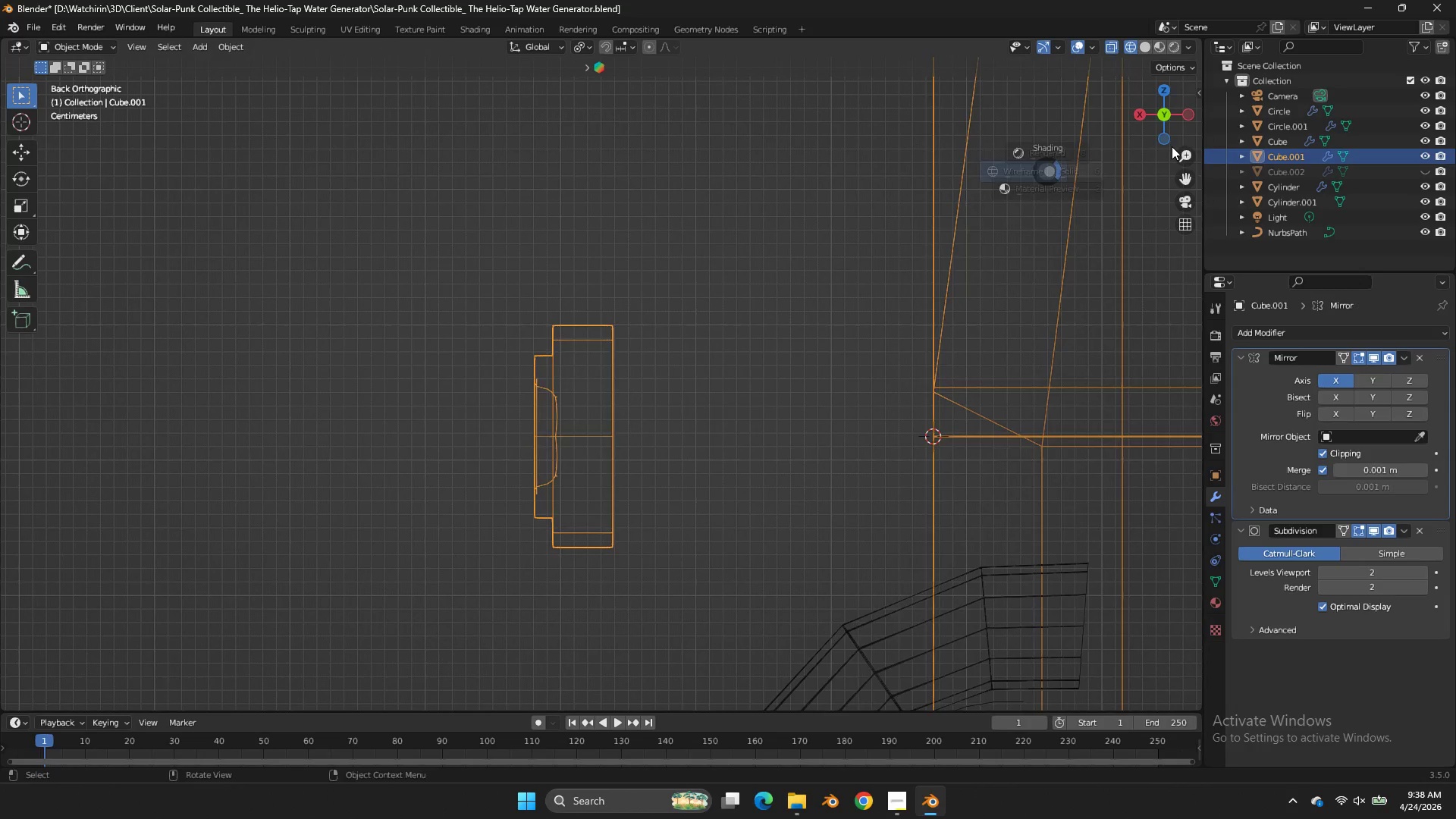 
key(Z)
 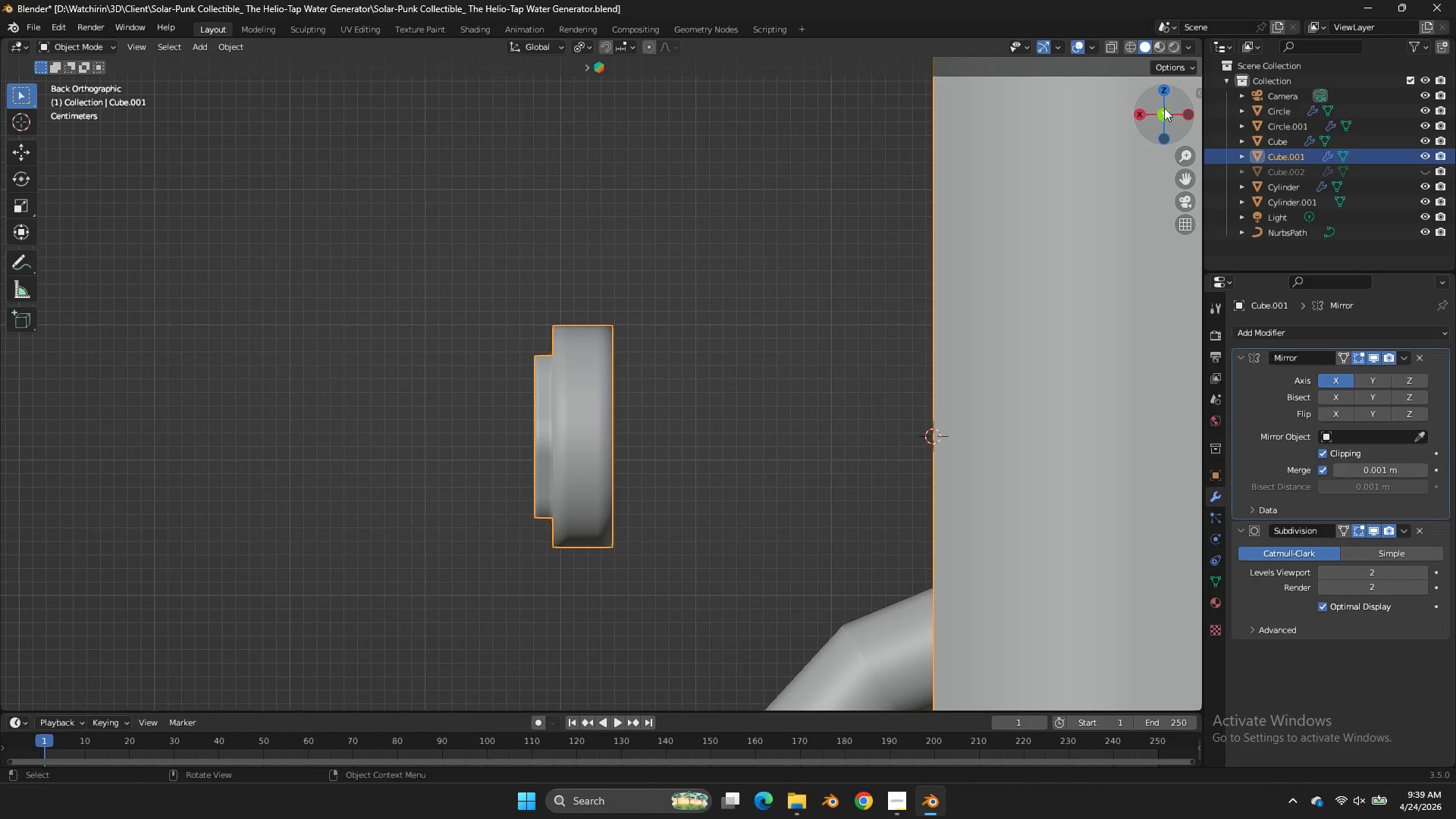 
left_click_drag(start_coordinate=[1175, 110], to_coordinate=[0, 133])
 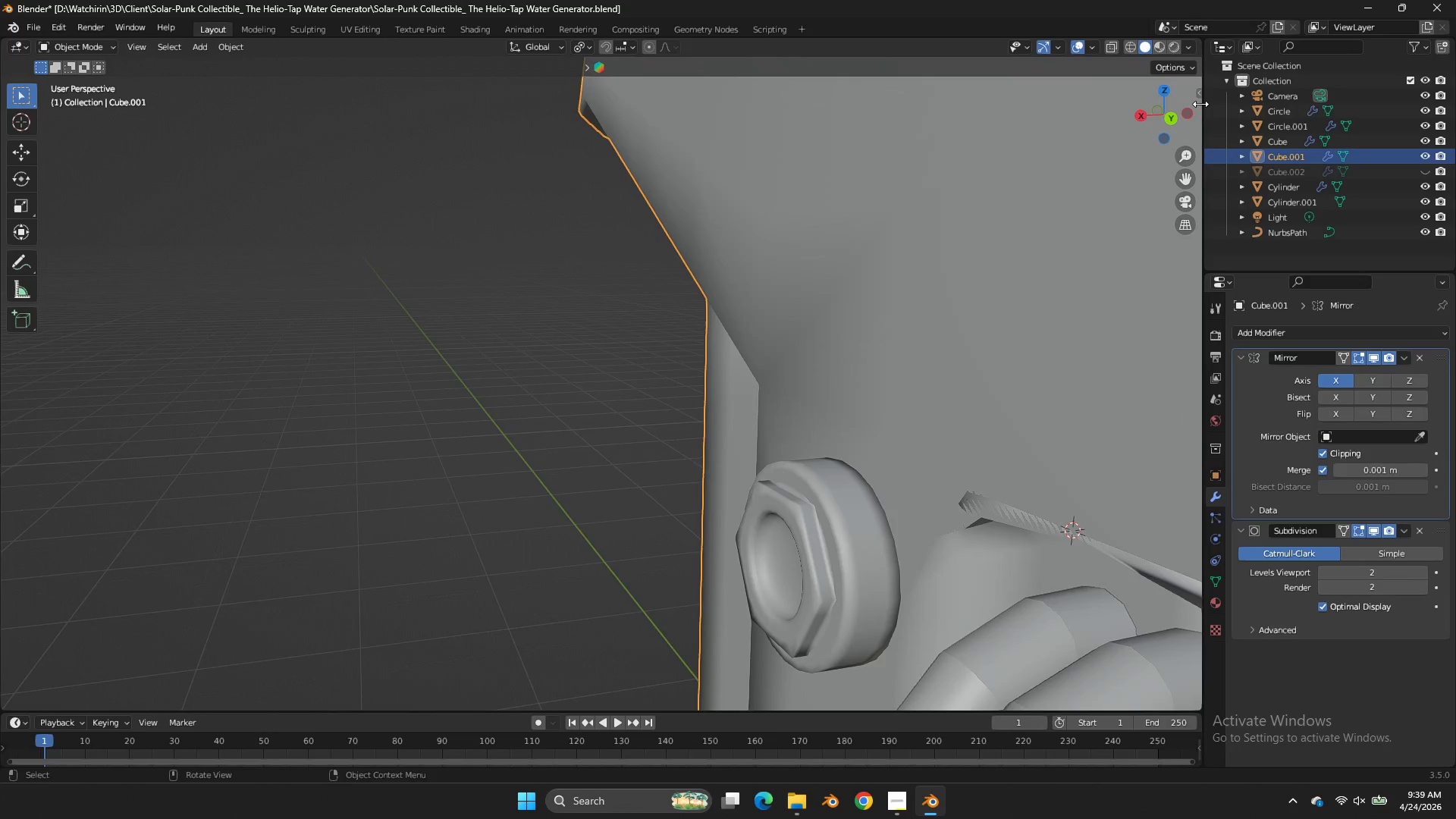 
scroll: coordinate [1200, 104], scroll_direction: down, amount: 4.0
 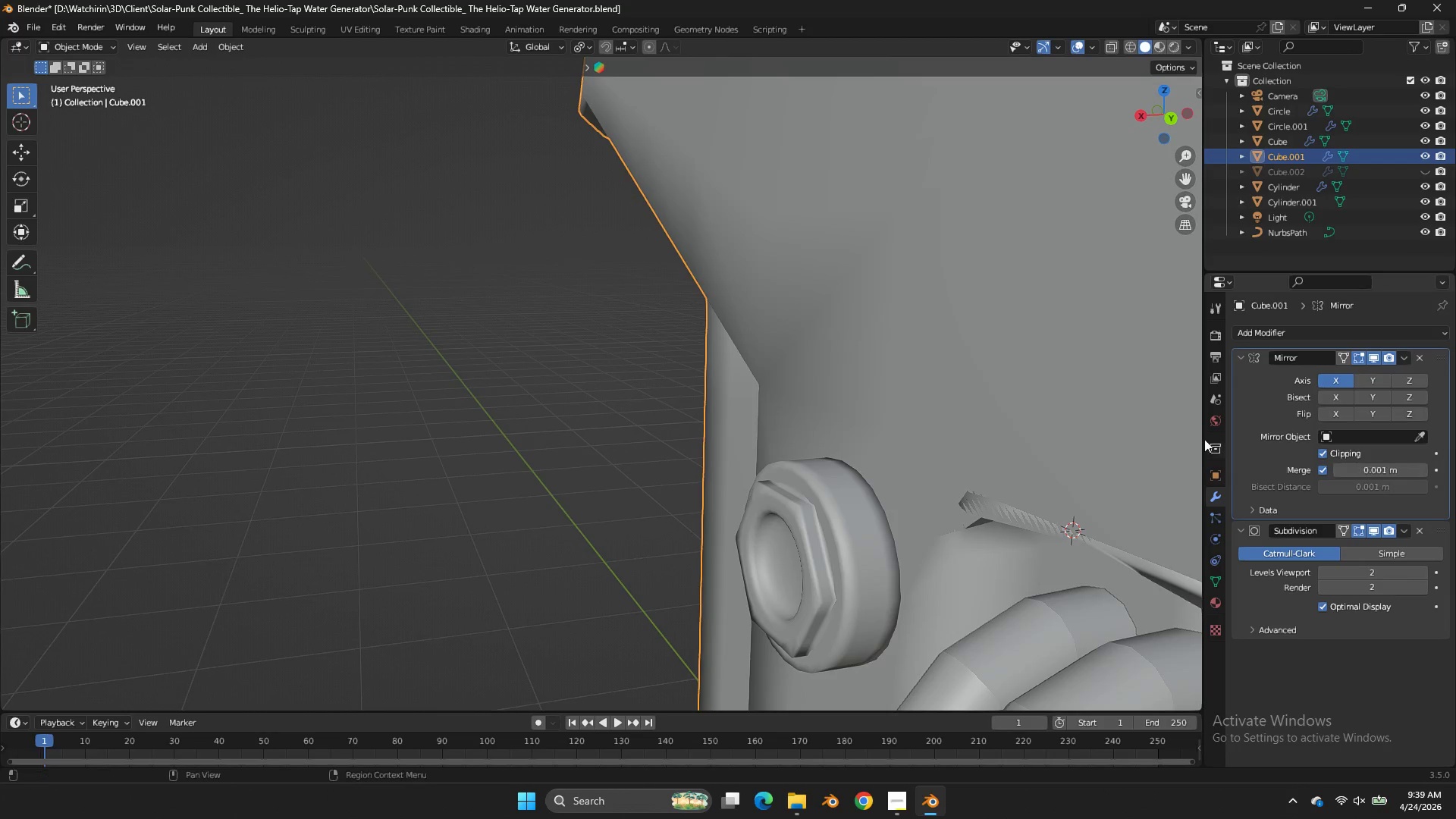 
key(Tab)
 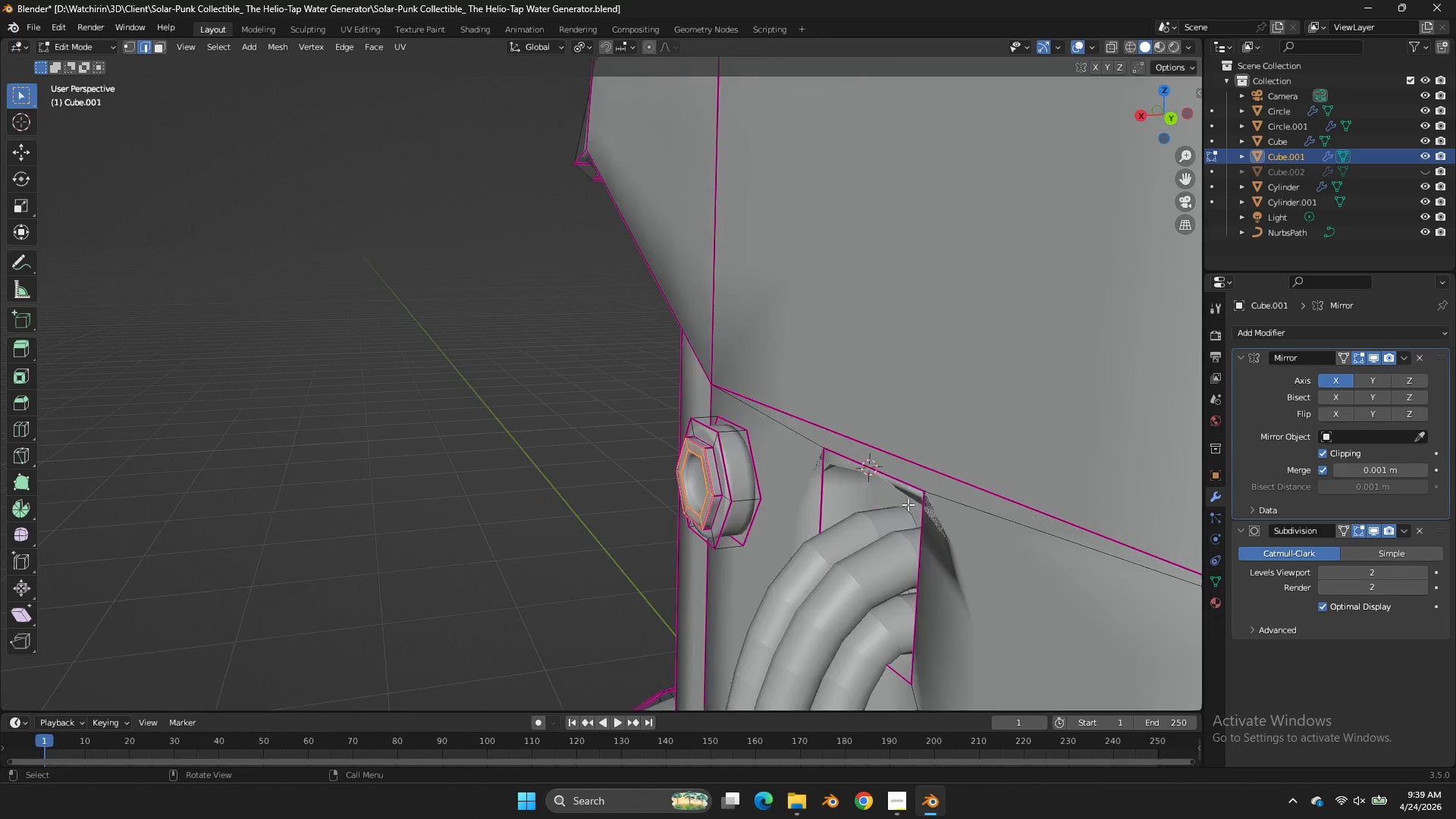 
key(Tab)
 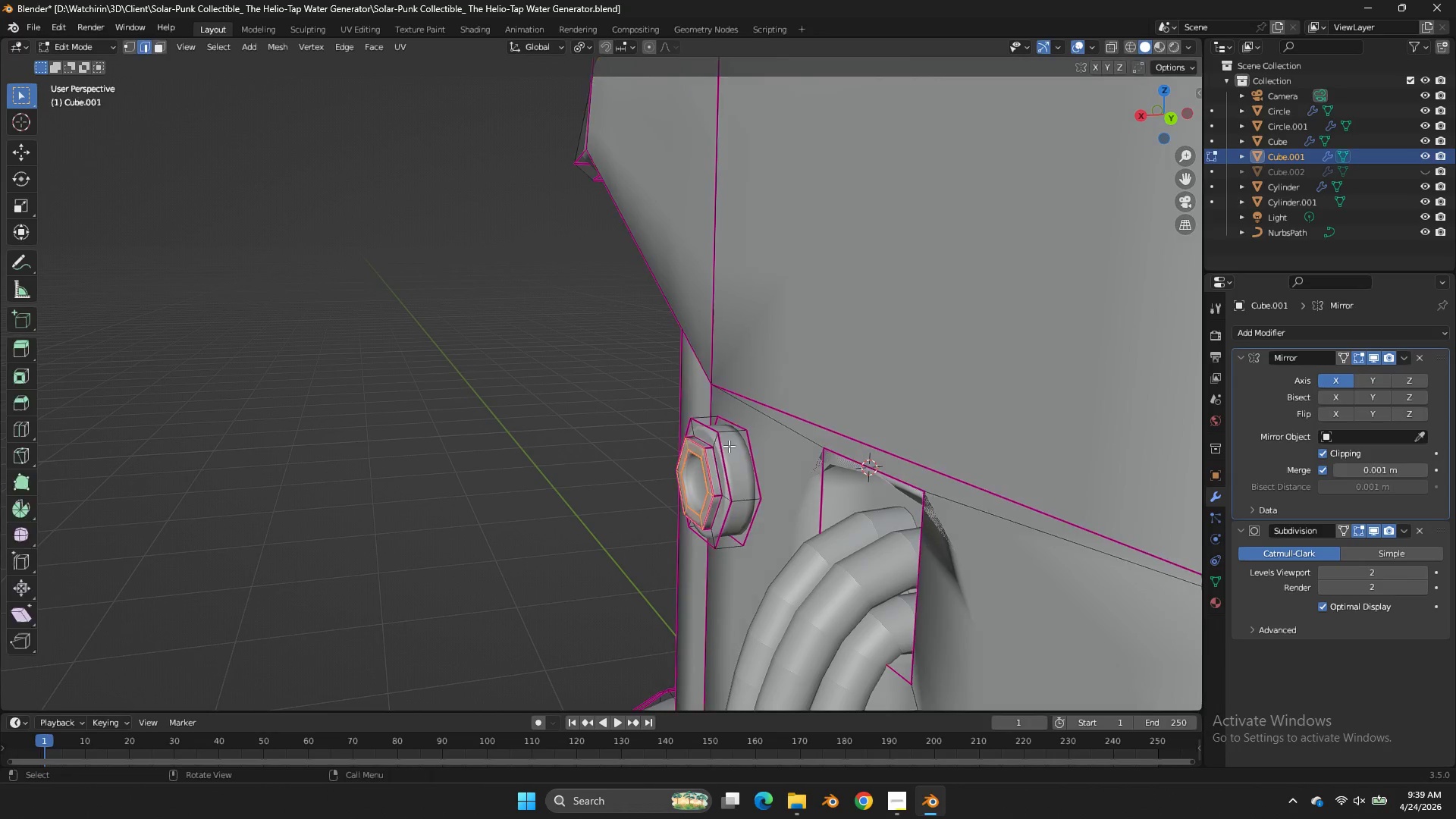 
scroll: coordinate [911, 501], scroll_direction: down, amount: 2.0
 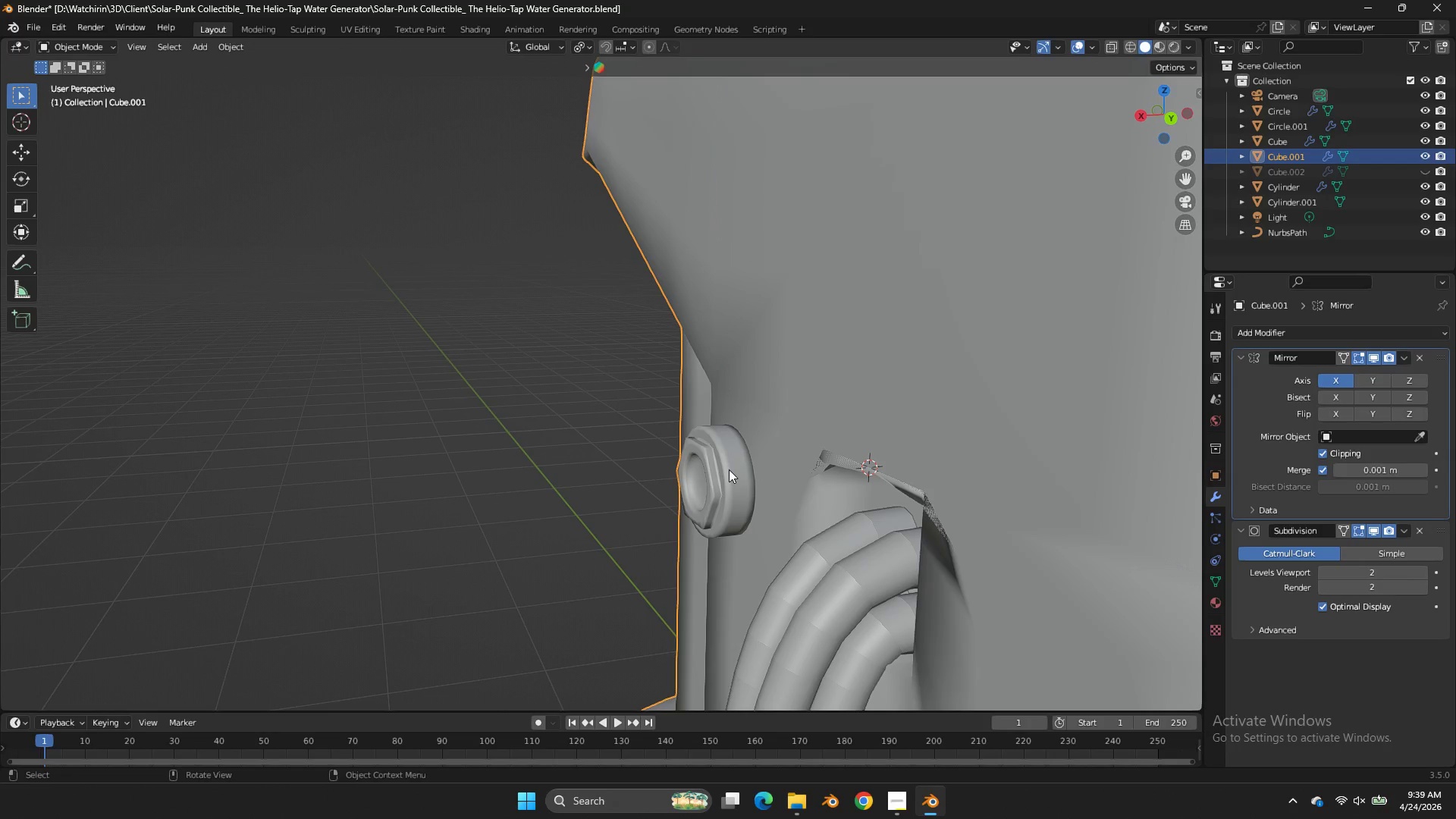 
key(Tab)
 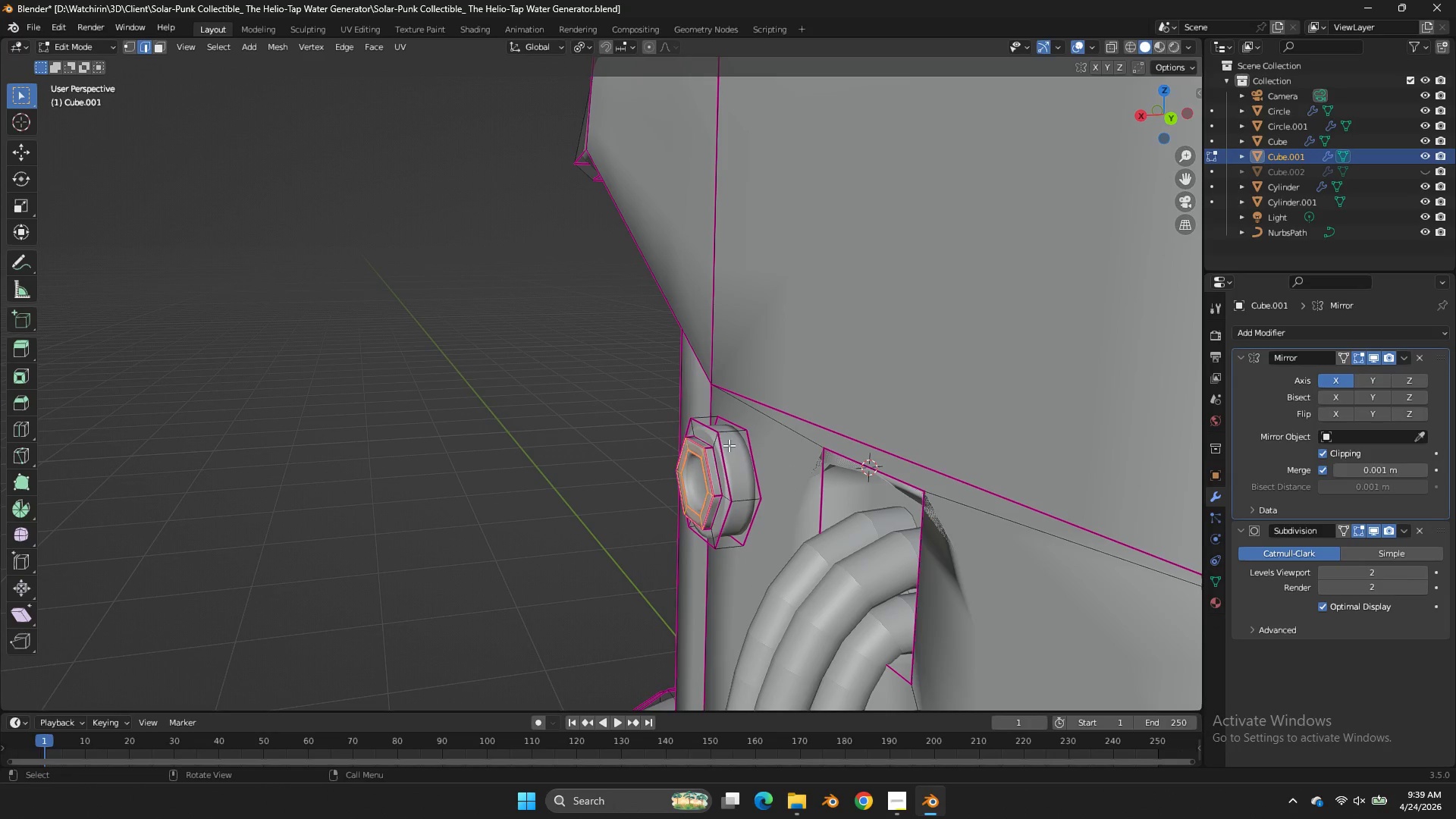 
left_click([729, 445])
 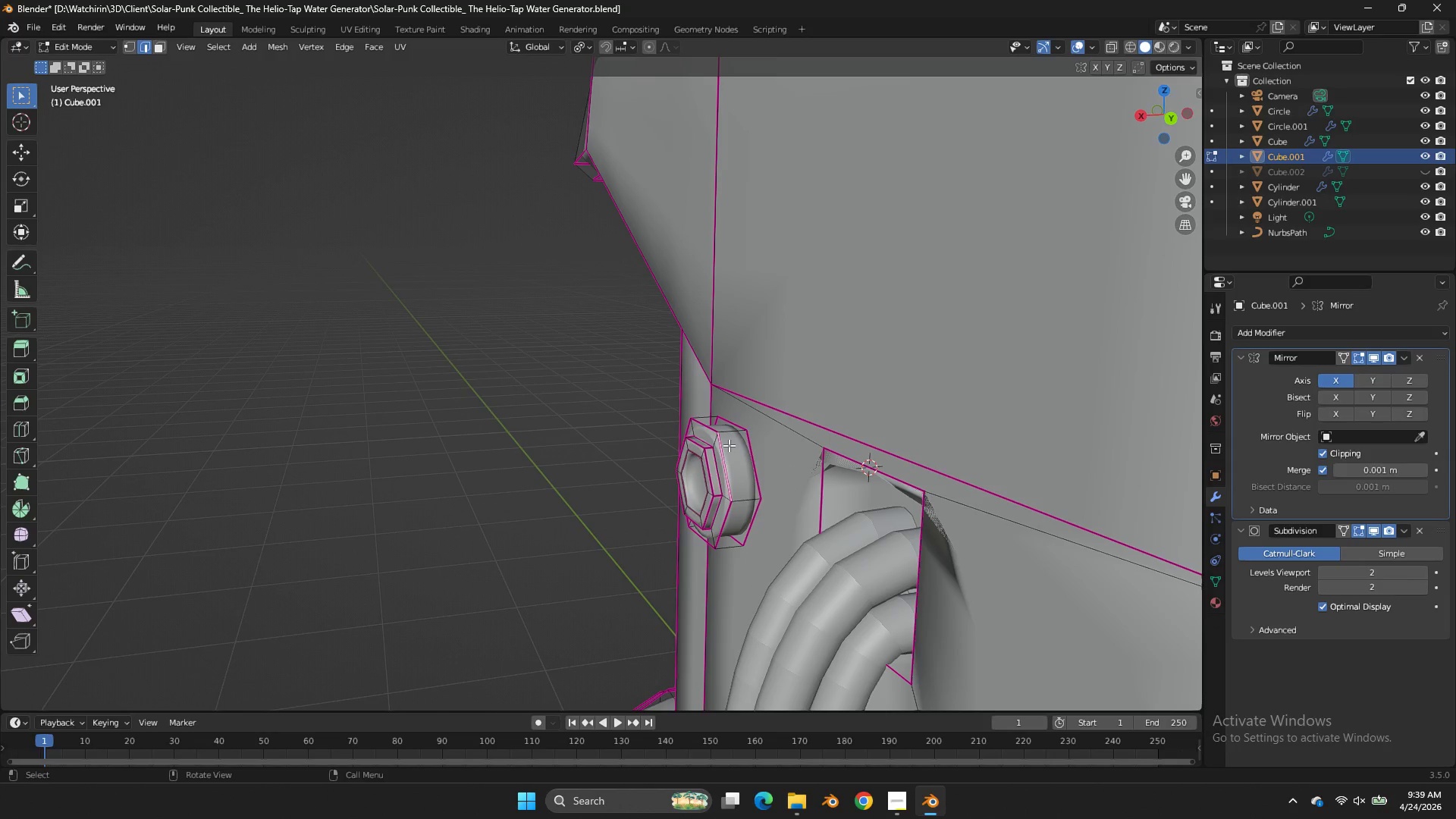 
key(L)
 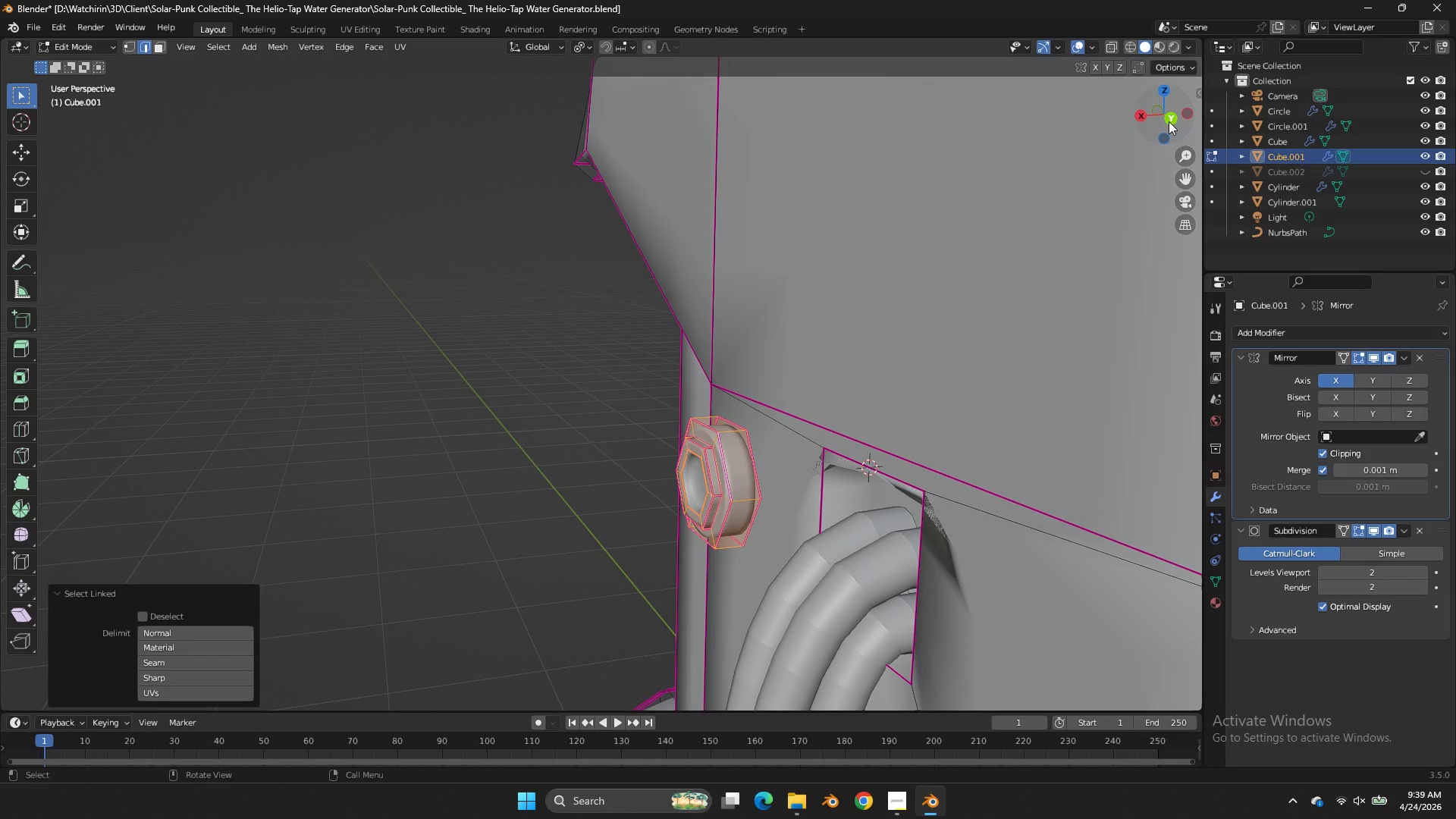 
left_click([1169, 121])
 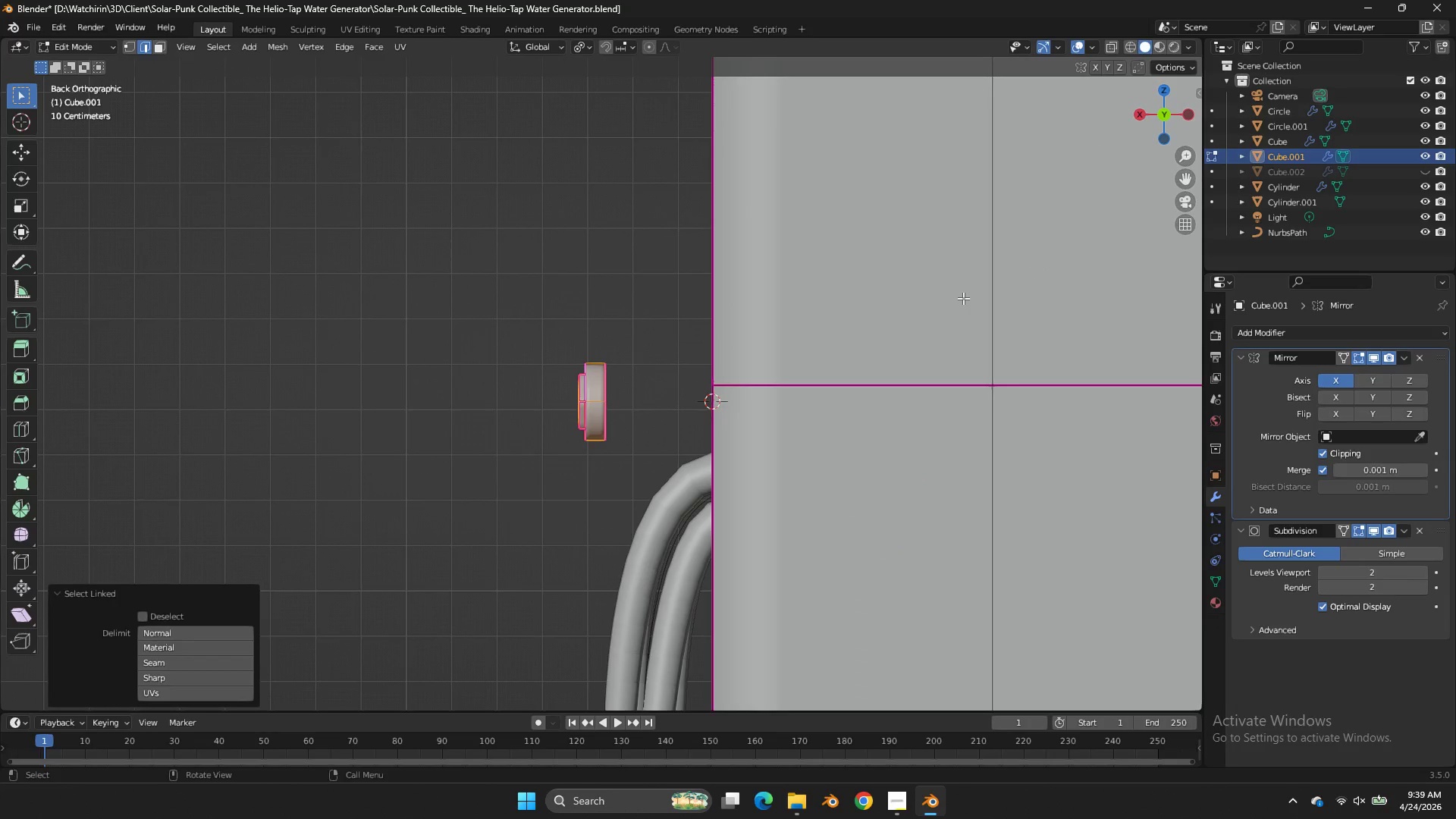 
type(gx)
 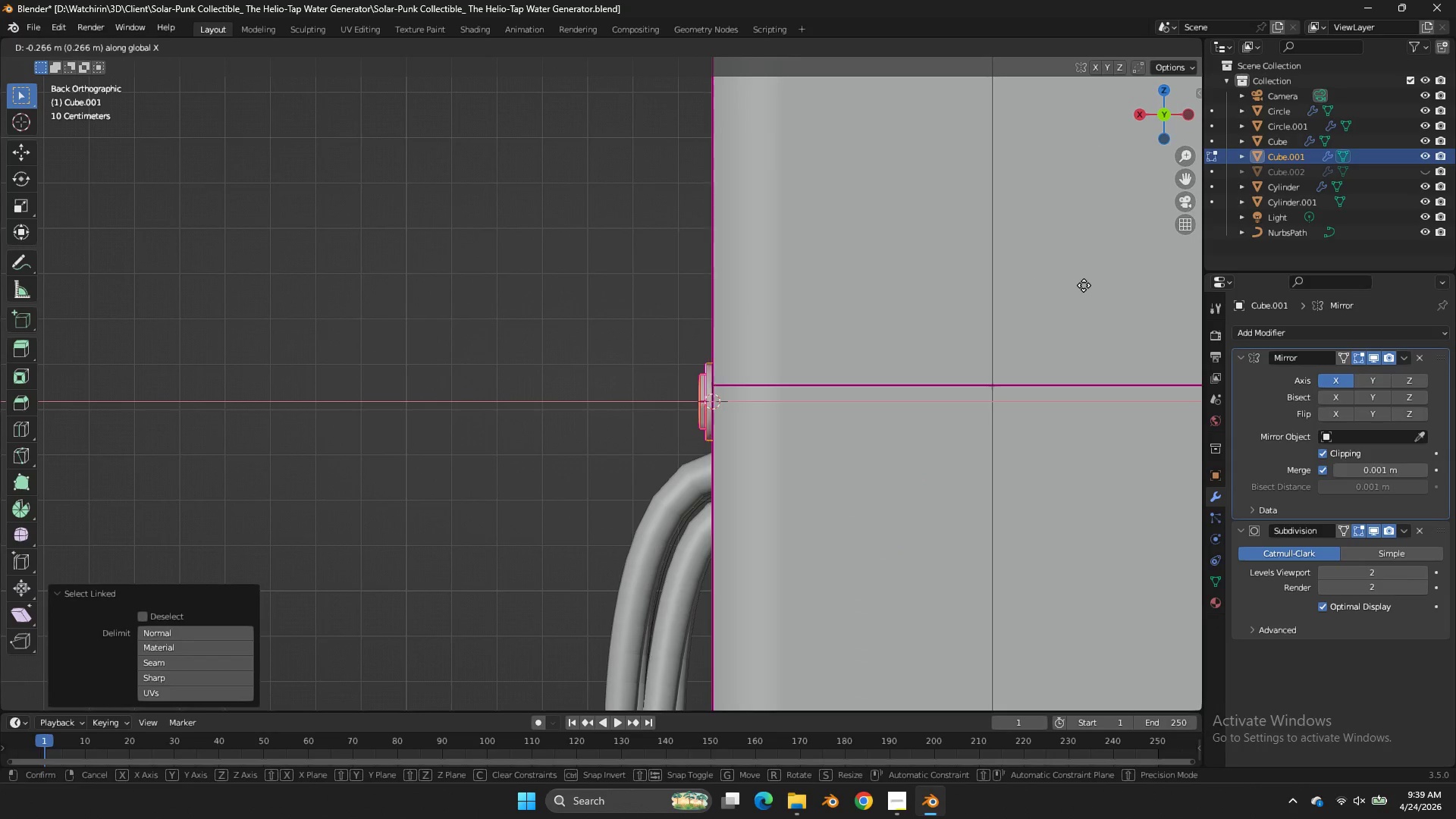 
left_click([1083, 285])
 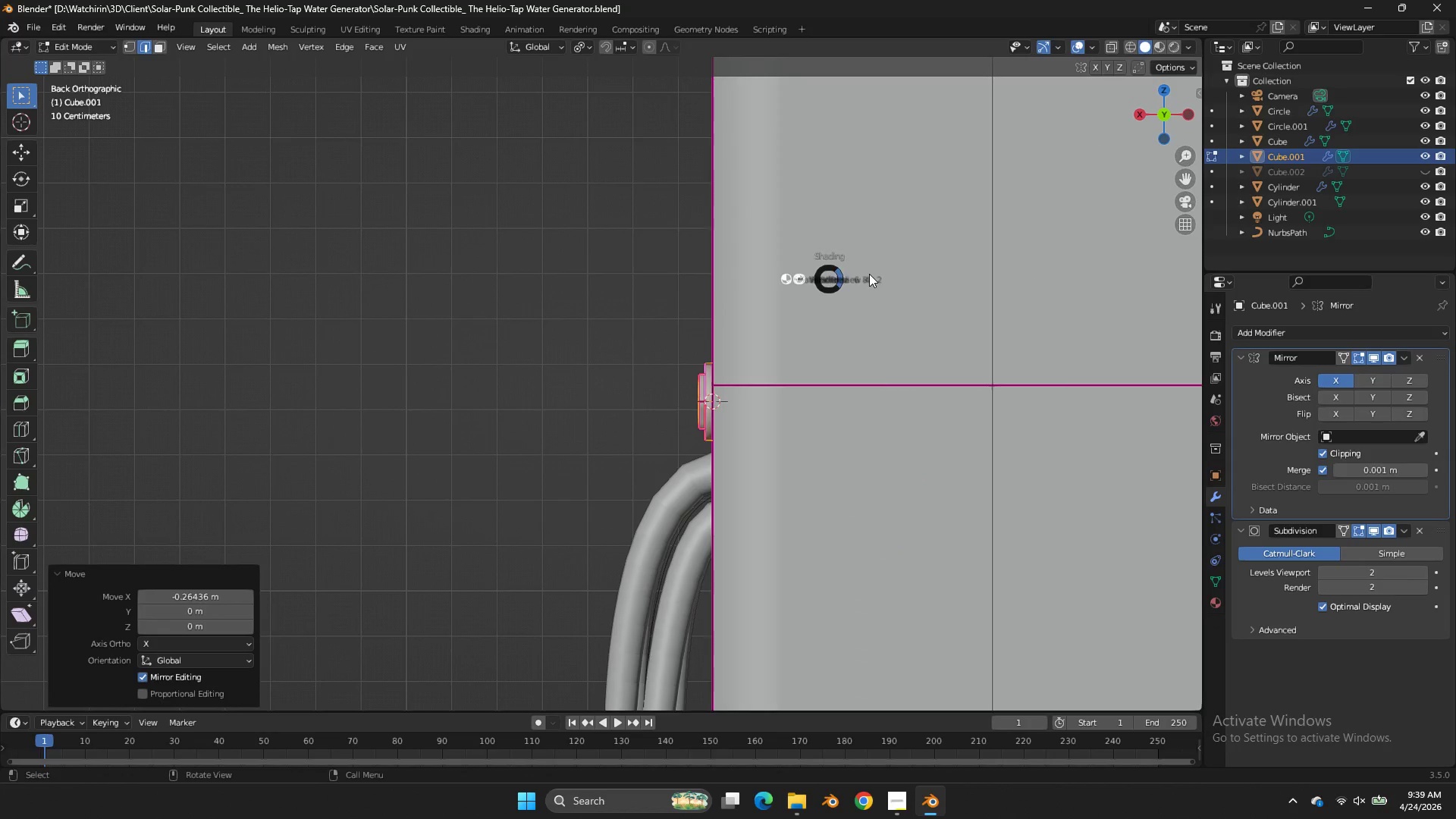 
key(Z)
 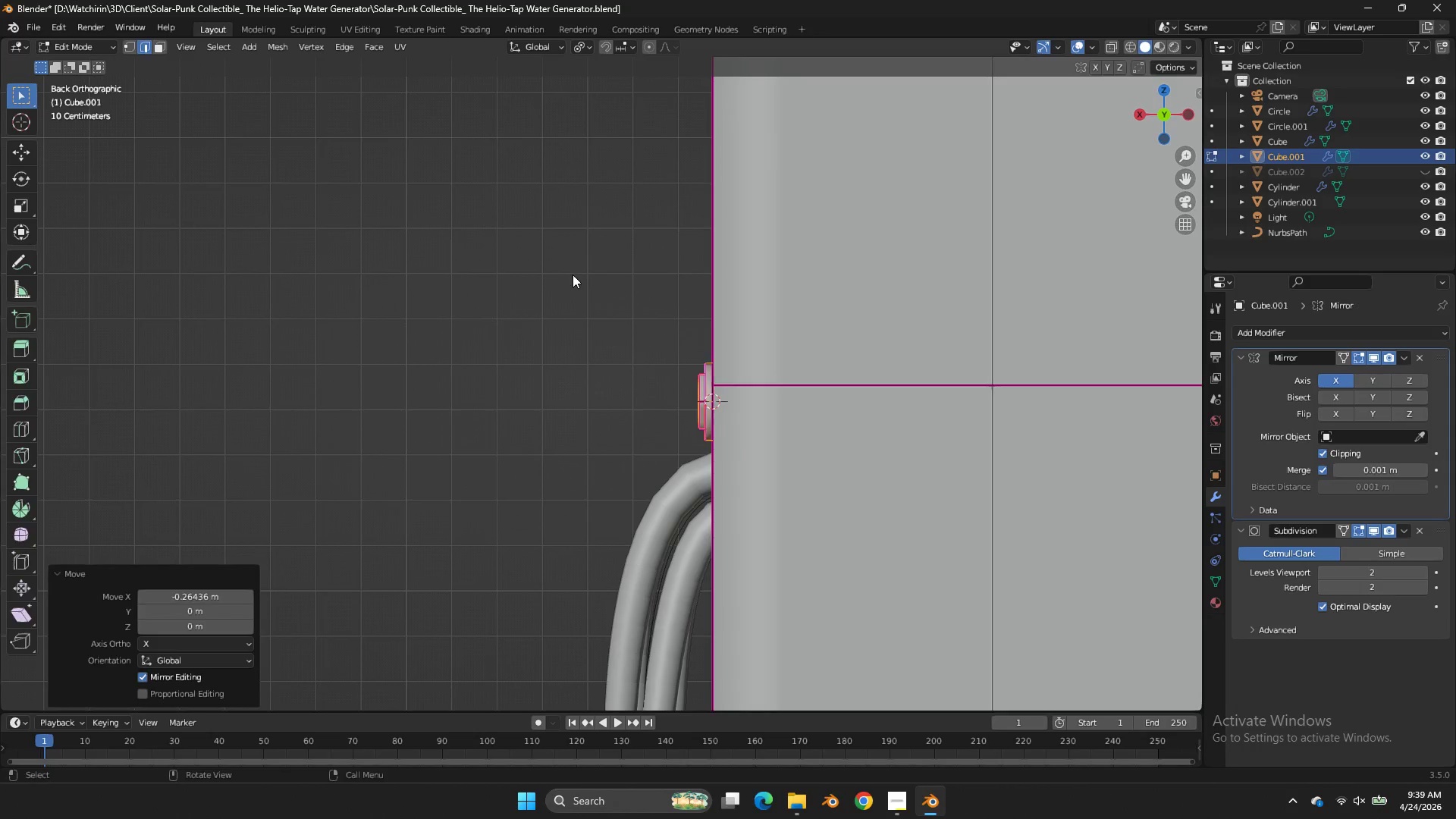 
key(Tab)
 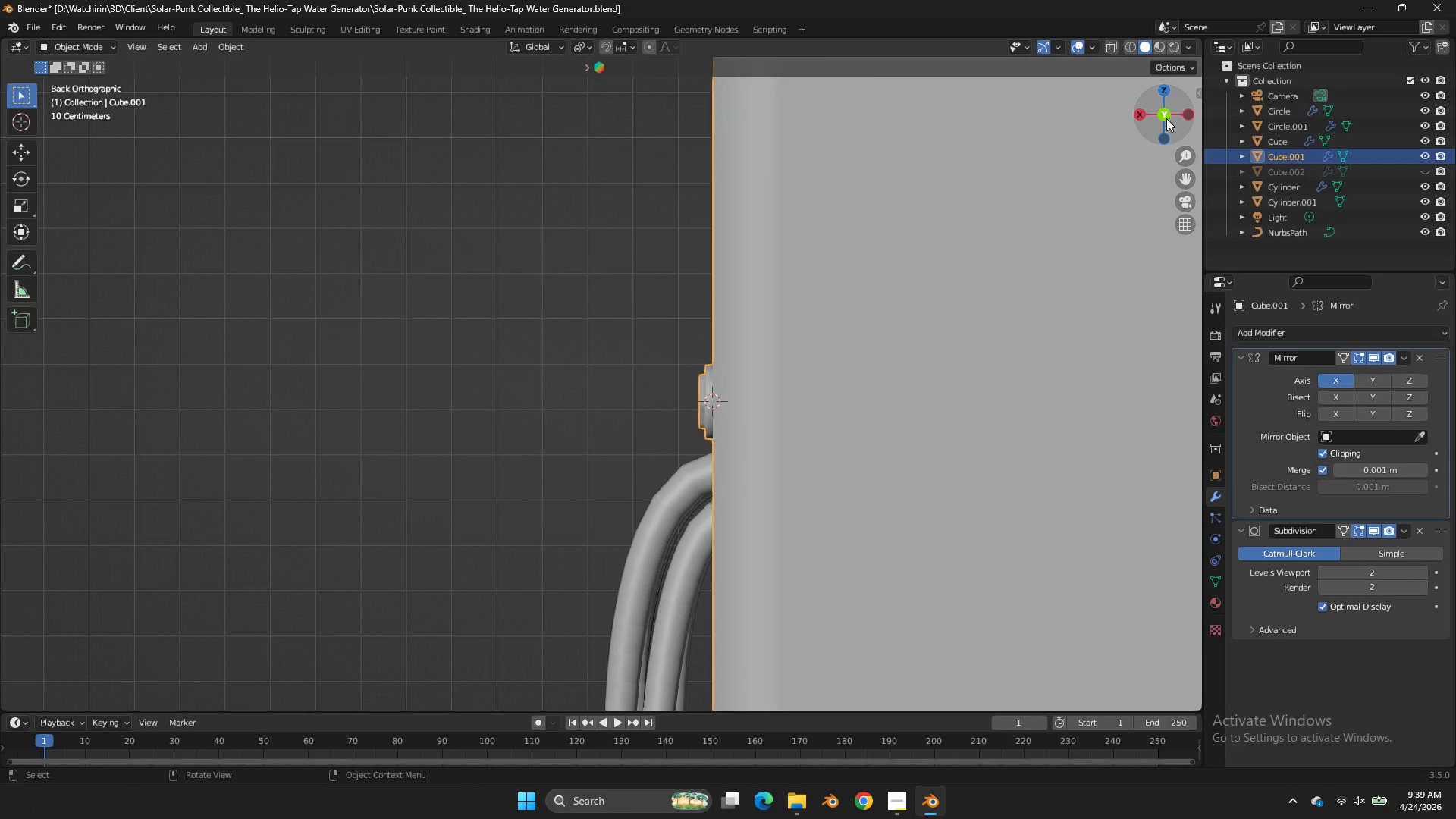 
left_click_drag(start_coordinate=[1175, 118], to_coordinate=[117, 127])
 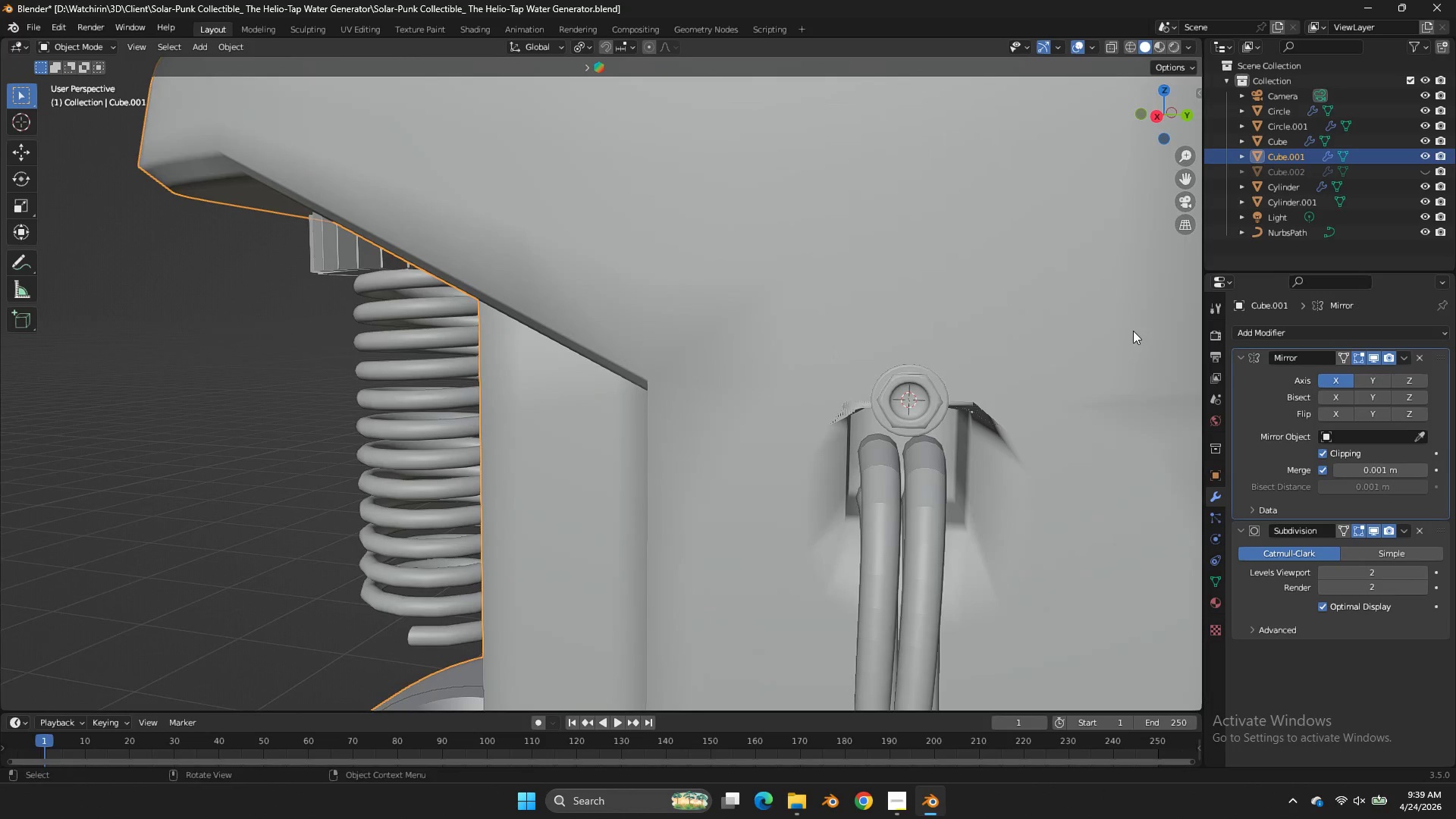 
left_click_drag(start_coordinate=[1133, 331], to_coordinate=[1122, 340])
 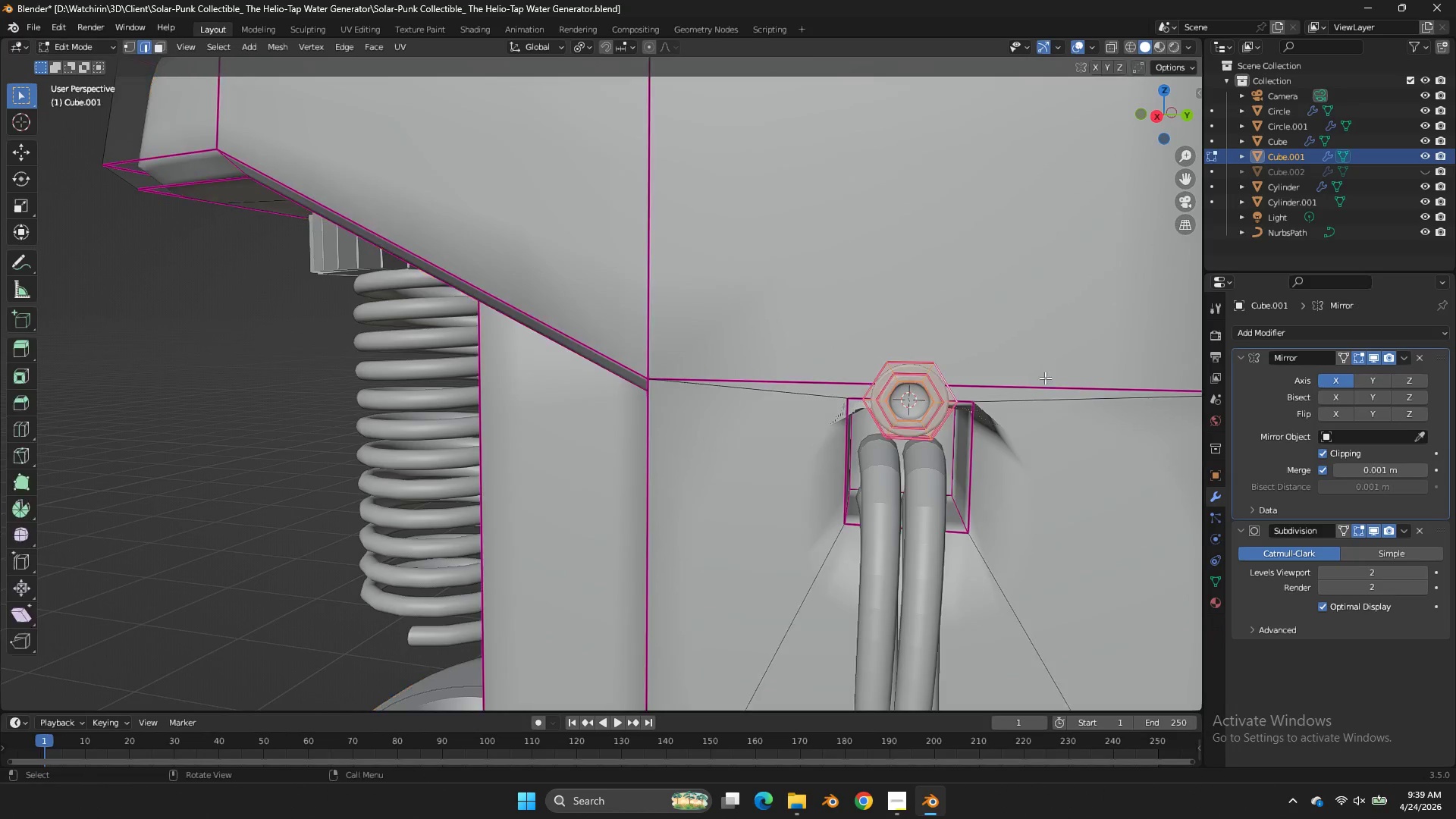 
key(Tab)
 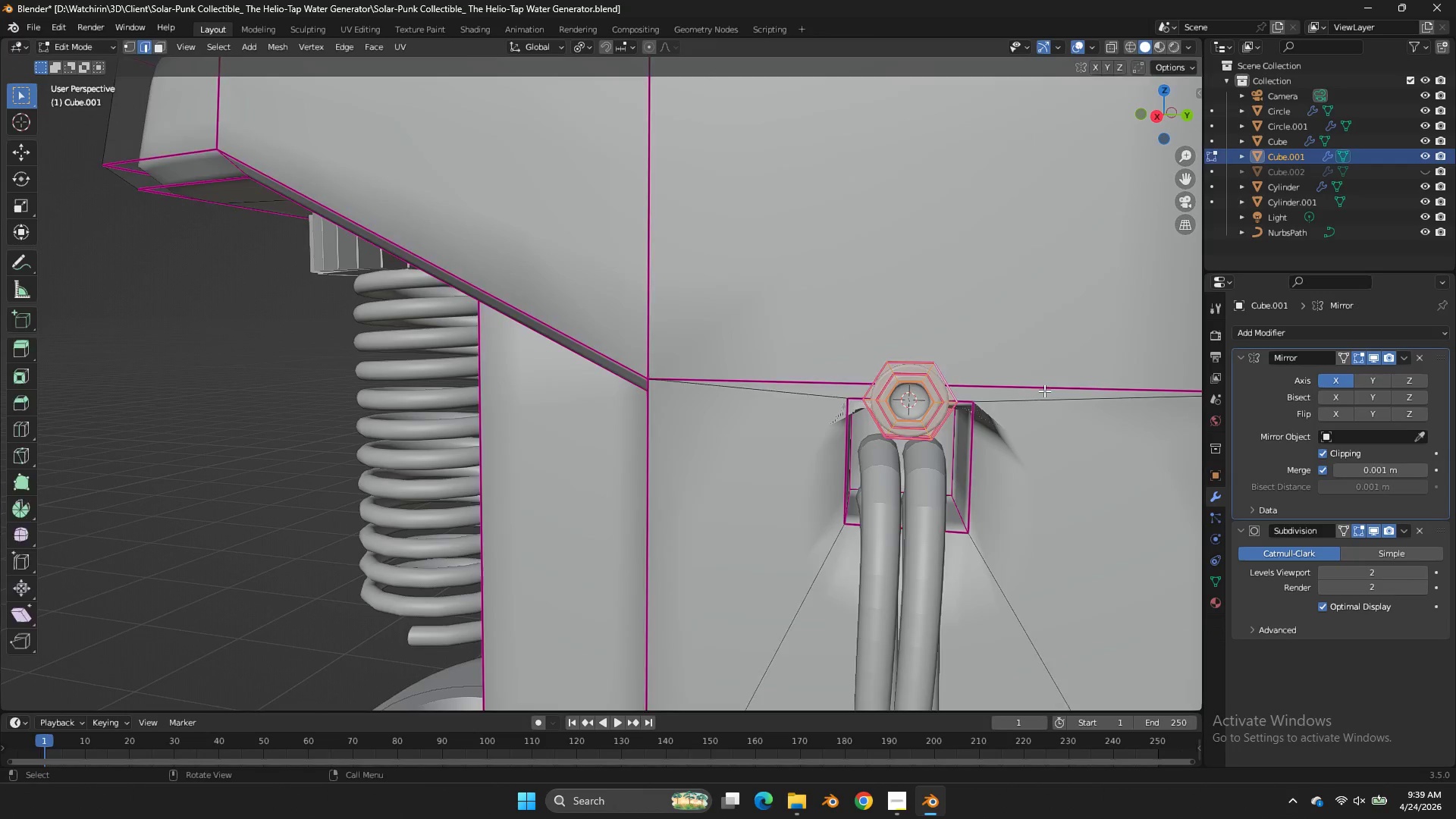 
key(Tab)
 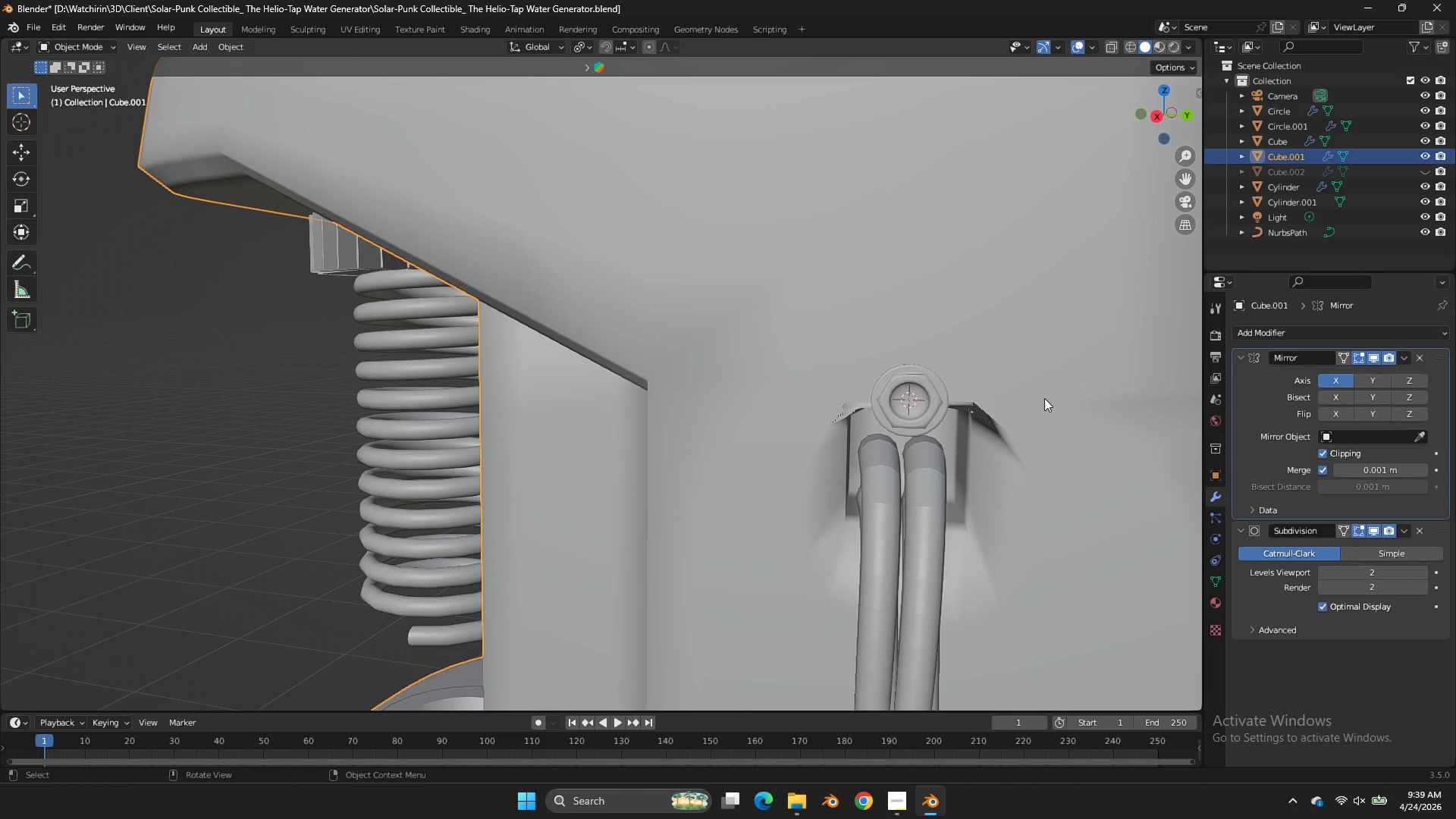 
key(Tab)
 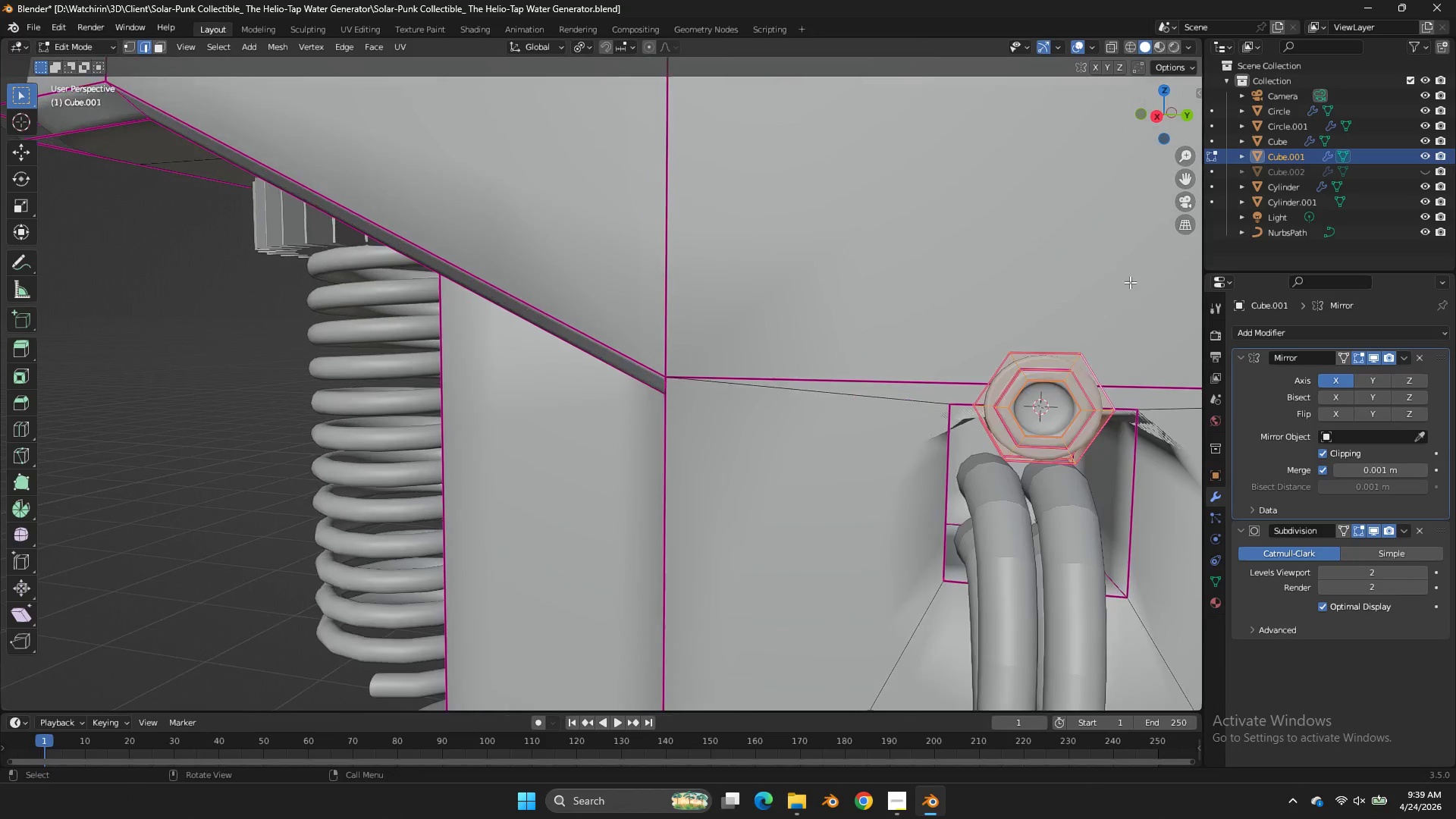 
left_click_drag(start_coordinate=[1124, 97], to_coordinate=[1045, 85])
 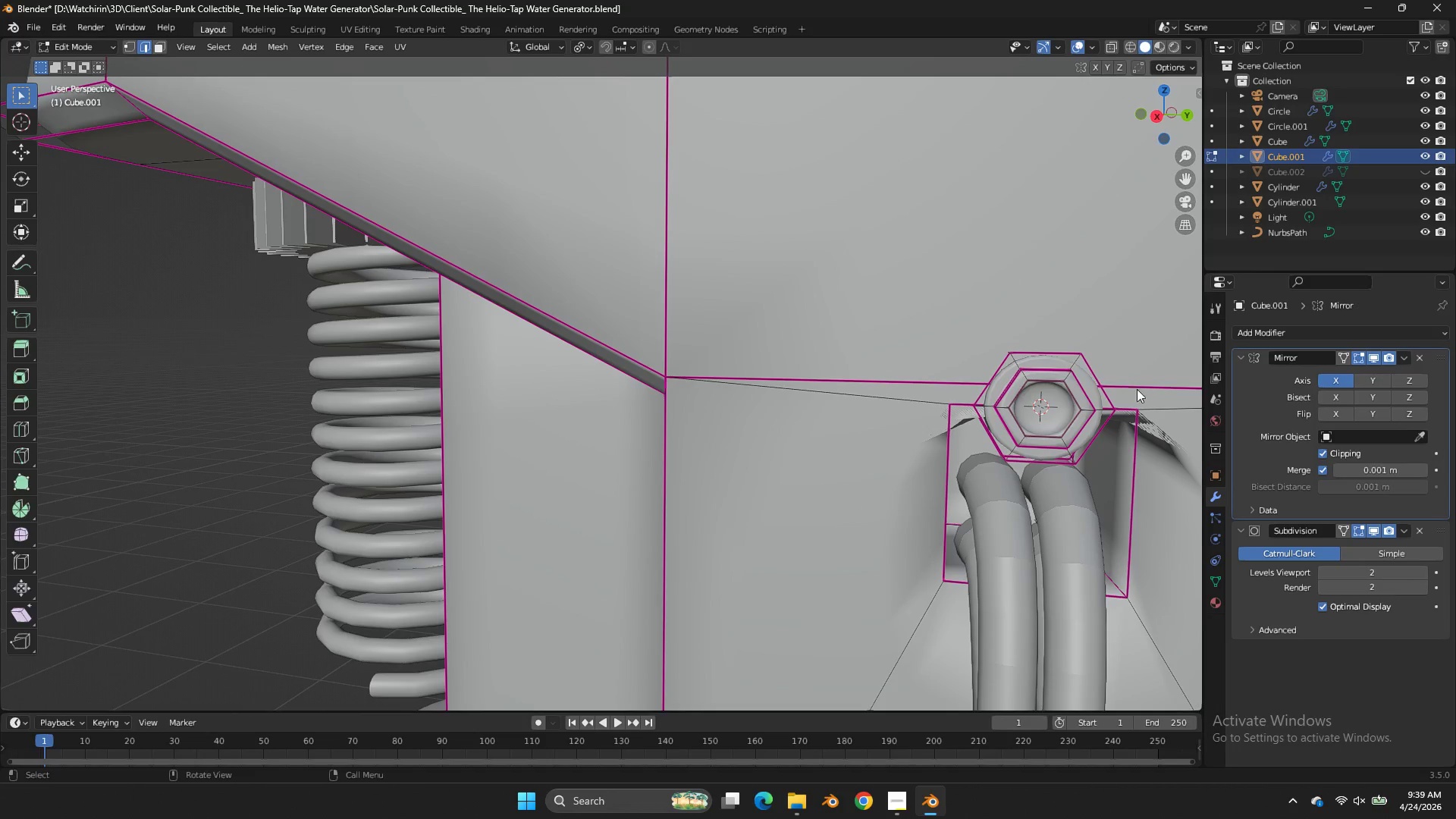 
scroll: coordinate [1130, 282], scroll_direction: up, amount: 2.0
 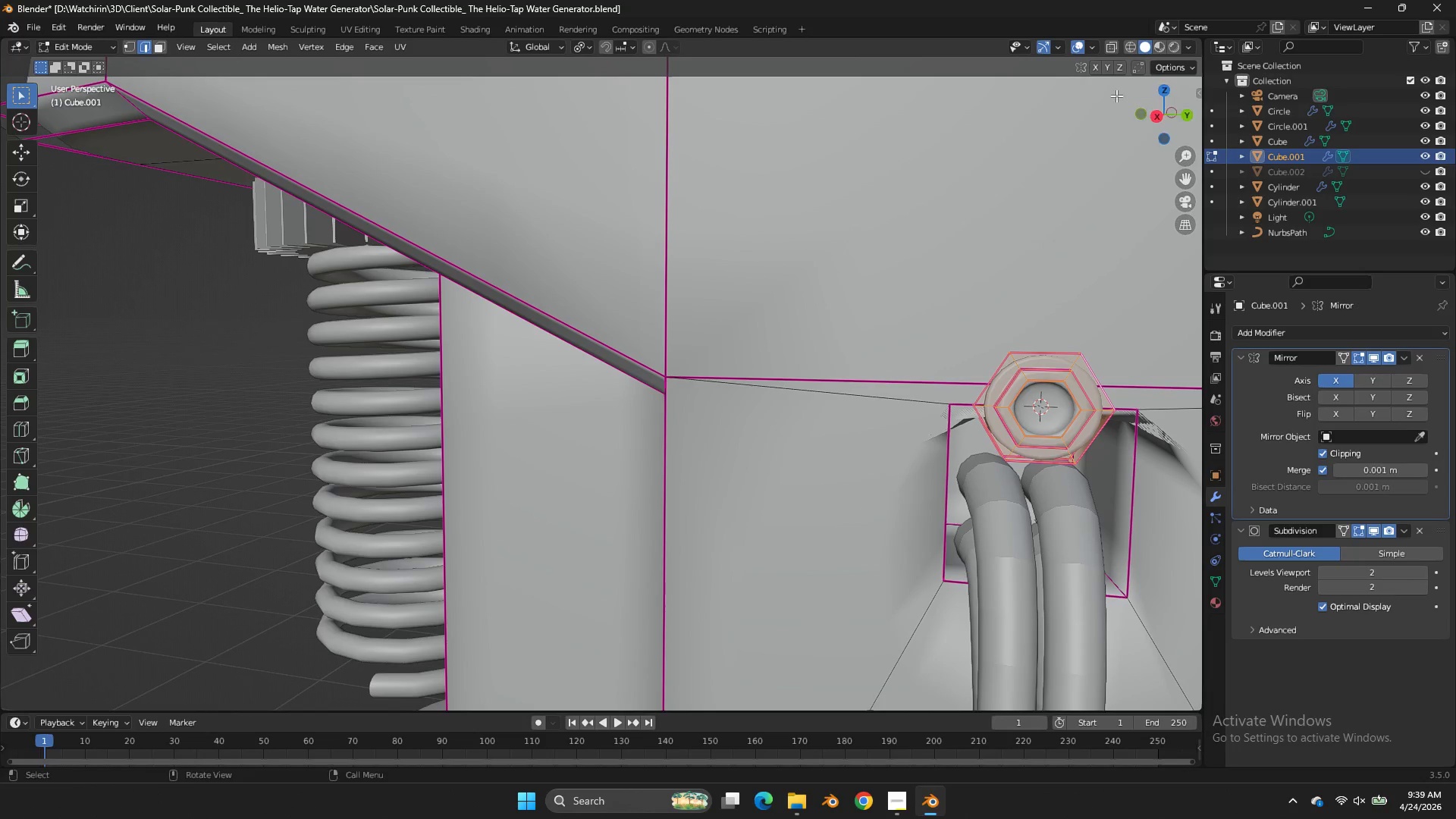 
key(Tab)
 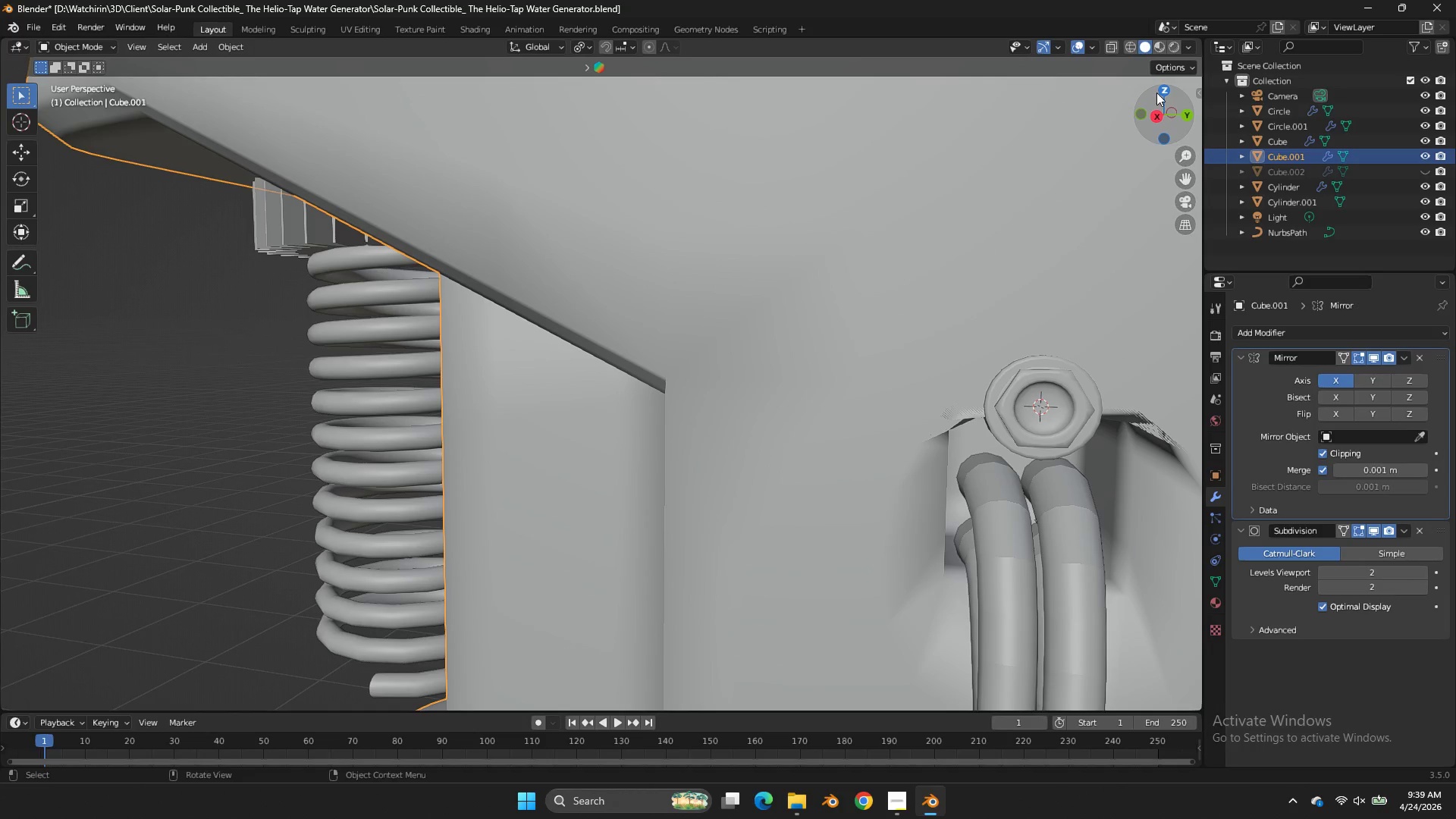 
left_click_drag(start_coordinate=[1156, 93], to_coordinate=[999, 70])
 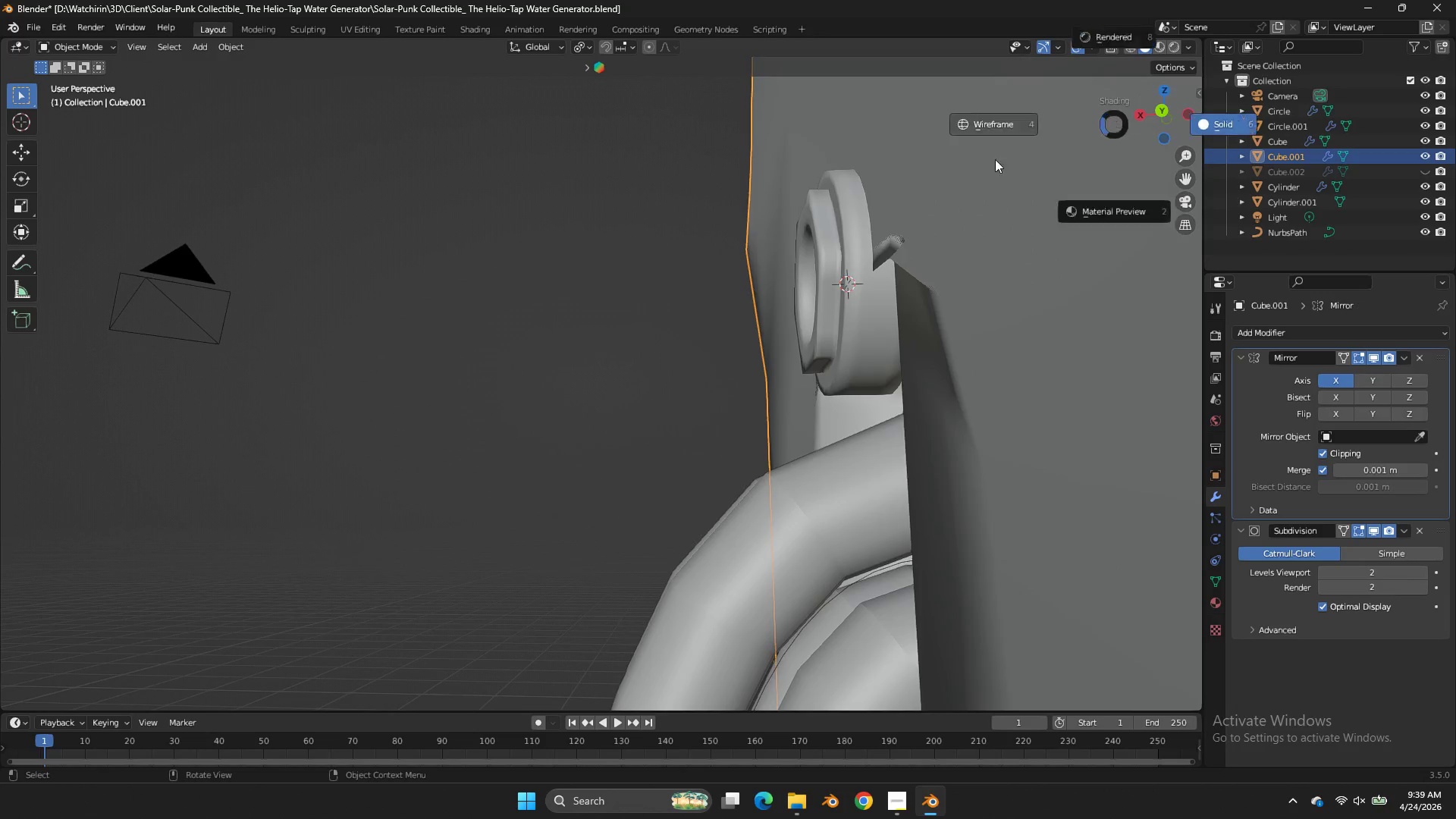 
key(Z)
 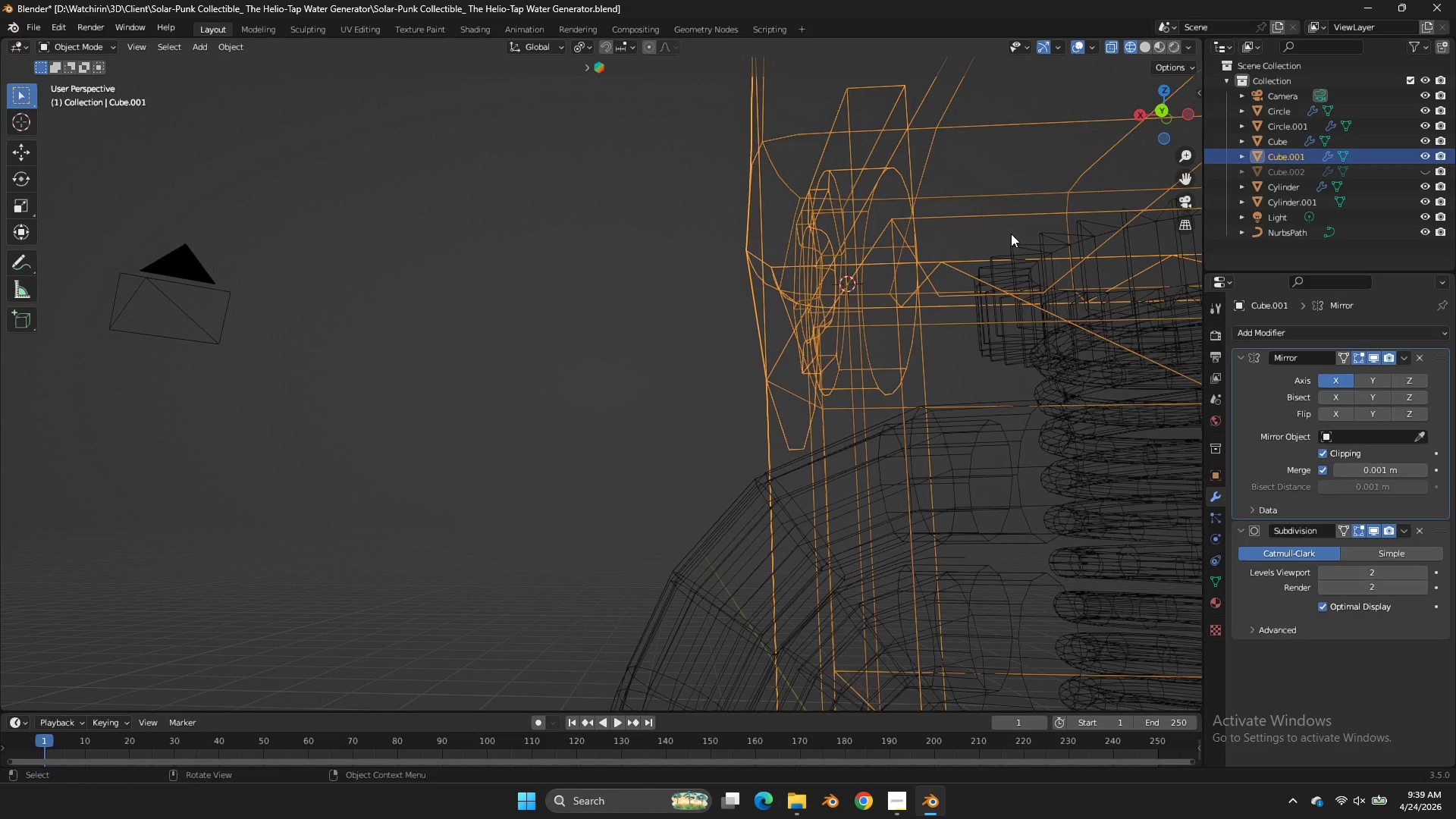 
left_click([1011, 234])
 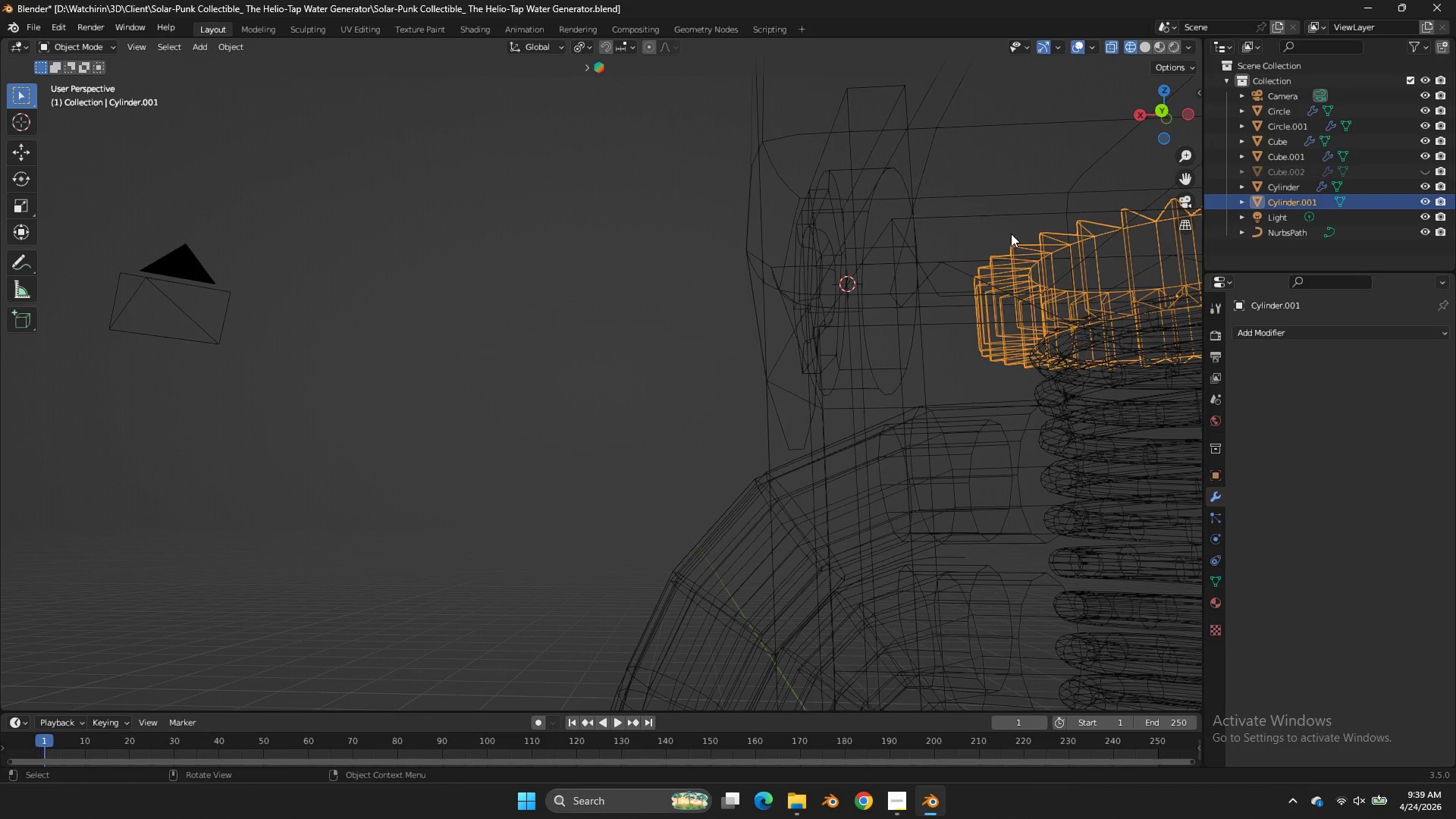 
key(Tab)
 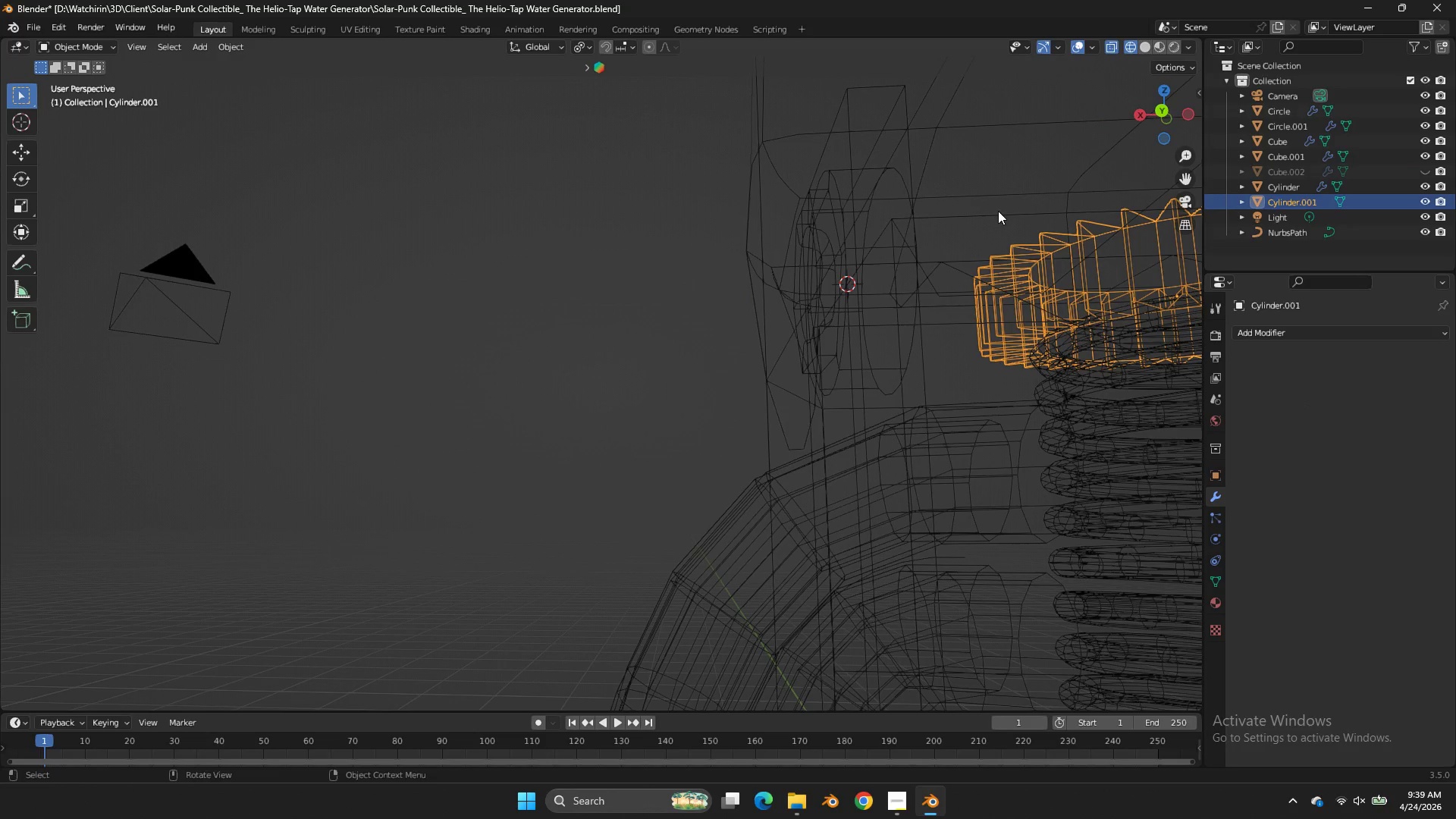 
key(Tab)
 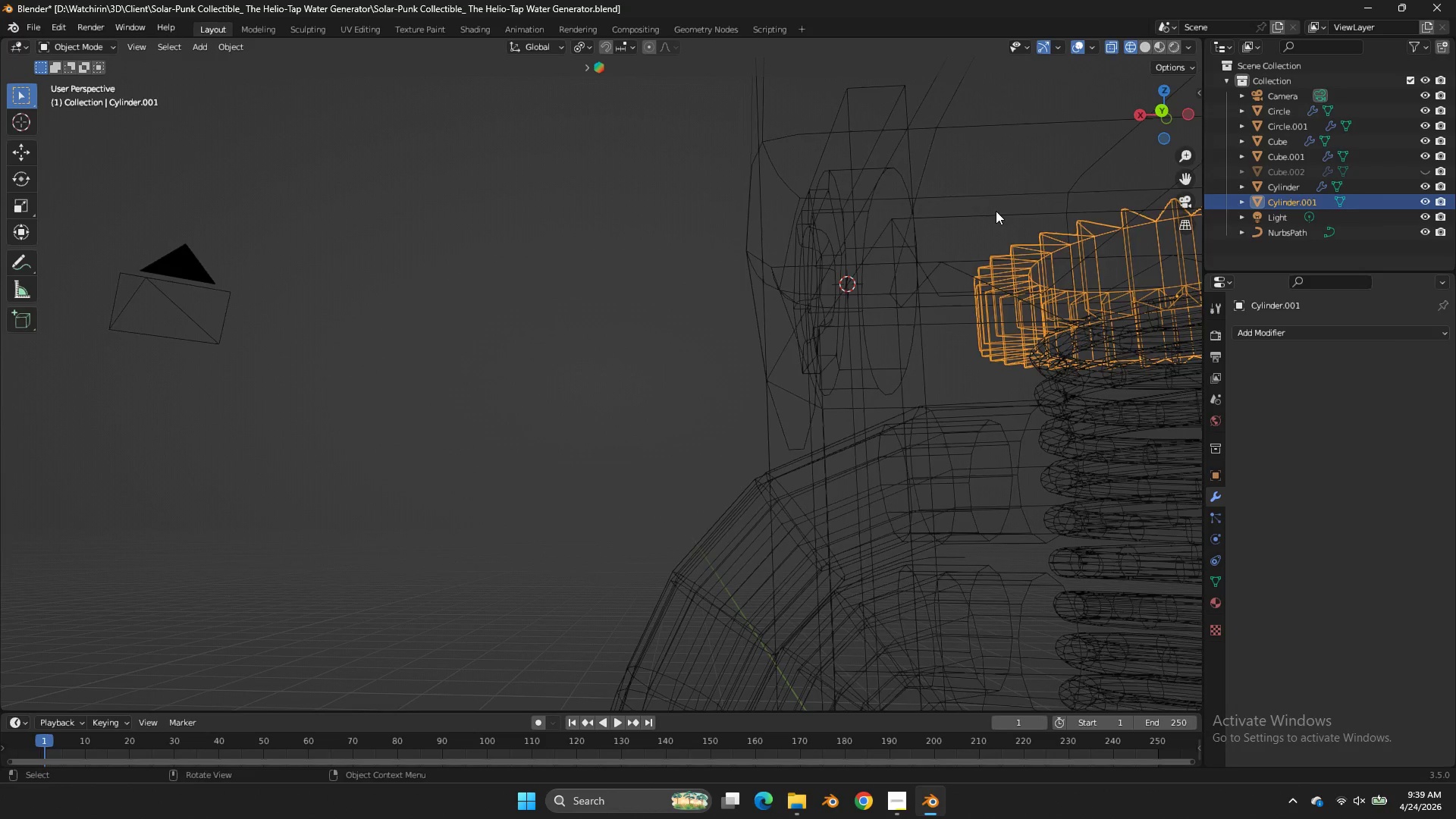 
left_click([996, 211])
 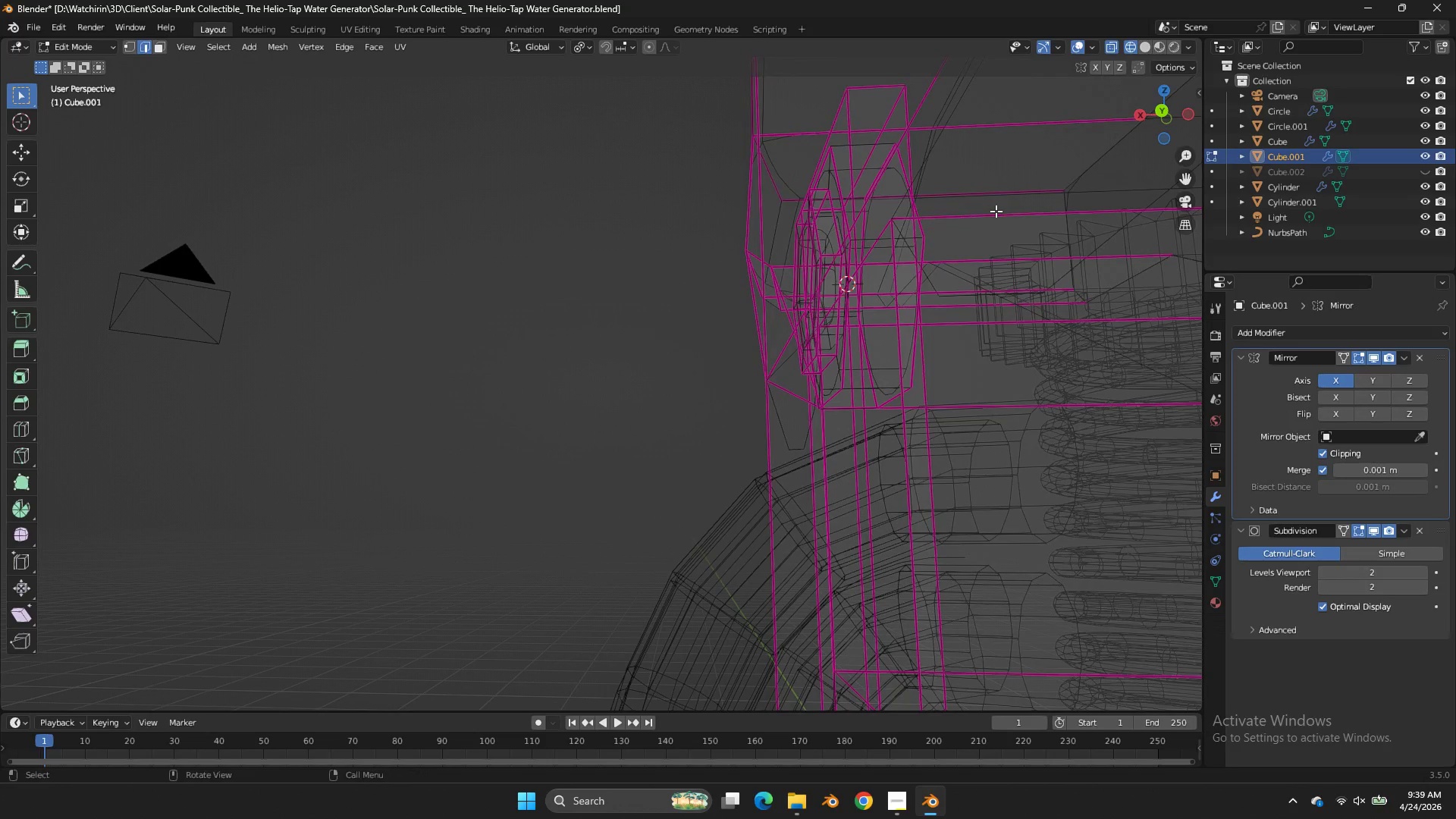 
key(Tab)
 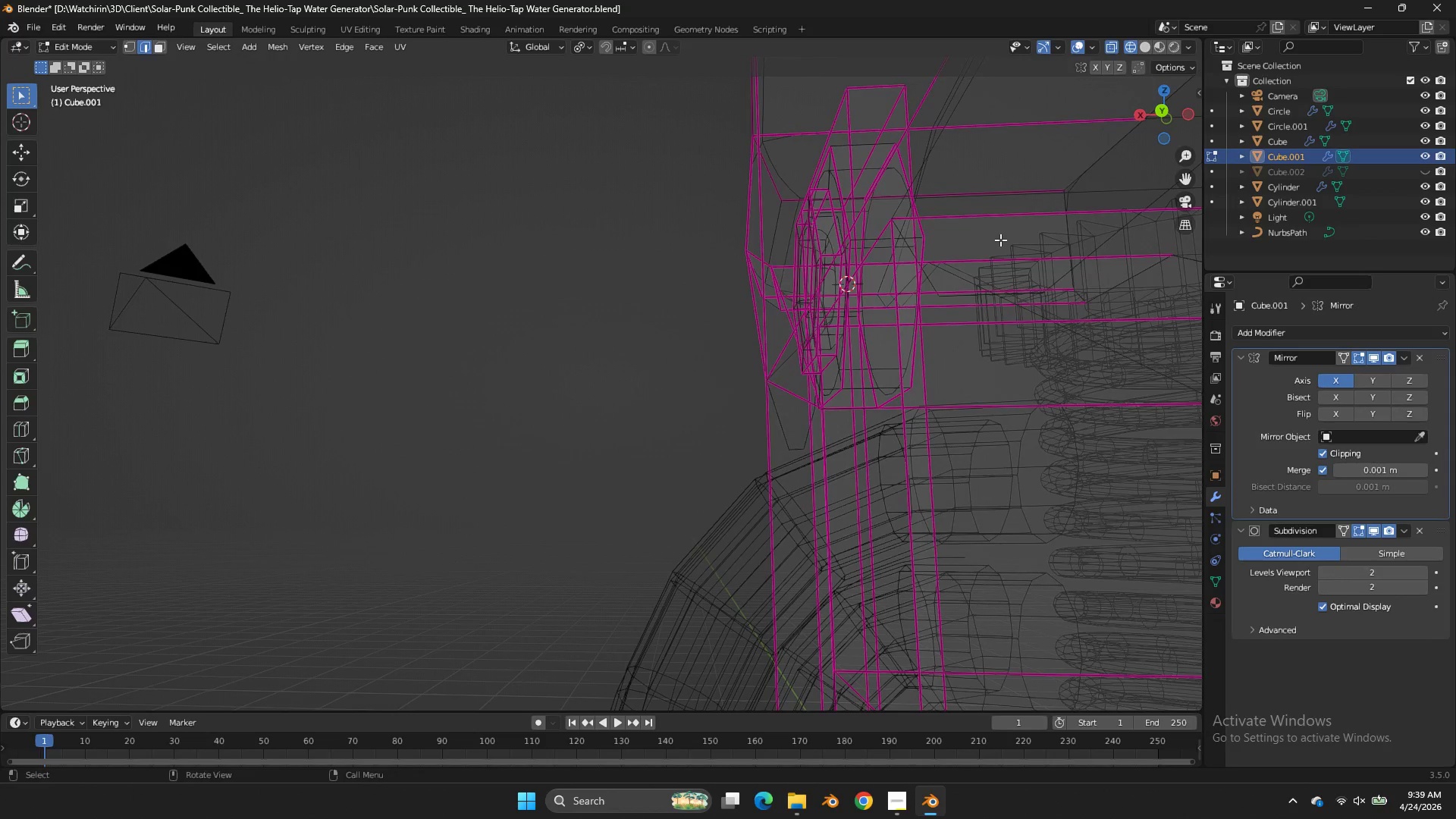 
left_click_drag(start_coordinate=[999, 233], to_coordinate=[999, 228])
 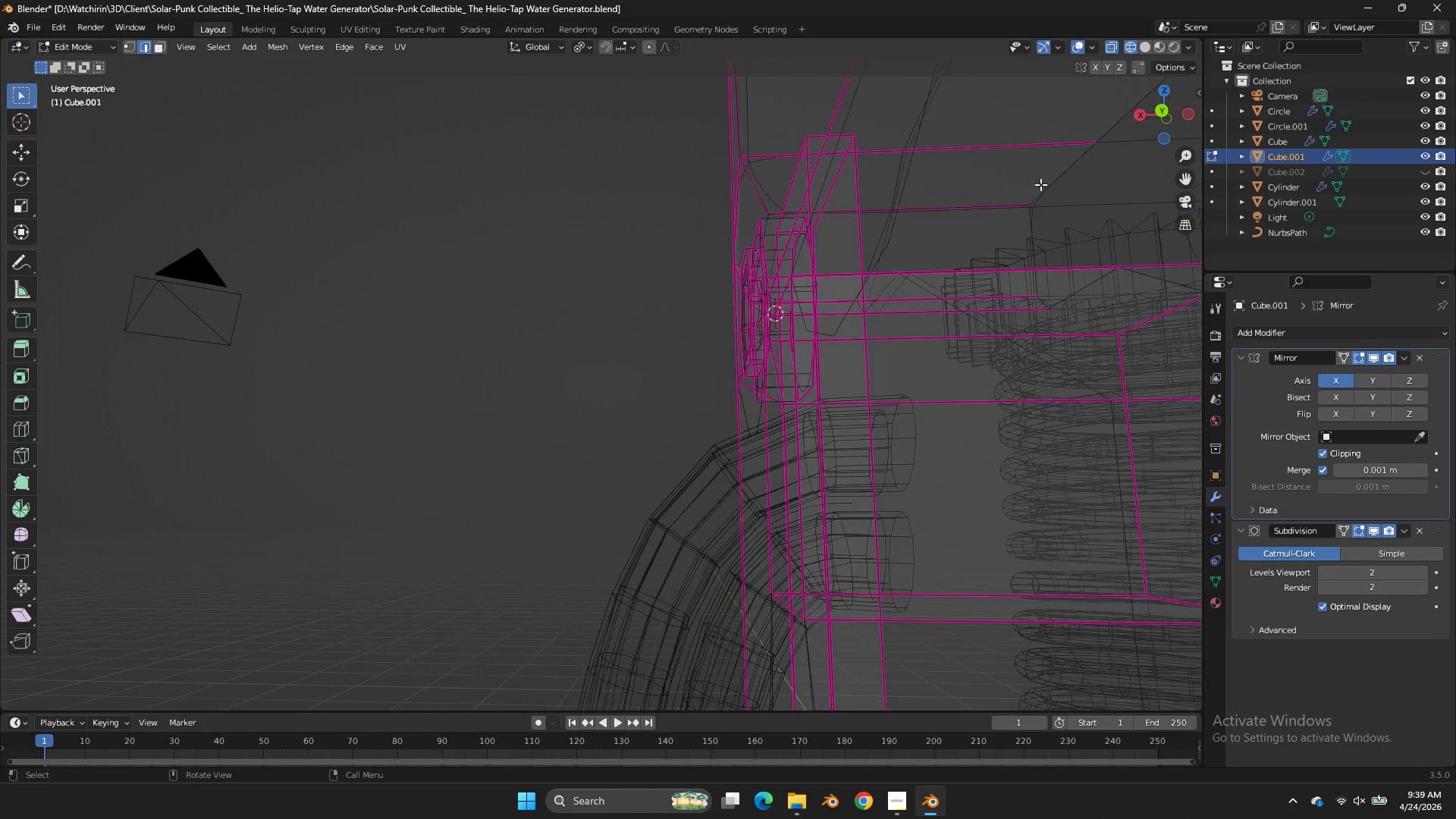 
scroll: coordinate [1040, 184], scroll_direction: down, amount: 1.0
 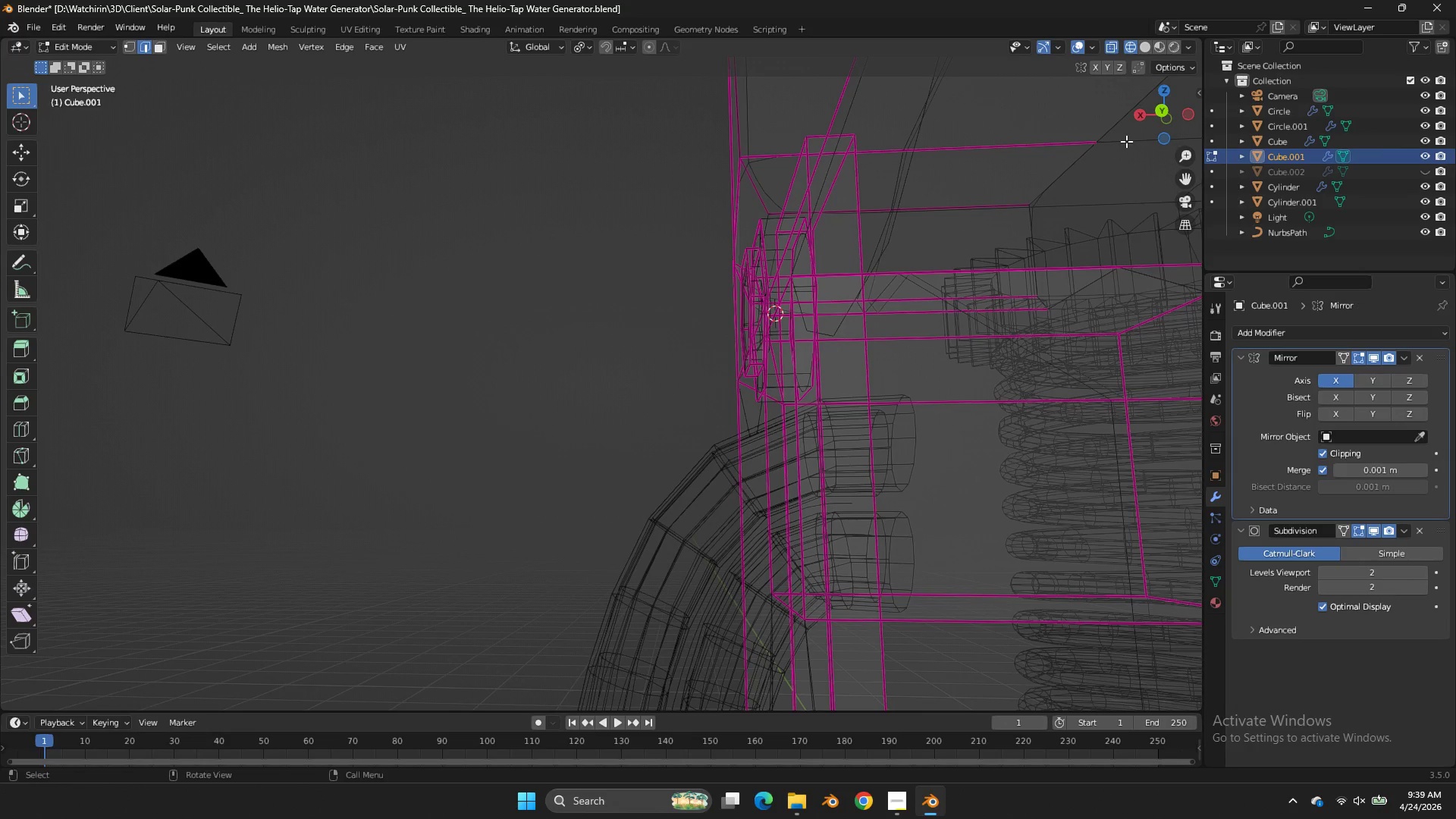 
left_click_drag(start_coordinate=[1147, 125], to_coordinate=[1086, 152])
 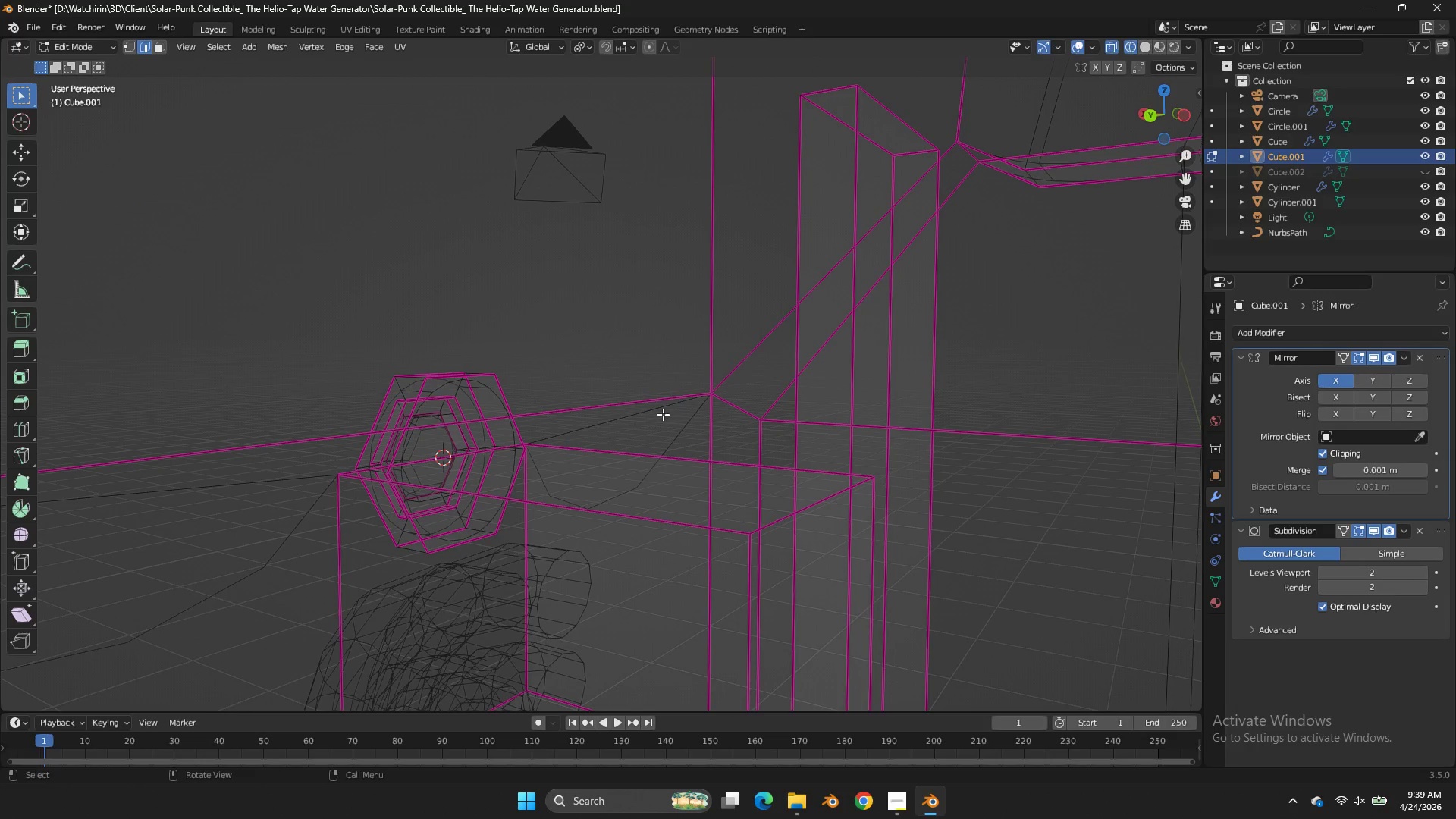 
left_click([663, 414])
 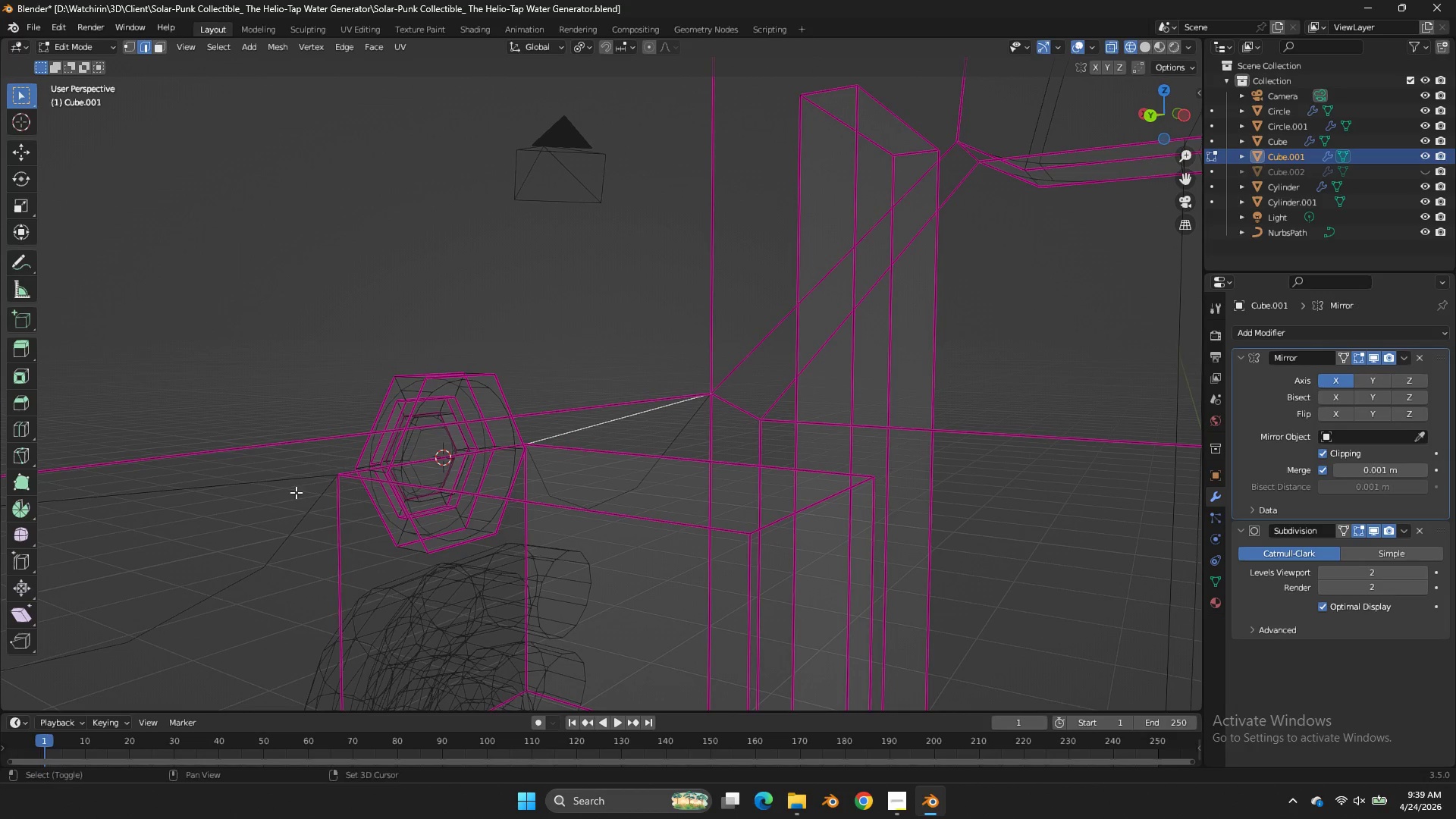 
left_click([248, 482])
 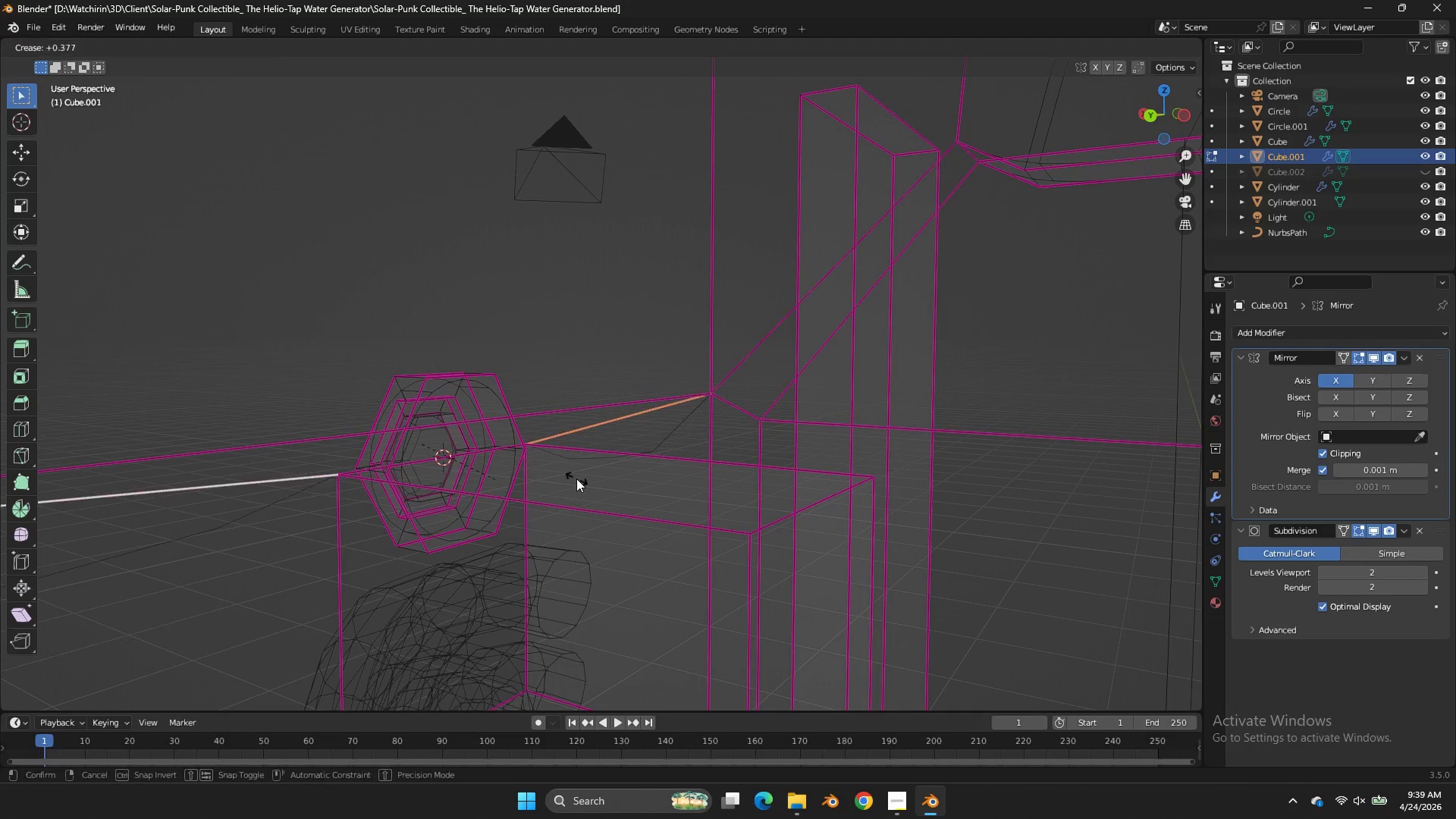 
key(Shift+E)
 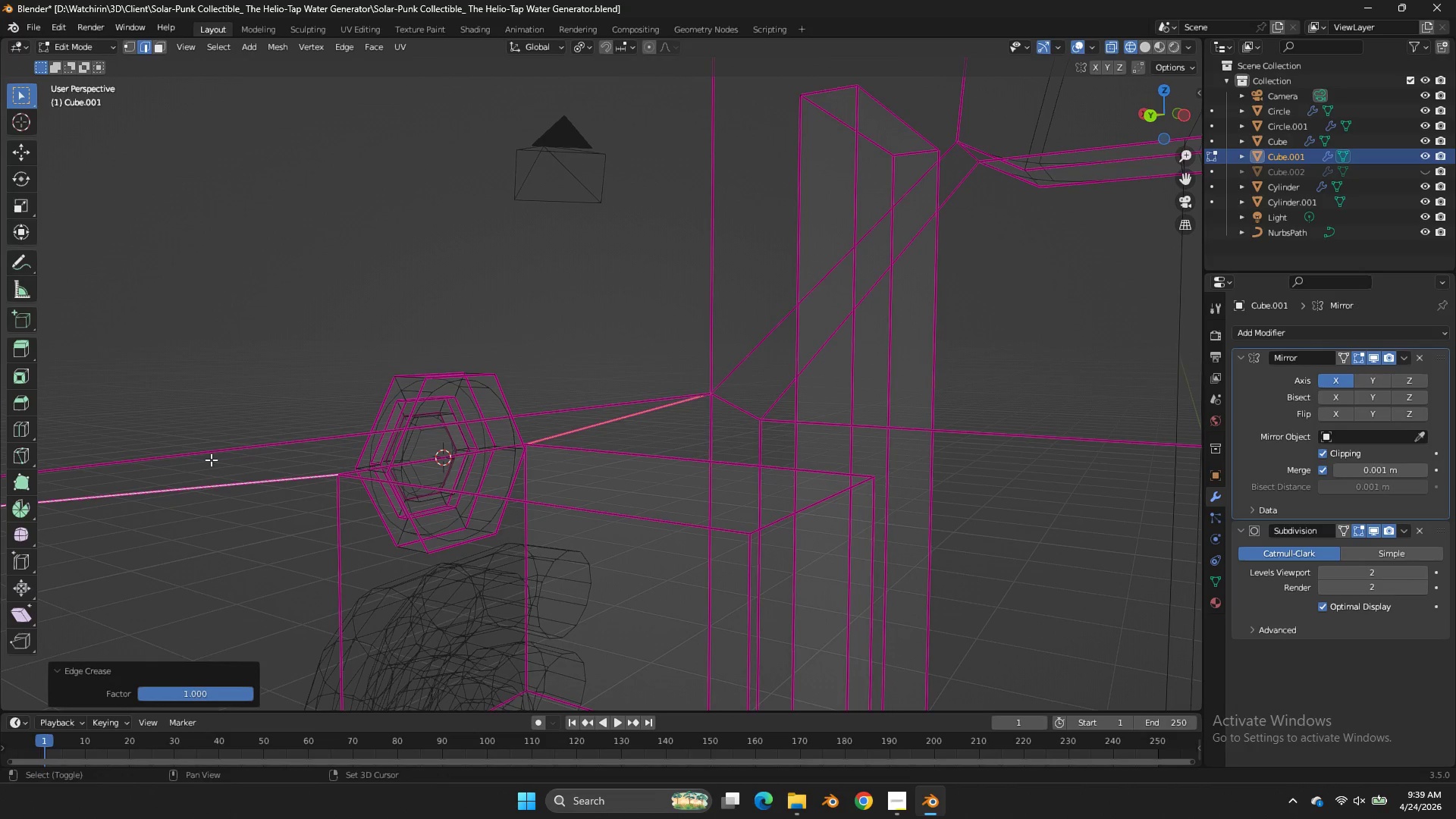 
left_click_drag(start_coordinate=[211, 460], to_coordinate=[218, 456])
 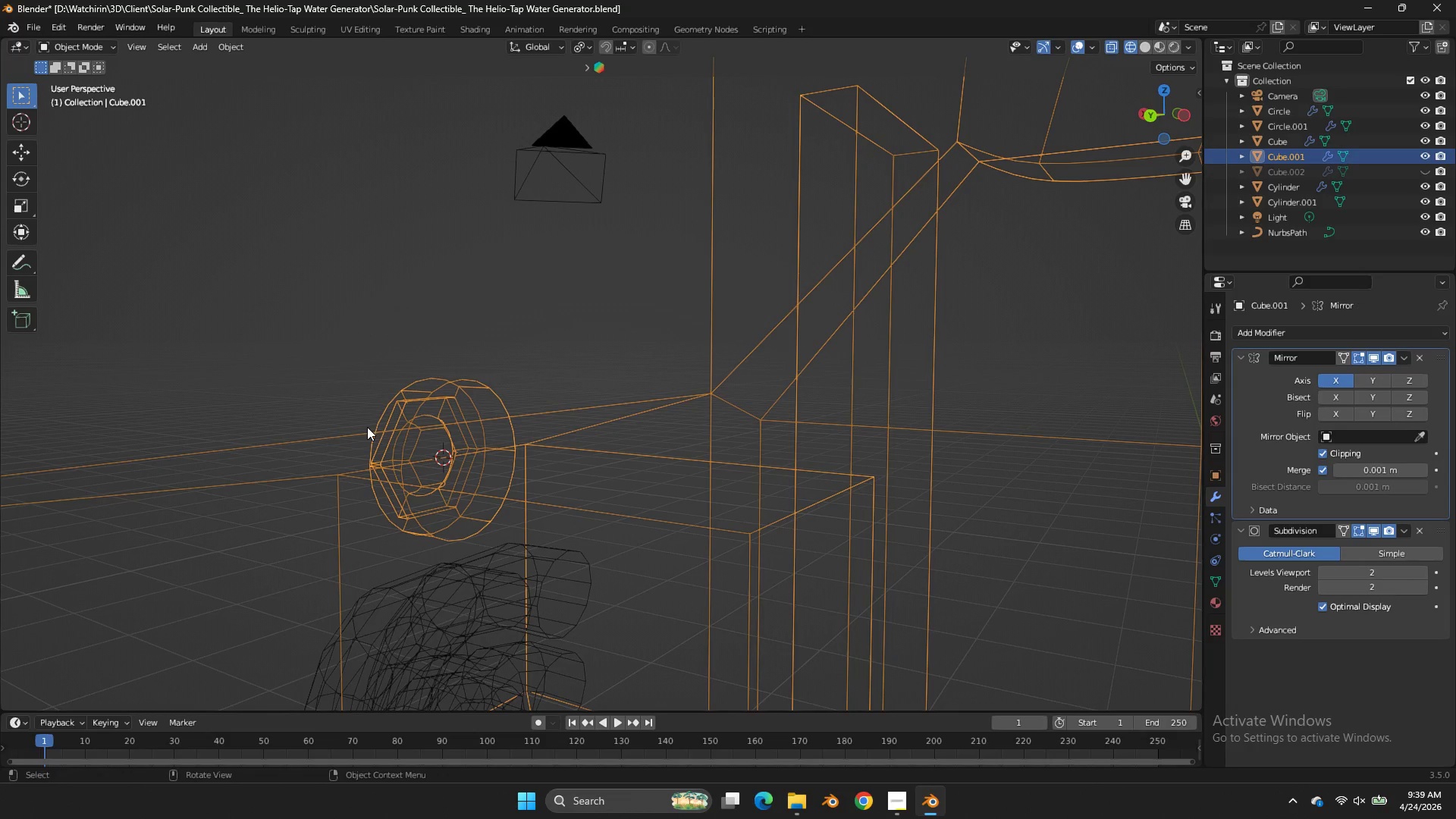 
key(Tab)
 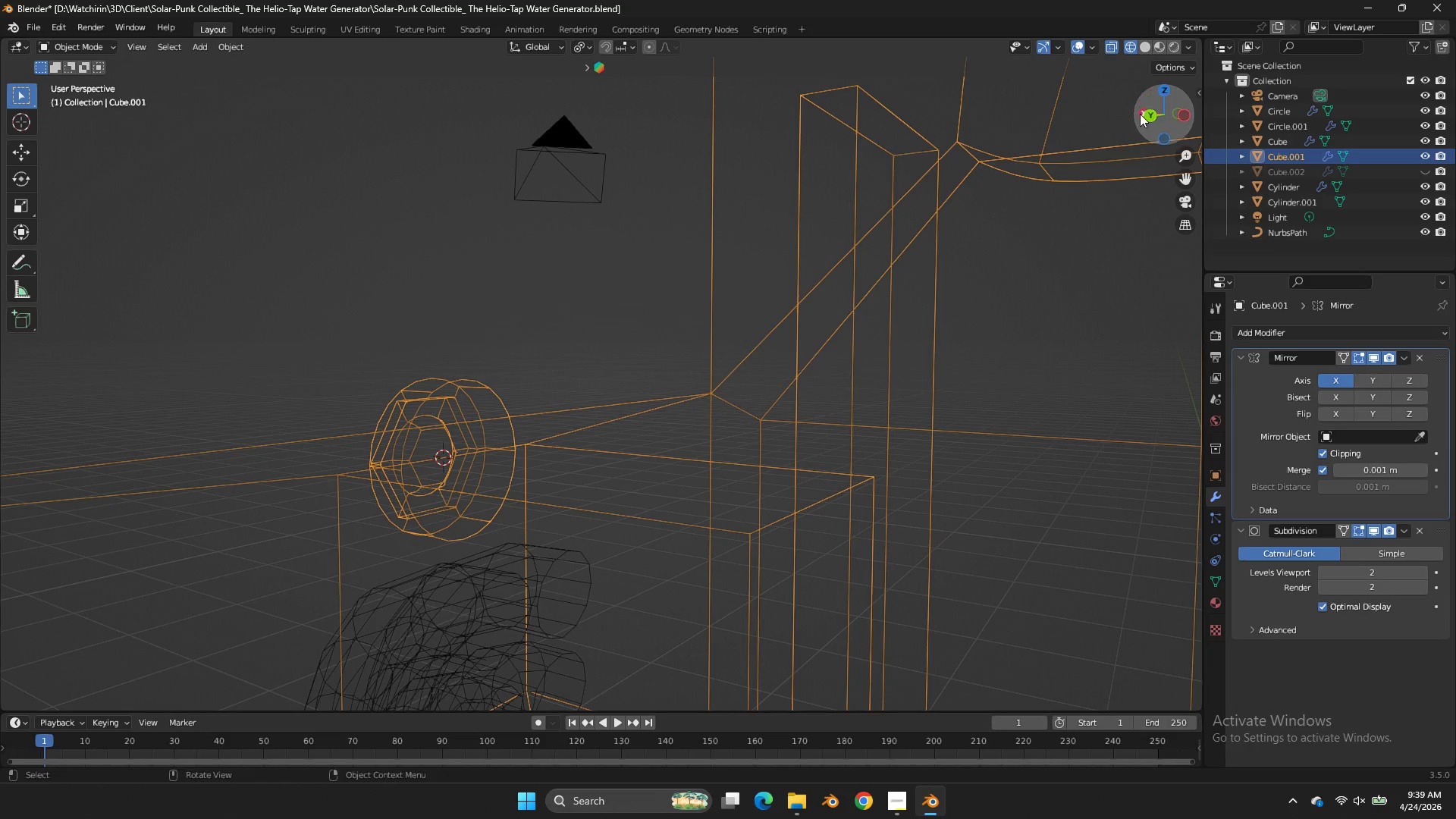 
left_click_drag(start_coordinate=[1153, 105], to_coordinate=[64, 95])
 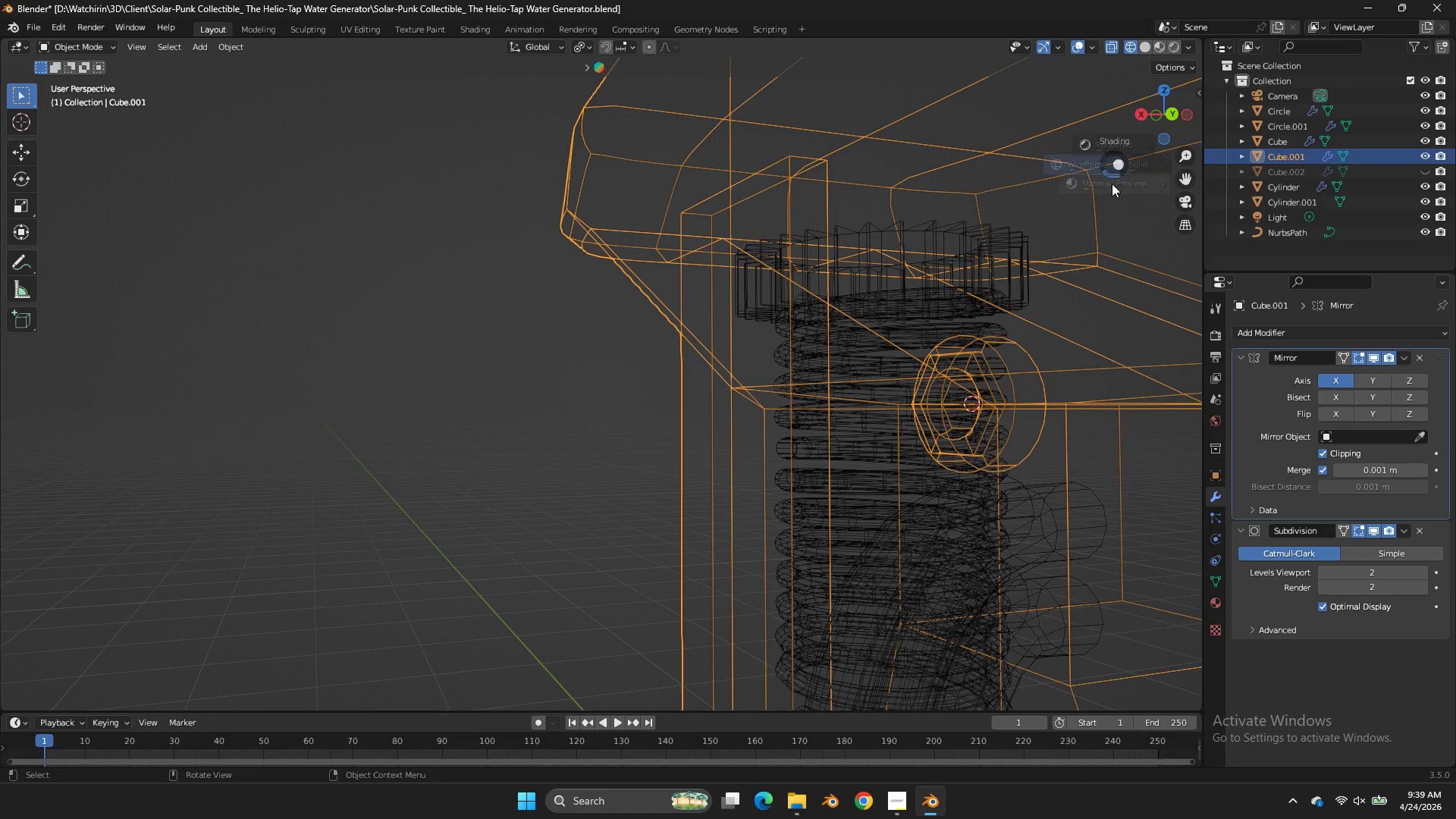 
key(Z)
 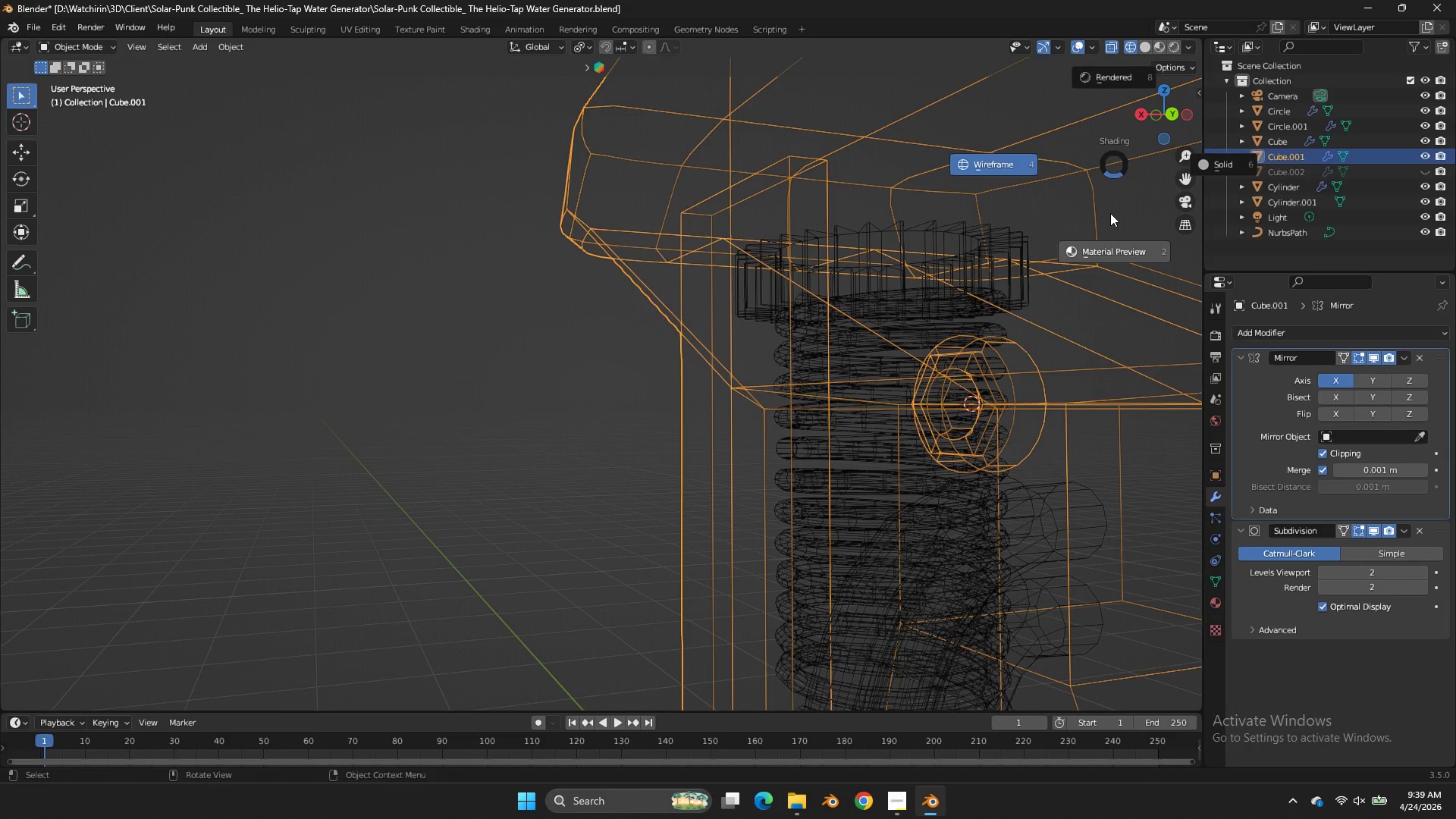 
scroll: coordinate [1110, 213], scroll_direction: down, amount: 3.0
 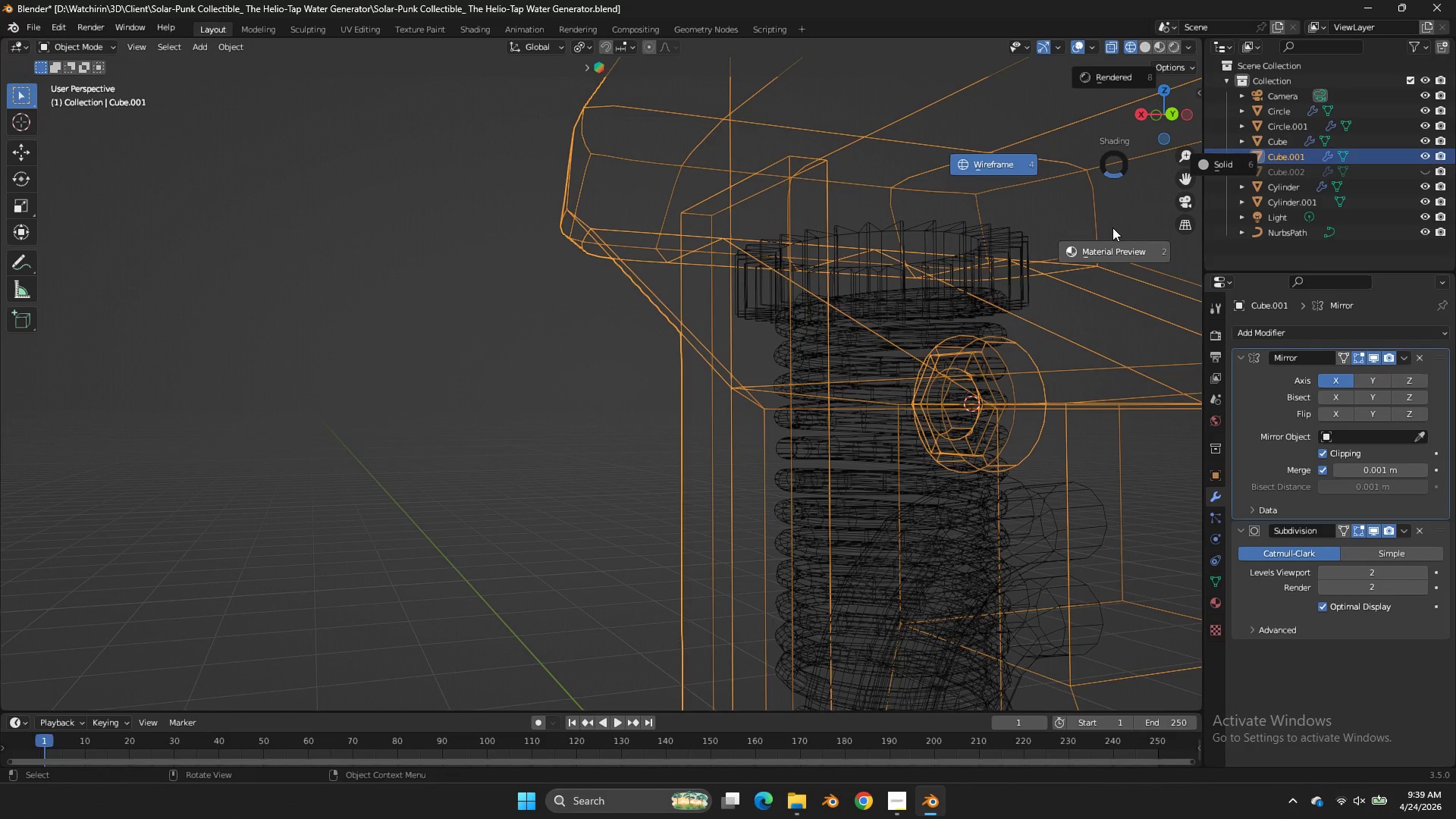 
left_click([1112, 228])
 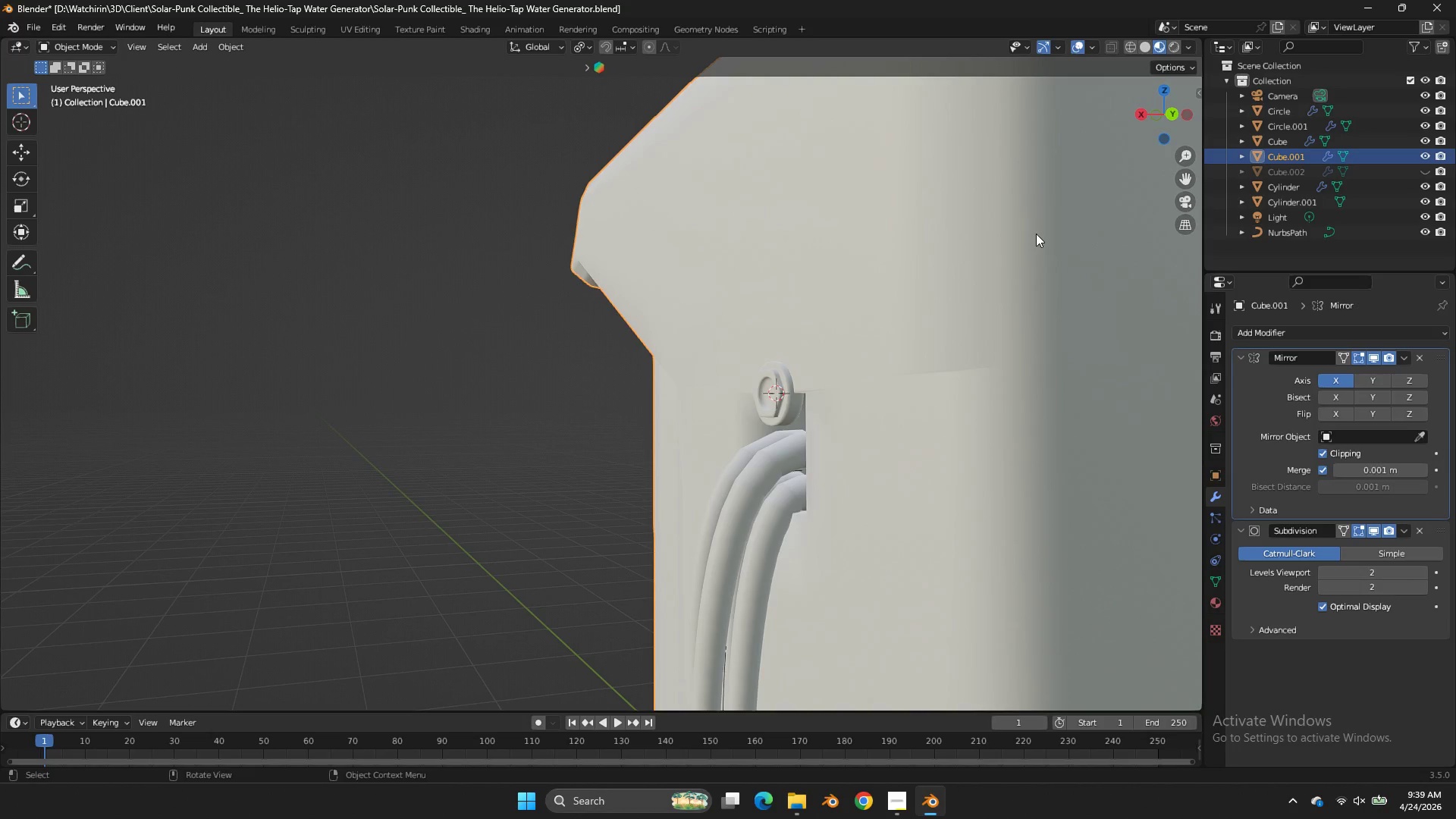 
key(Z)
 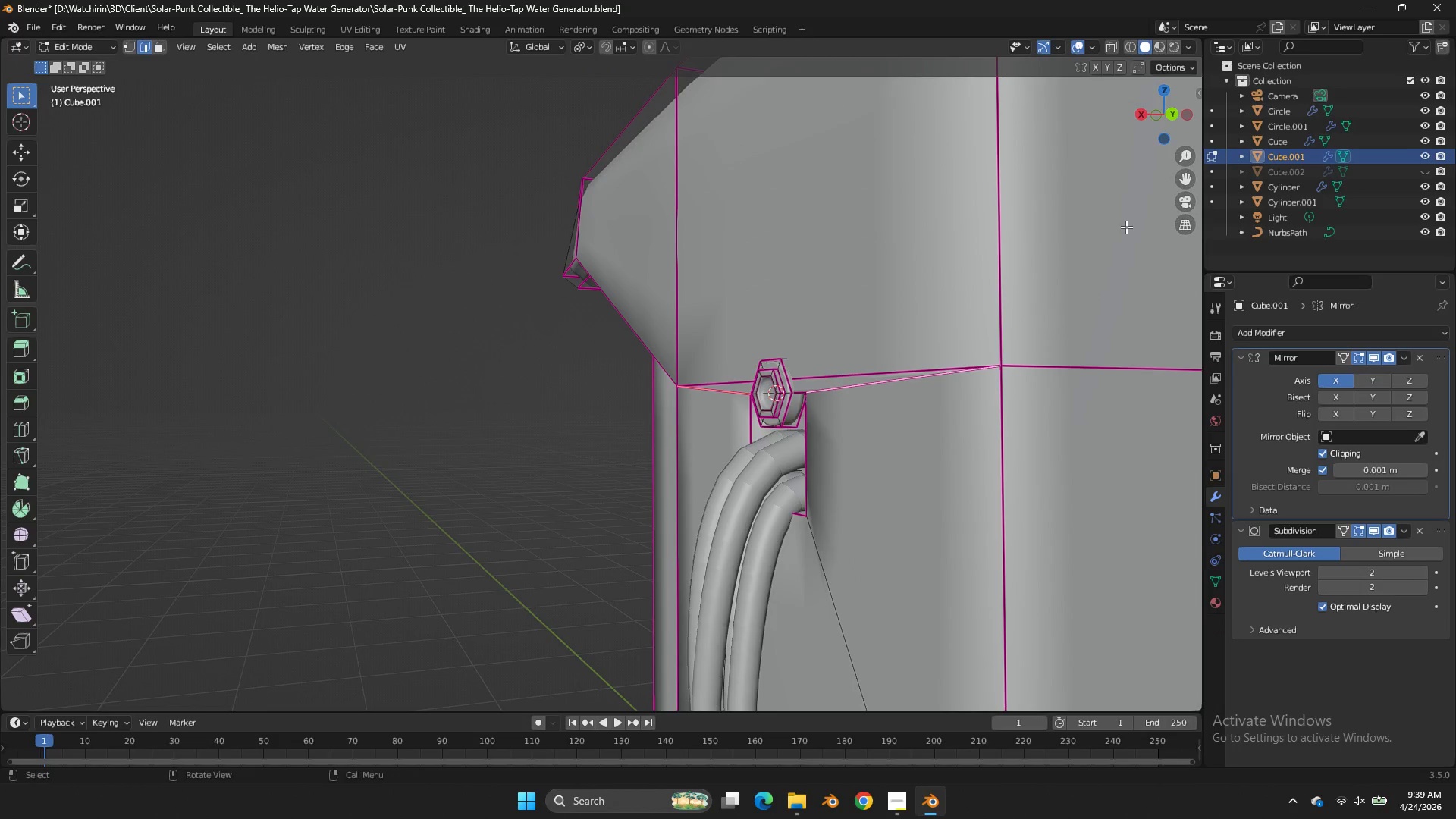 
key(Tab)
 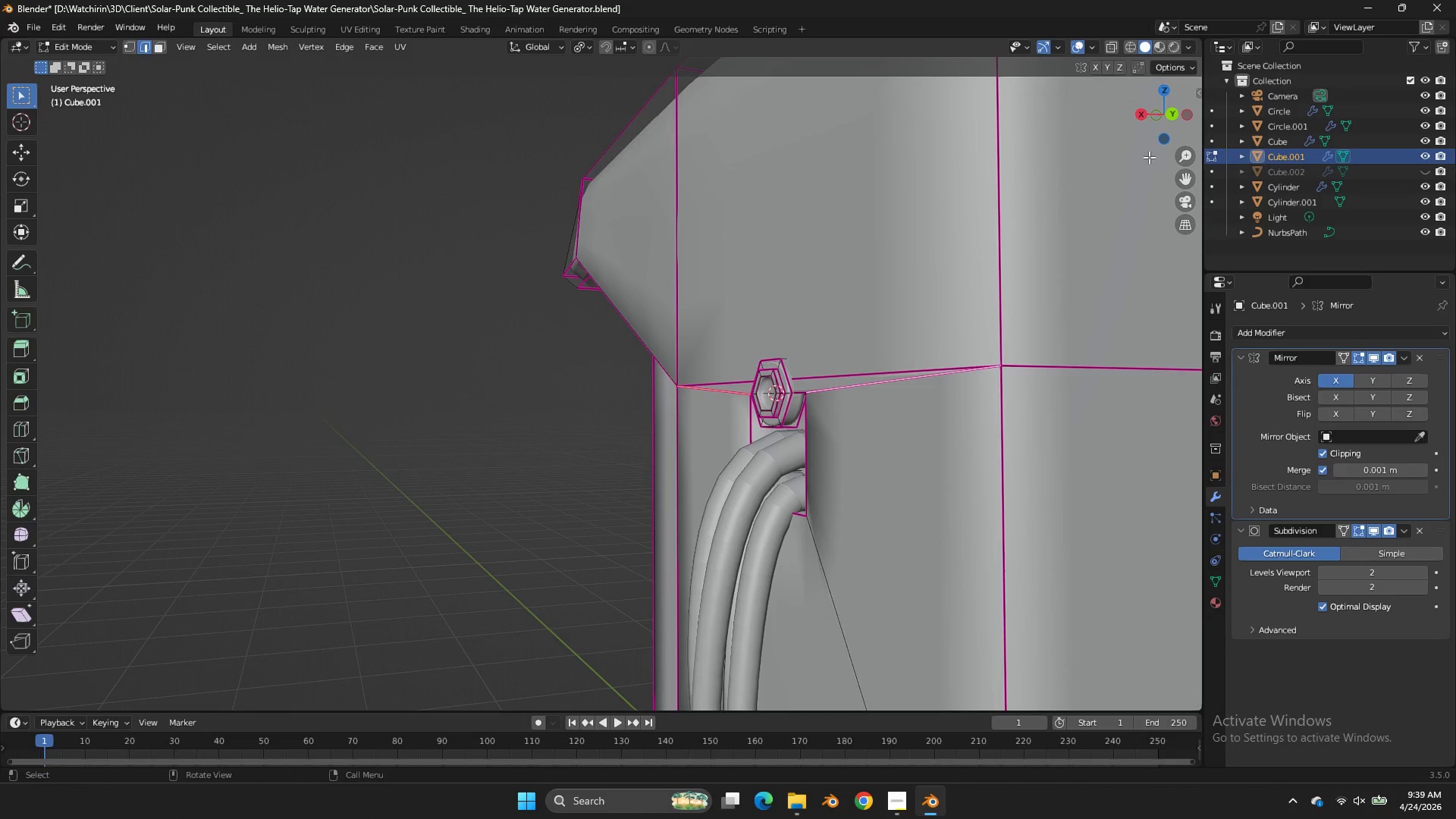 
key(Tab)
 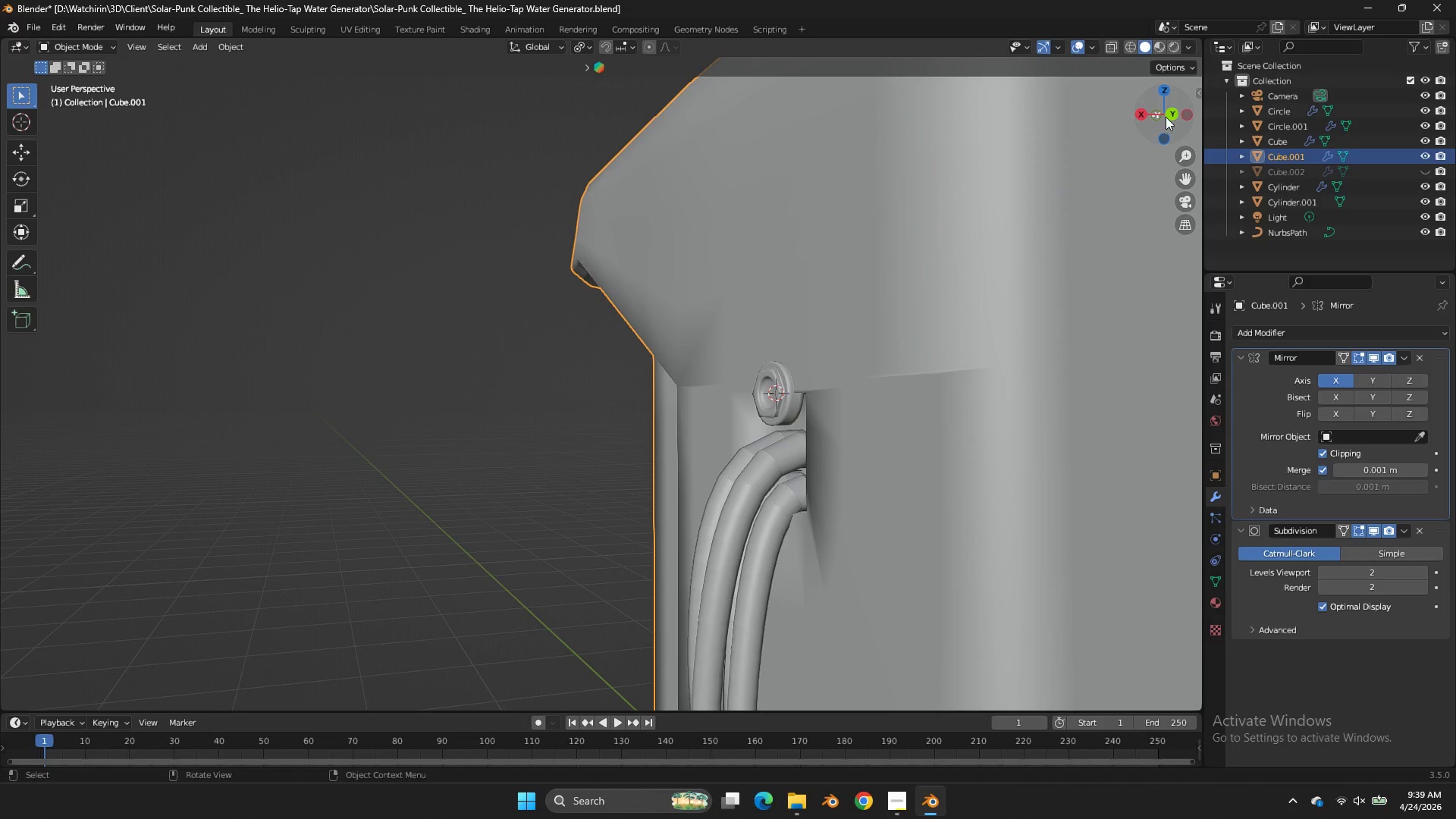 
left_click_drag(start_coordinate=[1177, 115], to_coordinate=[173, 133])
 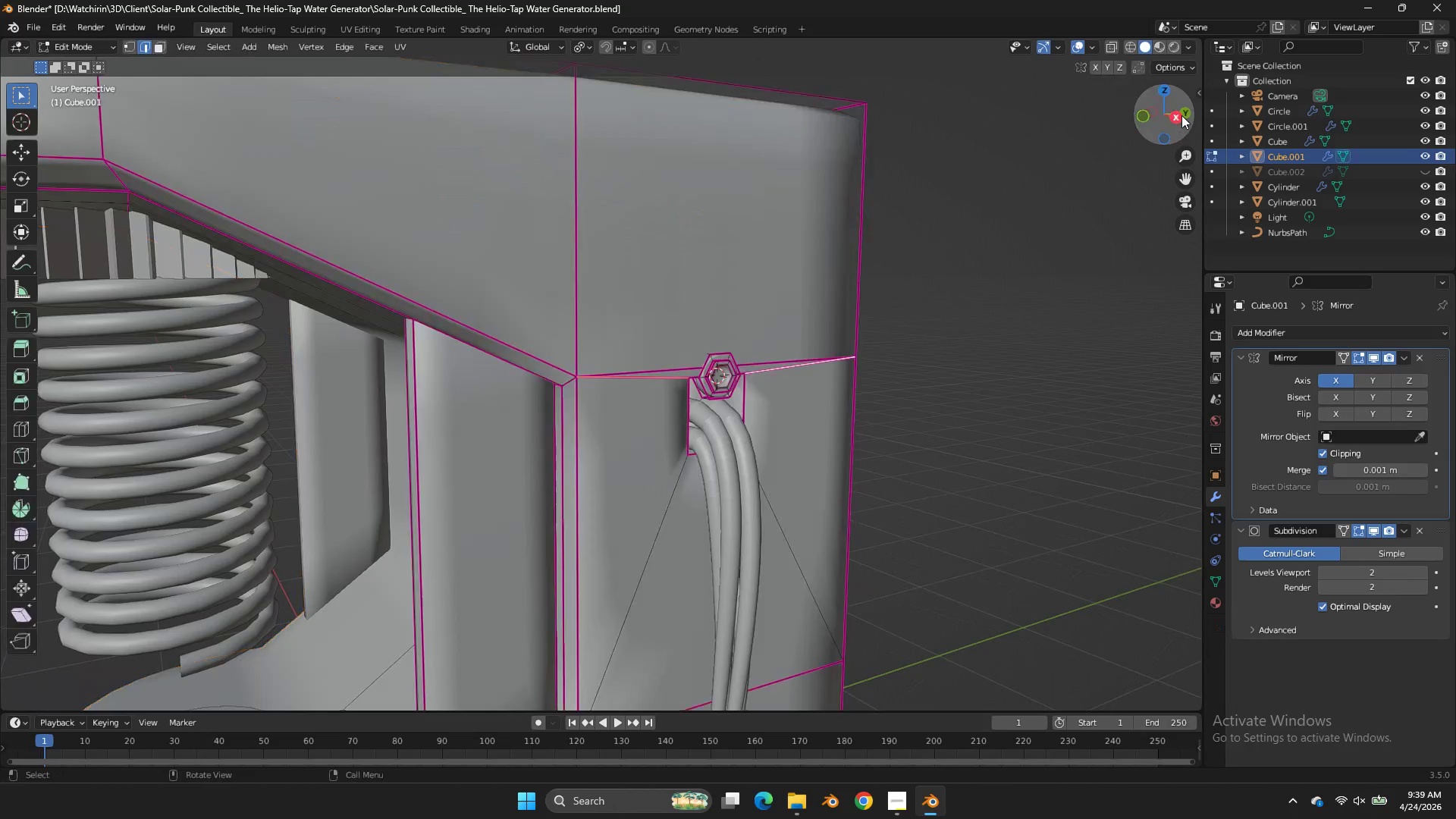 
key(Tab)
 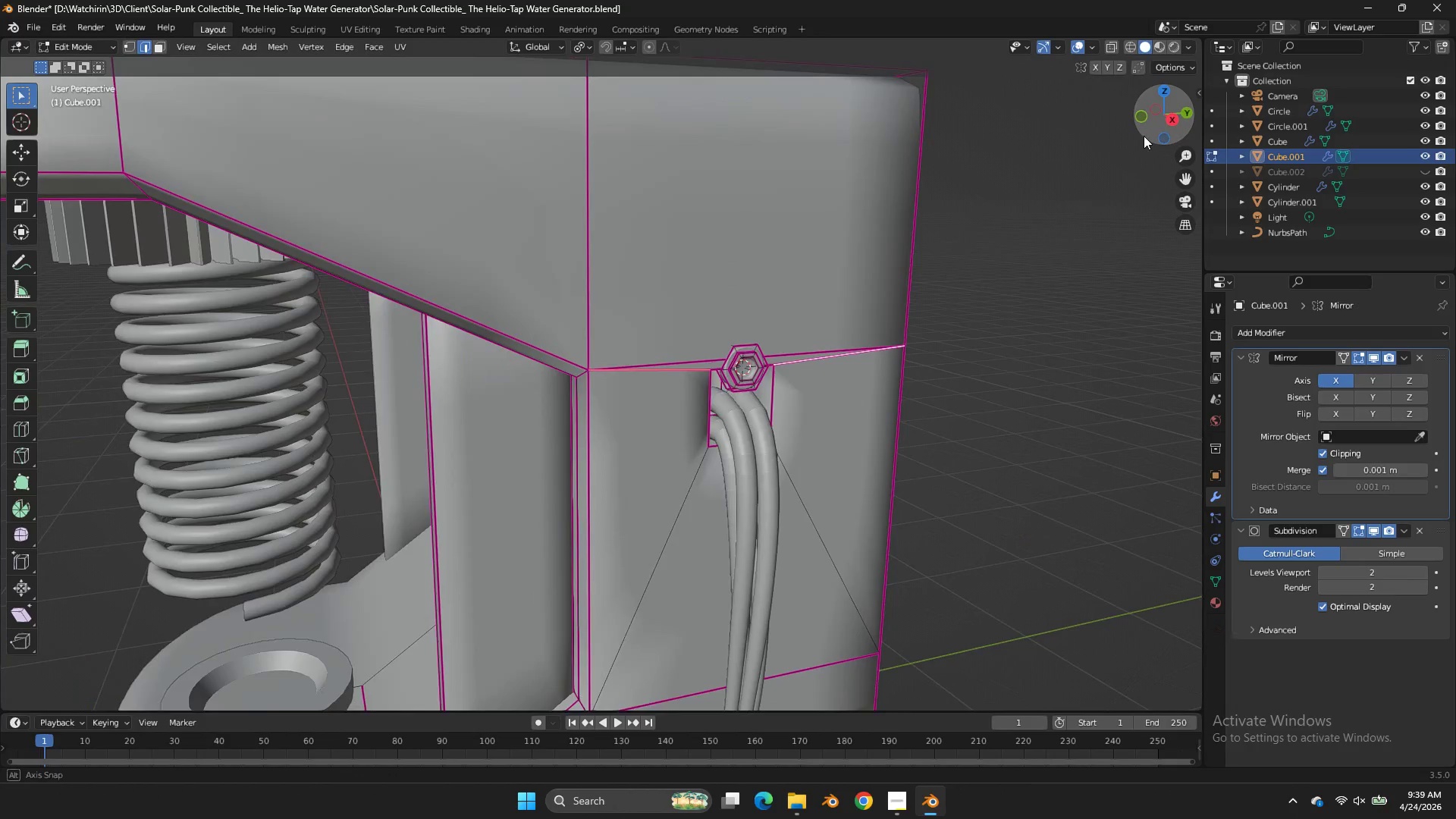 
left_click_drag(start_coordinate=[1178, 117], to_coordinate=[1125, 142])
 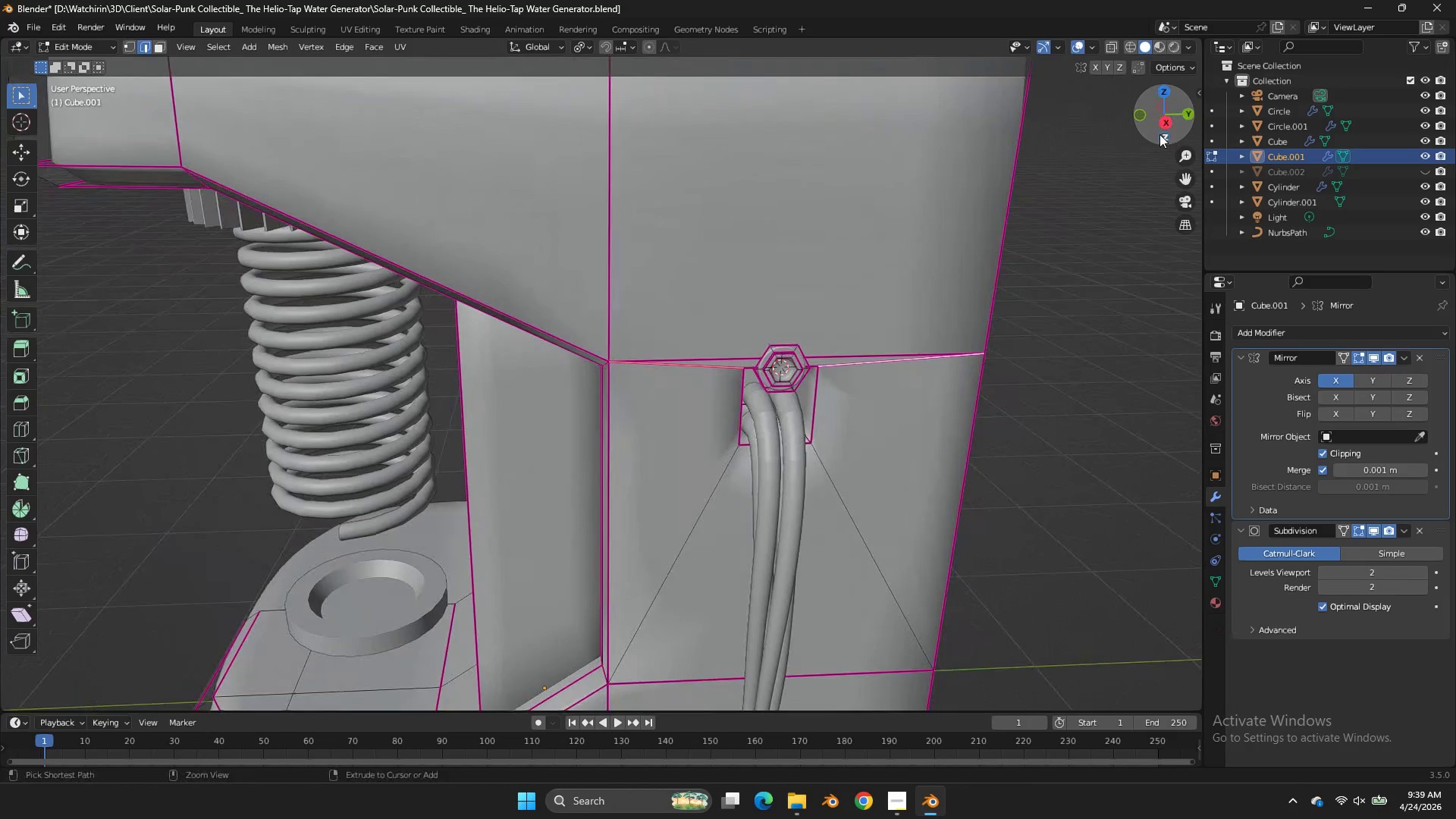 
key(Control+S)
 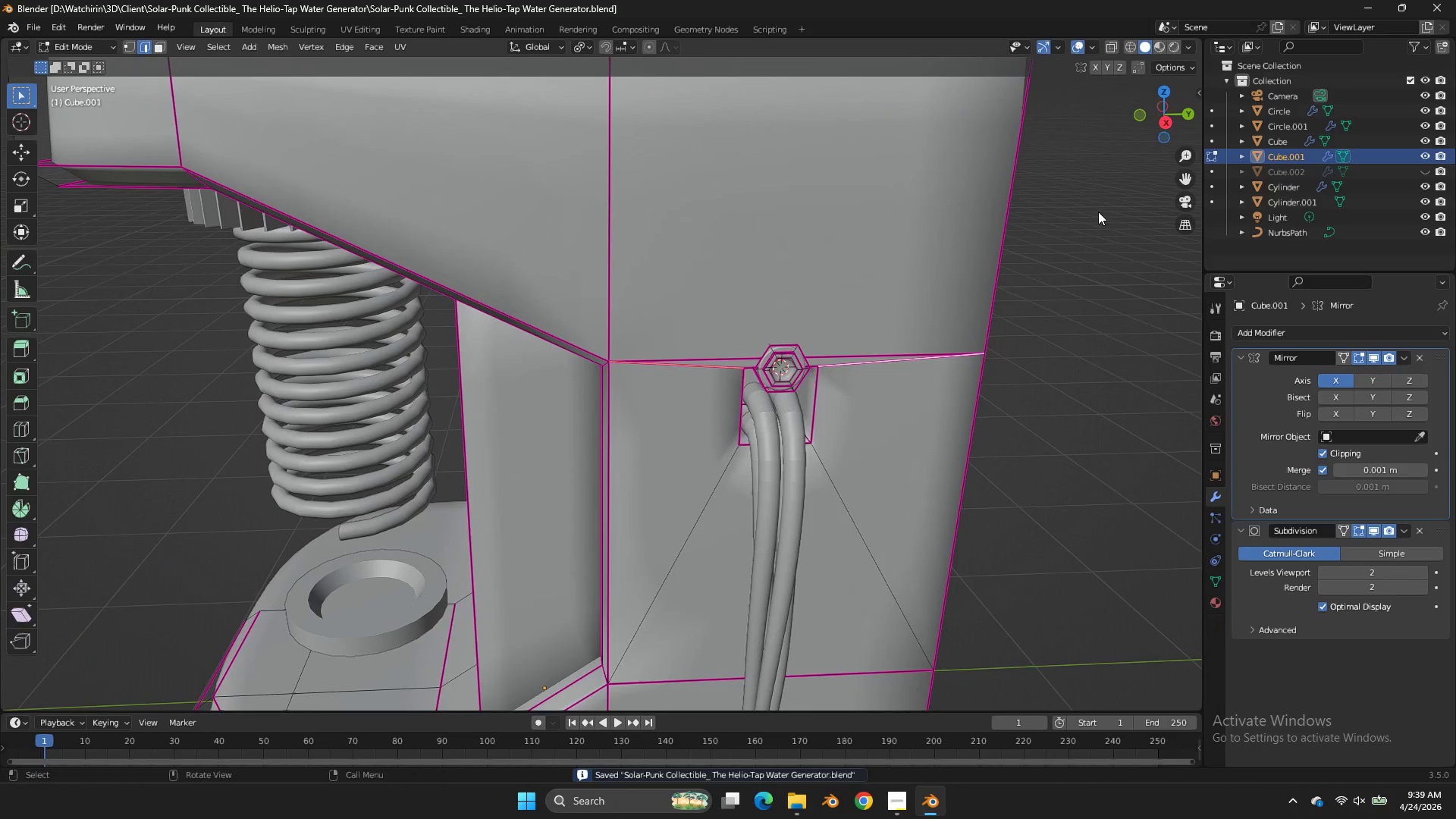 
key(Tab)
 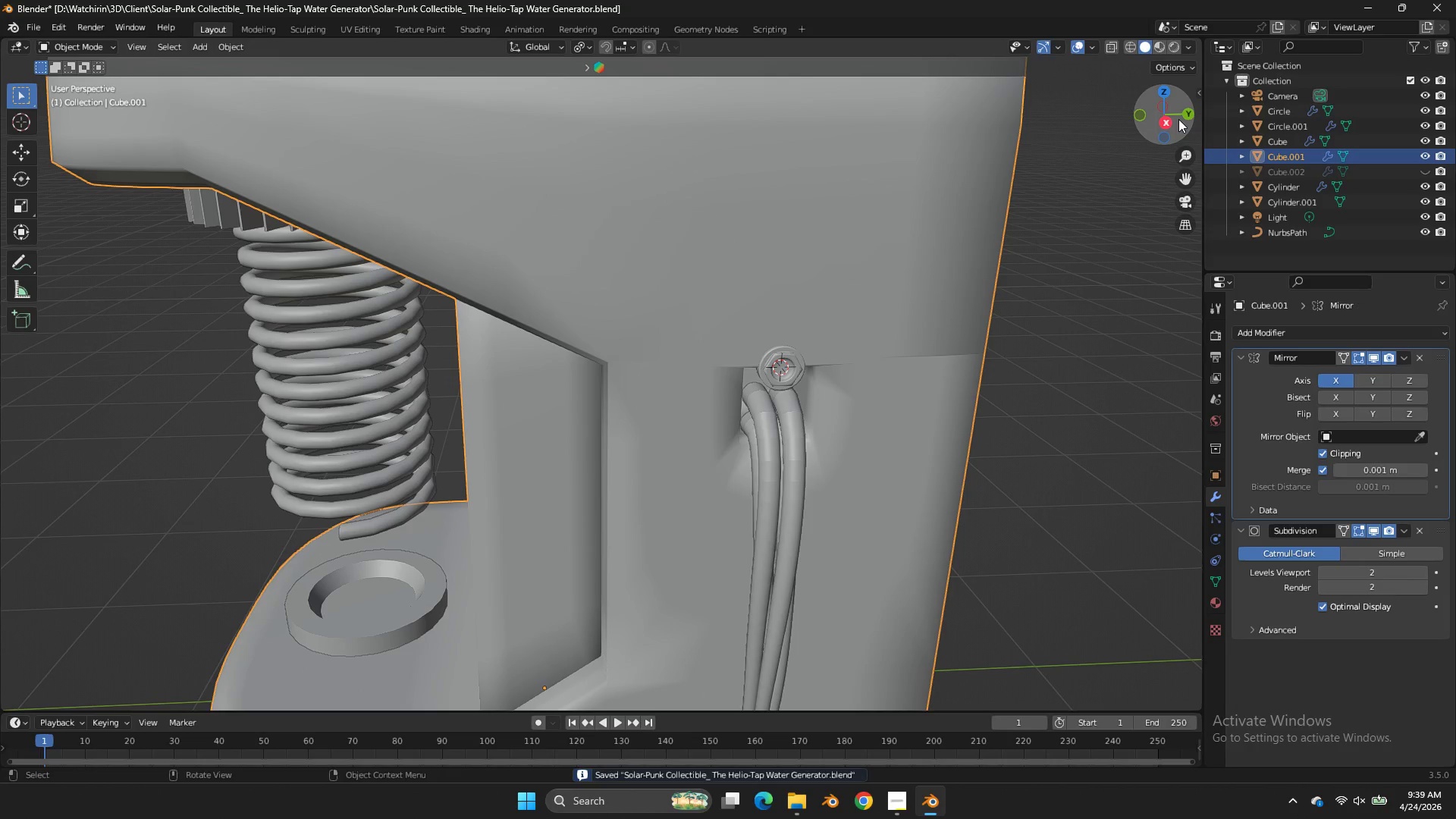 
left_click([1175, 121])
 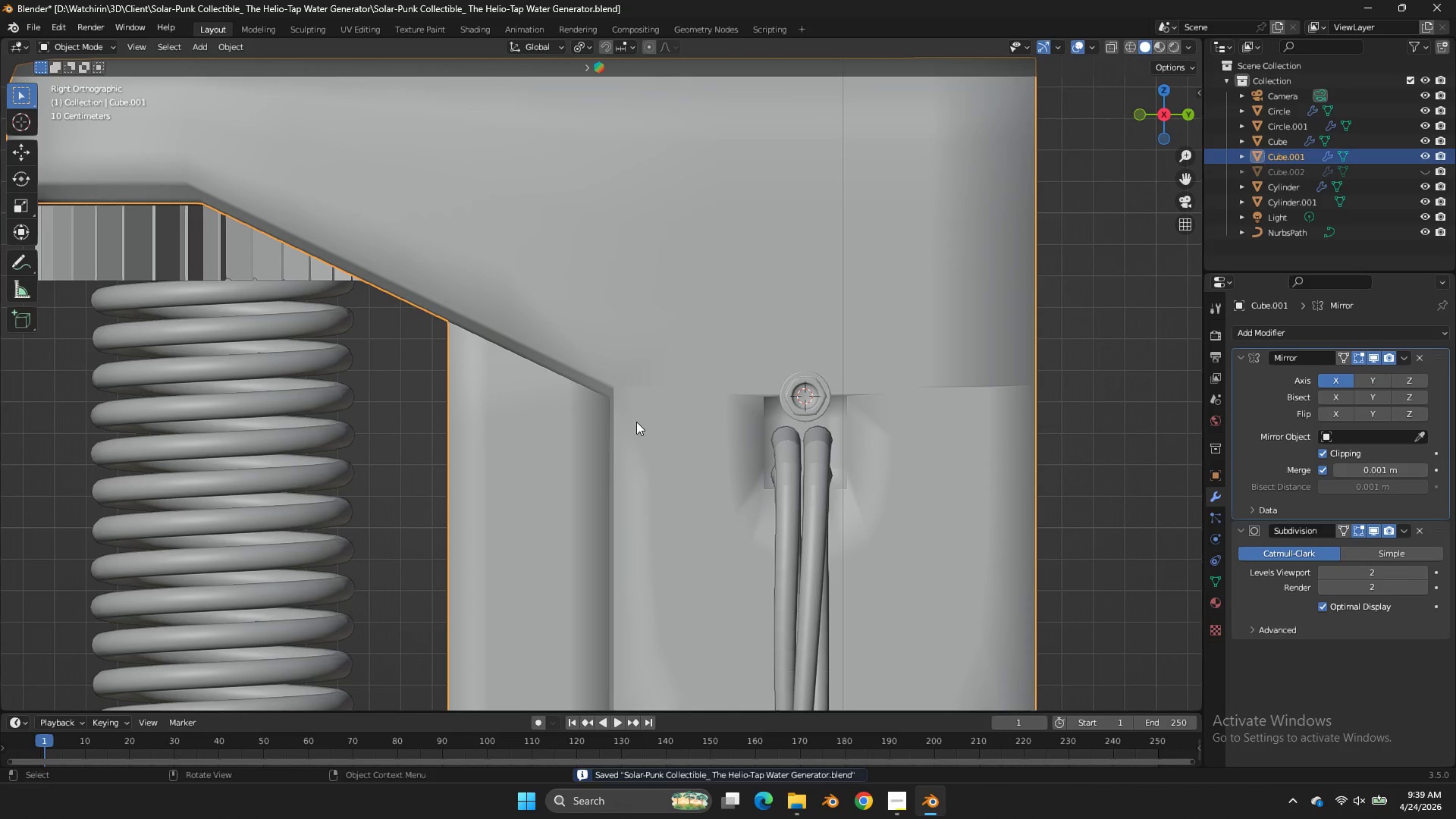 
left_click([636, 422])
 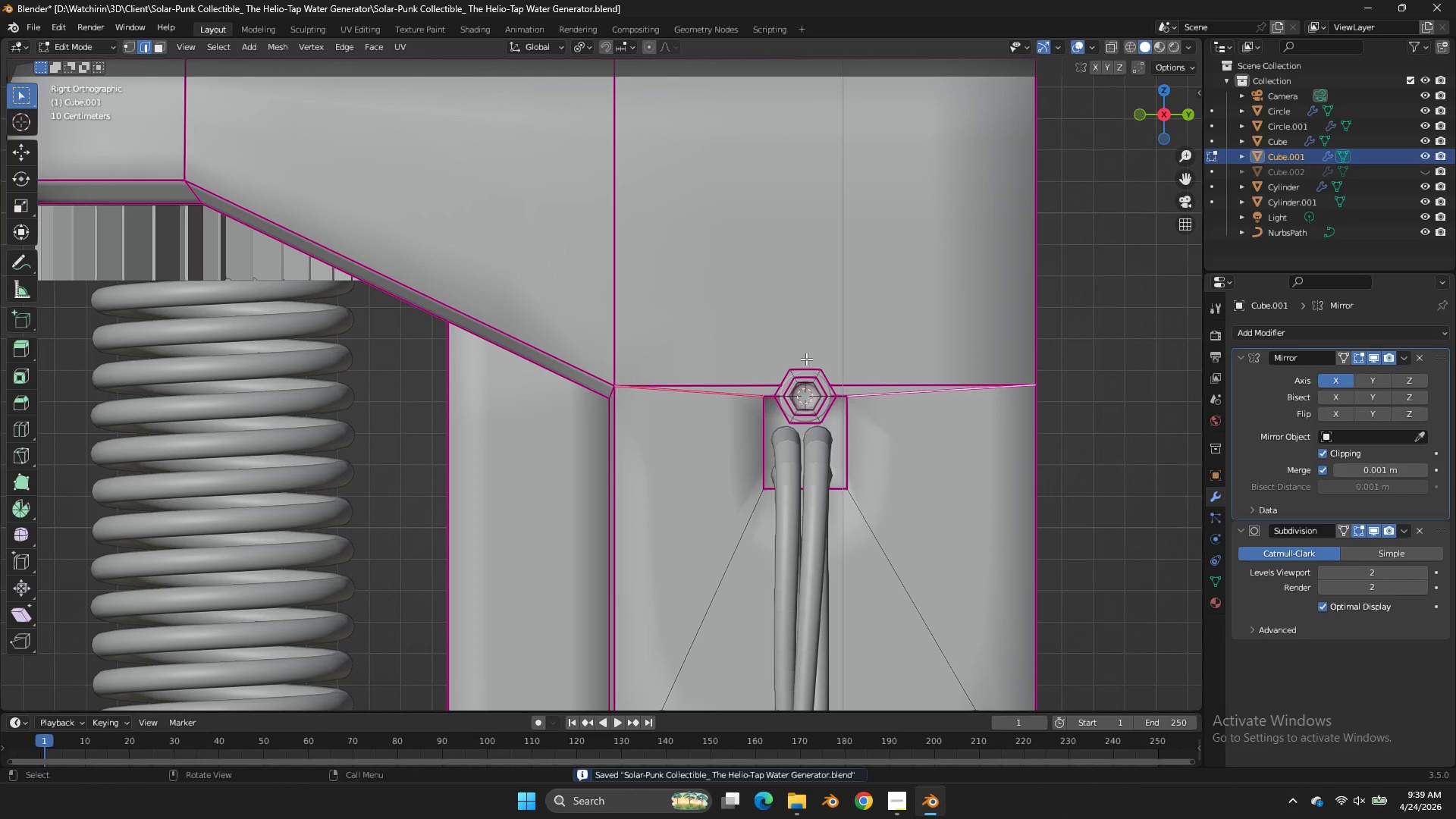 
key(Tab)
 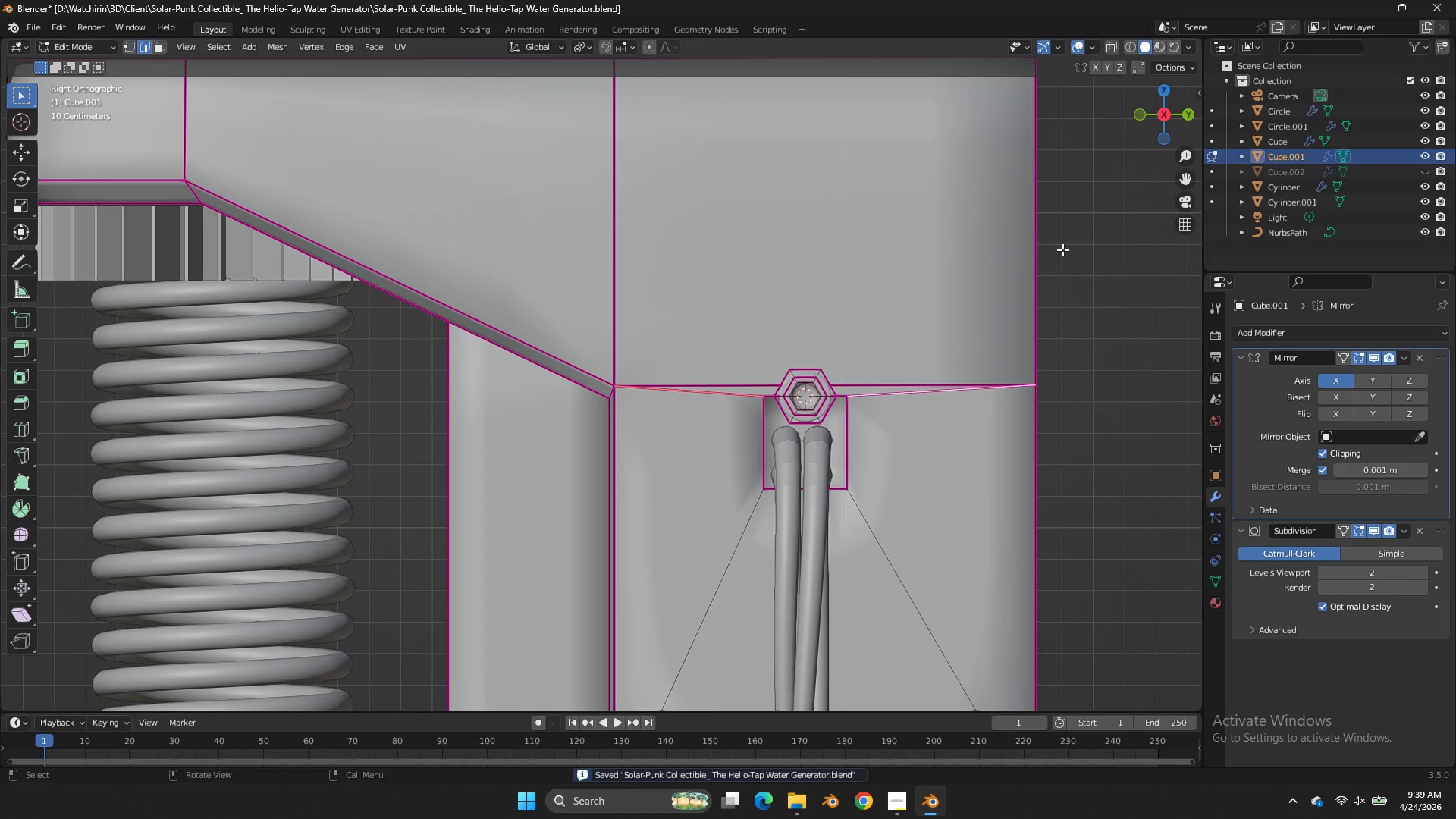 
left_click_drag(start_coordinate=[1116, 146], to_coordinate=[1038, 142])
 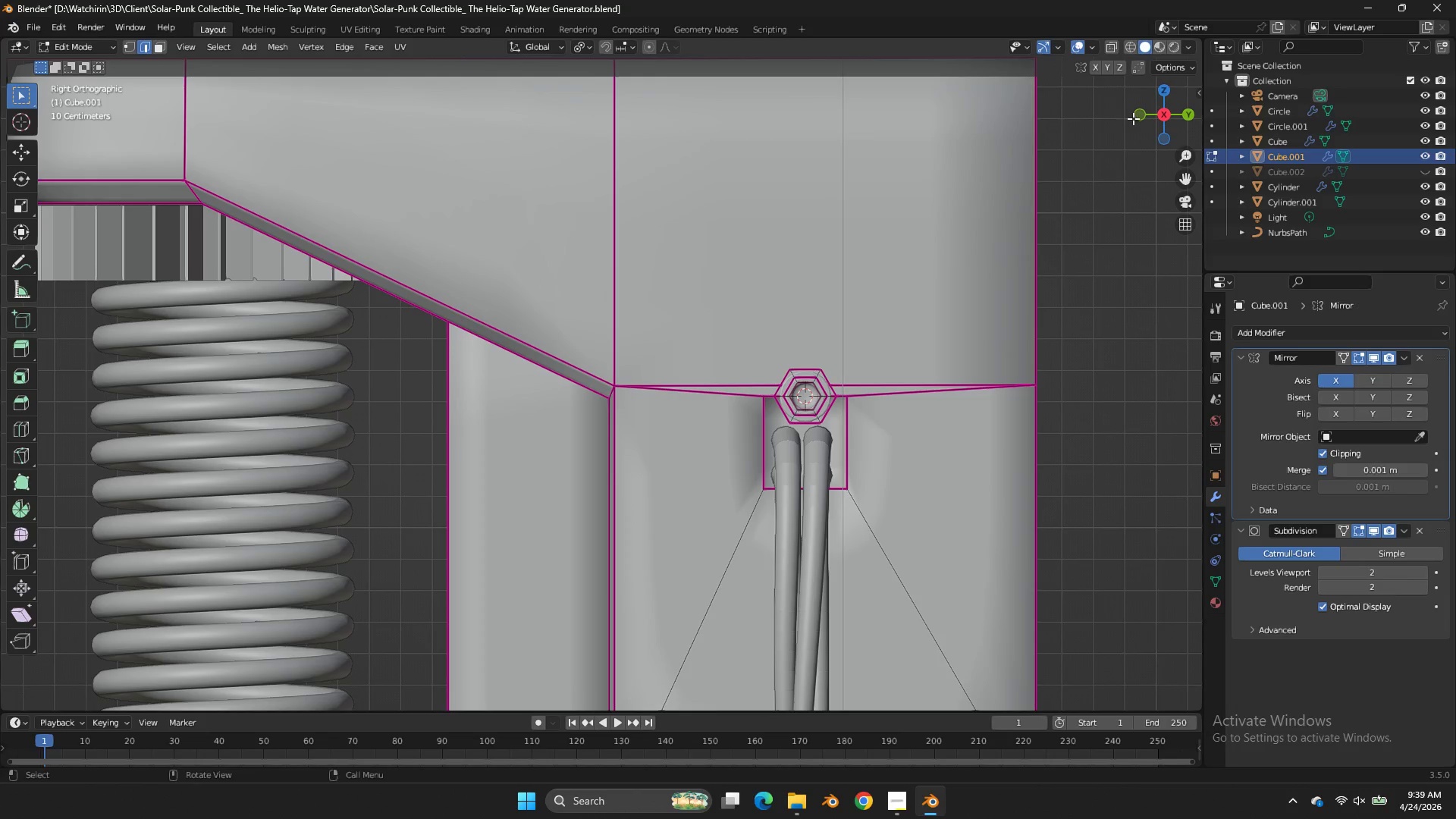 
left_click_drag(start_coordinate=[1132, 118], to_coordinate=[1140, 122])
 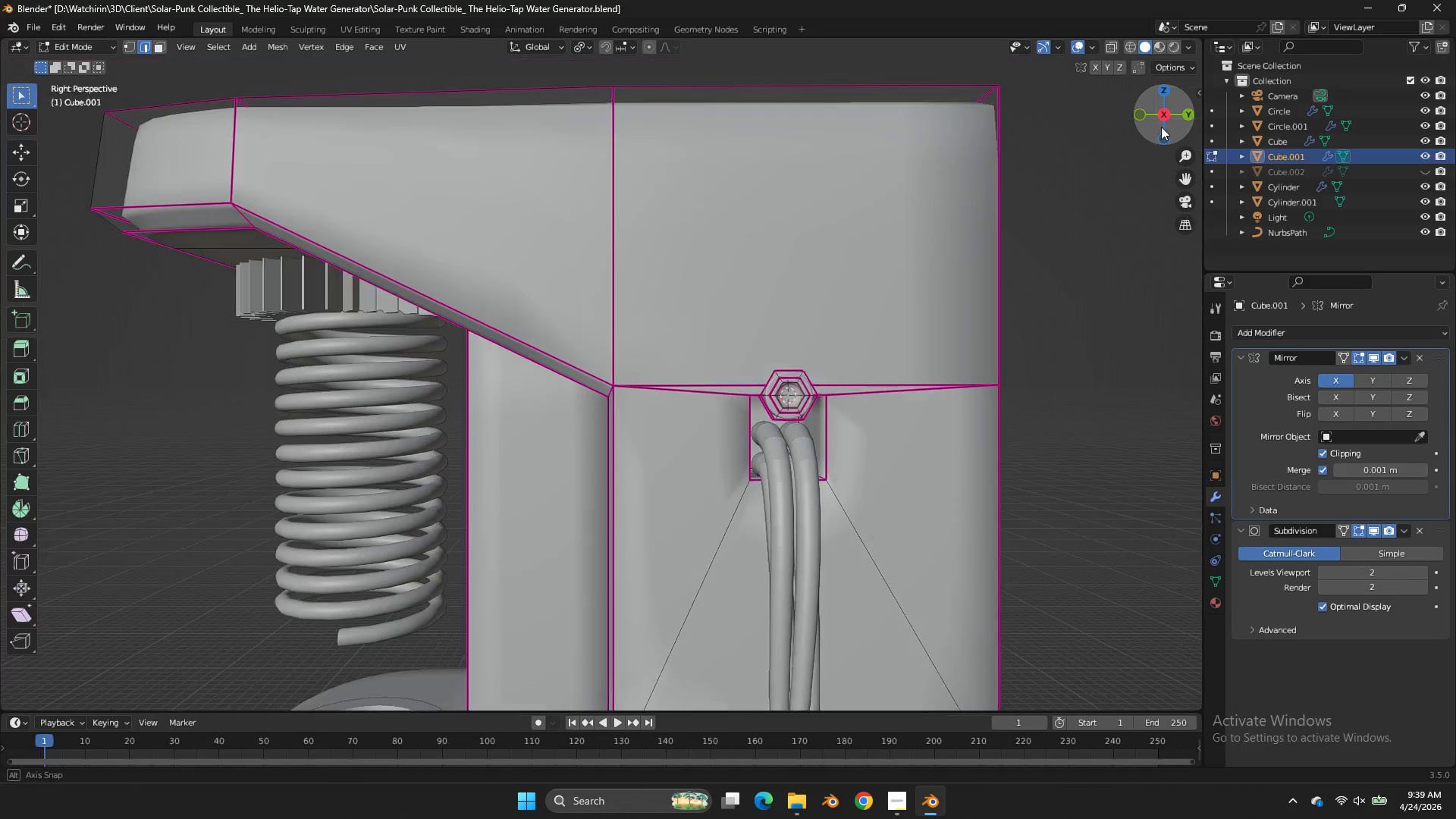 
left_click_drag(start_coordinate=[1164, 124], to_coordinate=[1058, 153])
 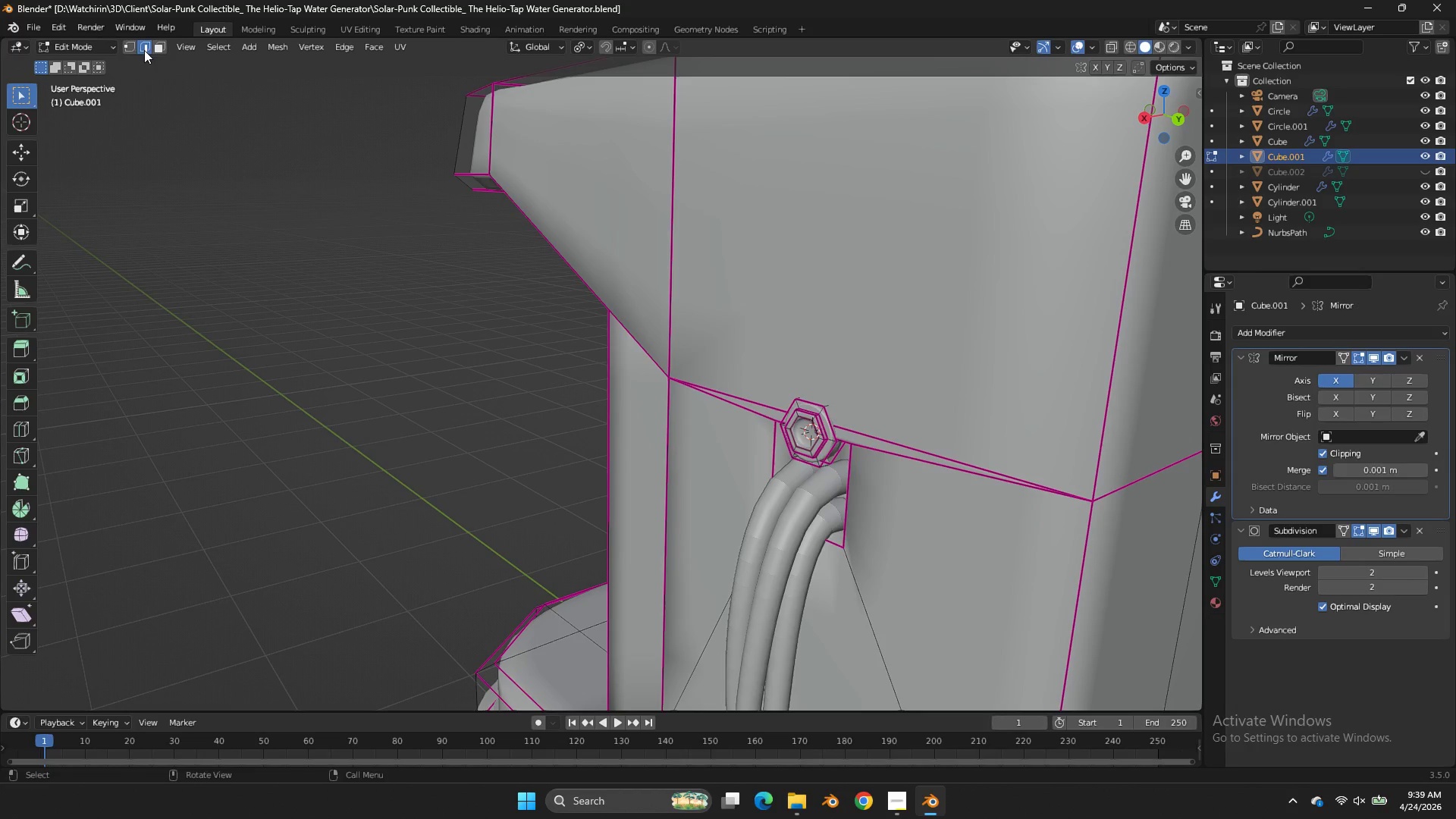 
left_click([130, 46])
 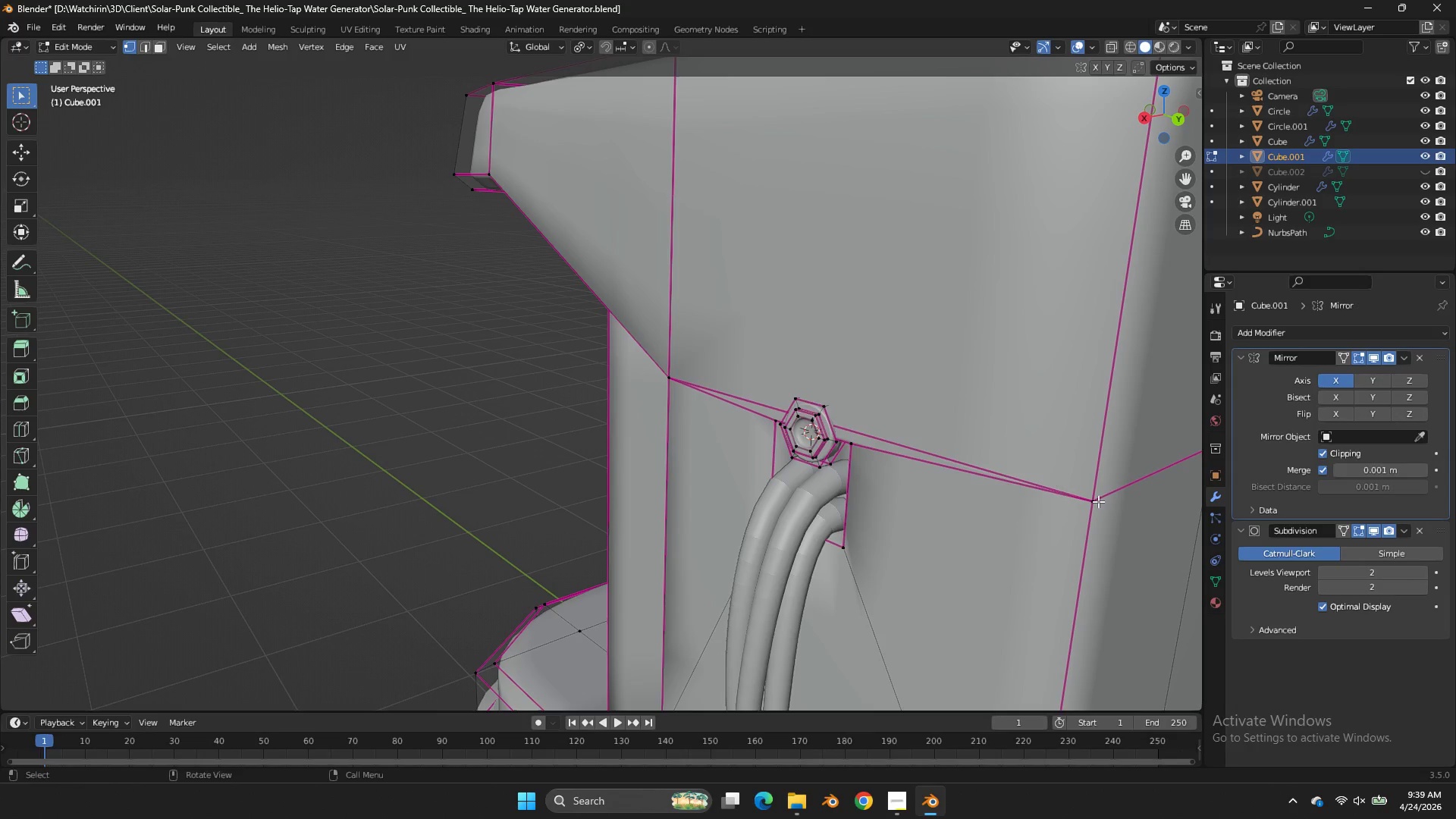 
left_click([1101, 501])
 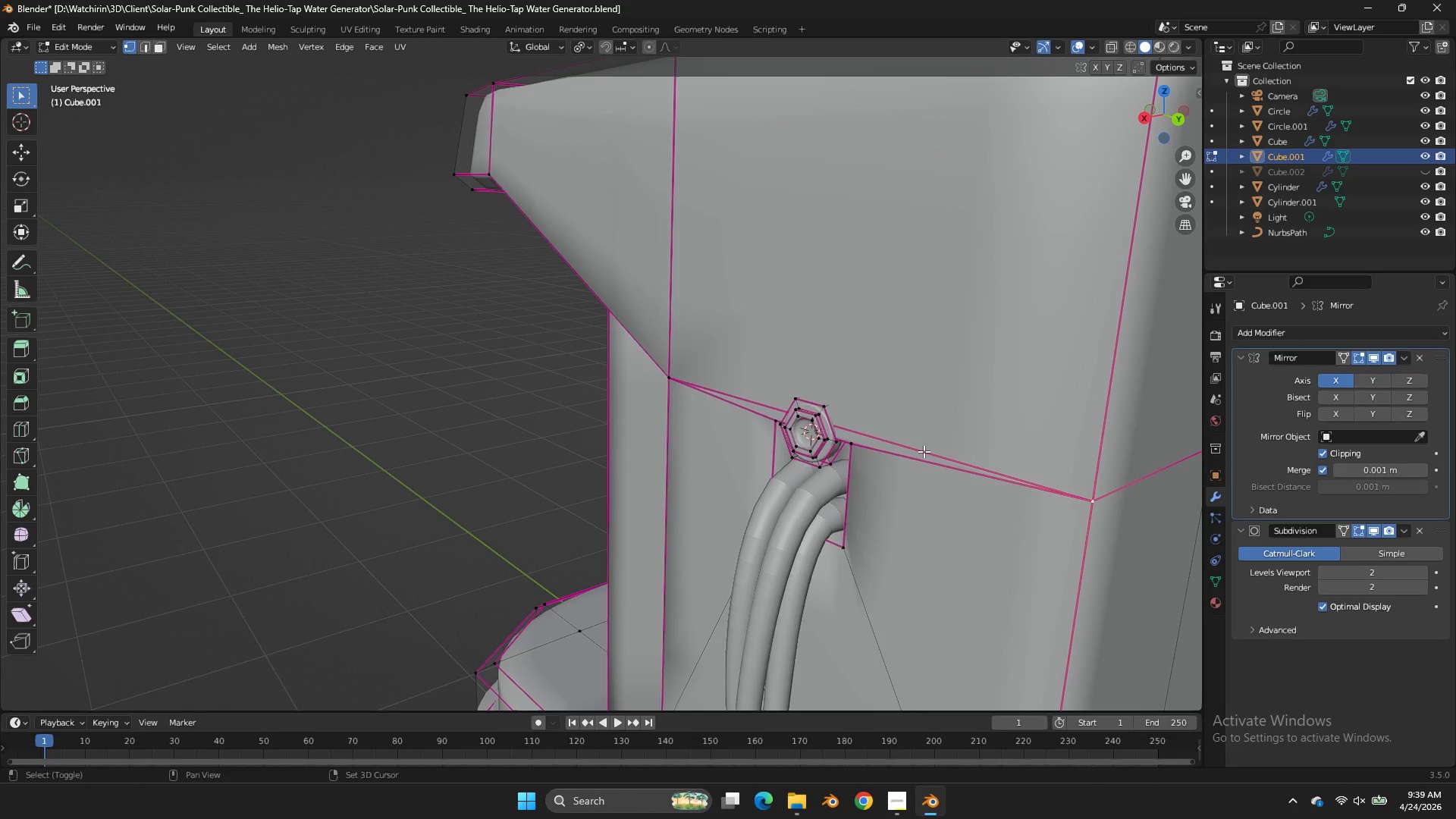 
hold_key(key=ShiftLeft, duration=0.86)
left_click([674, 378])
 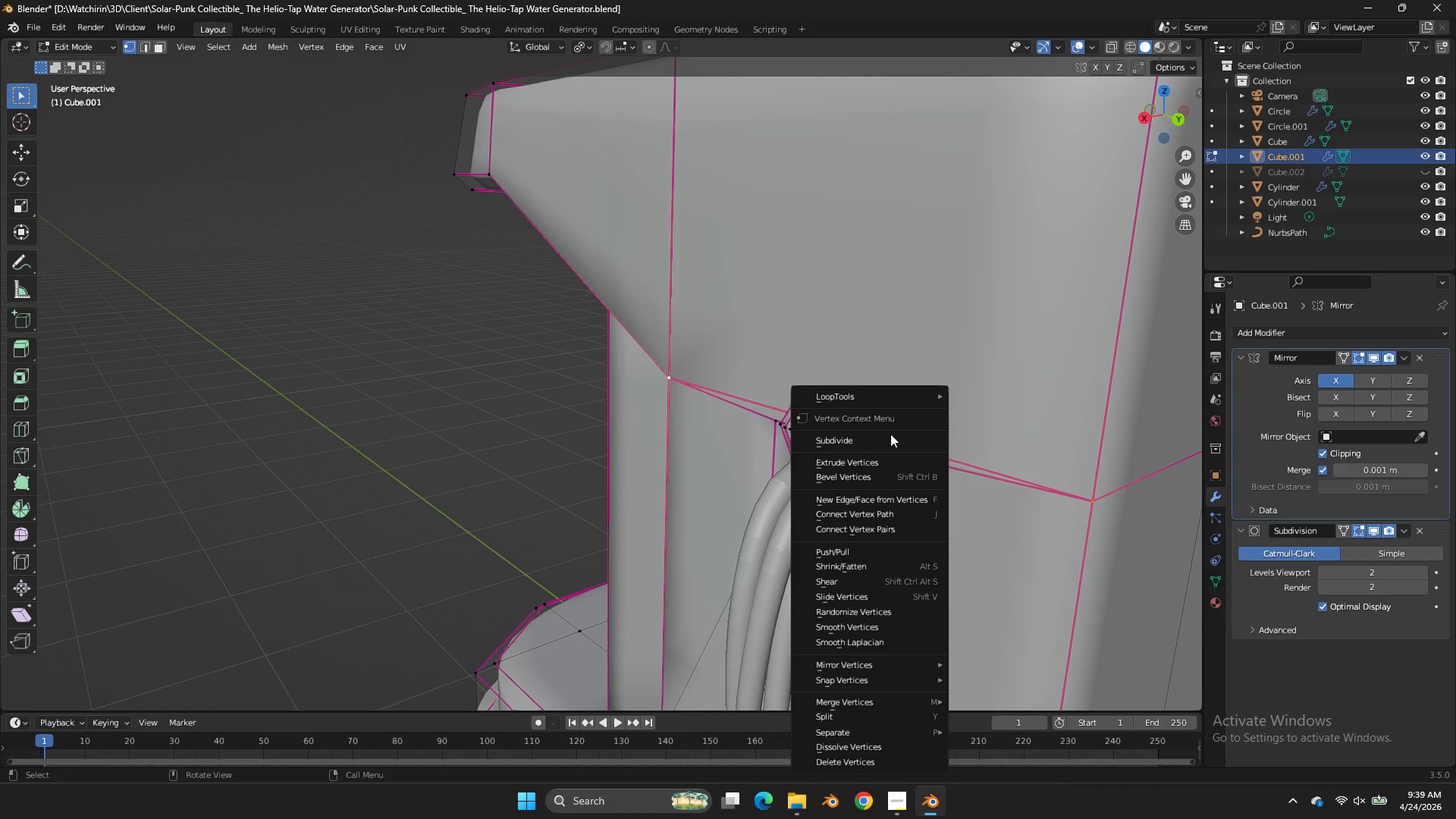 
left_click([888, 441])
 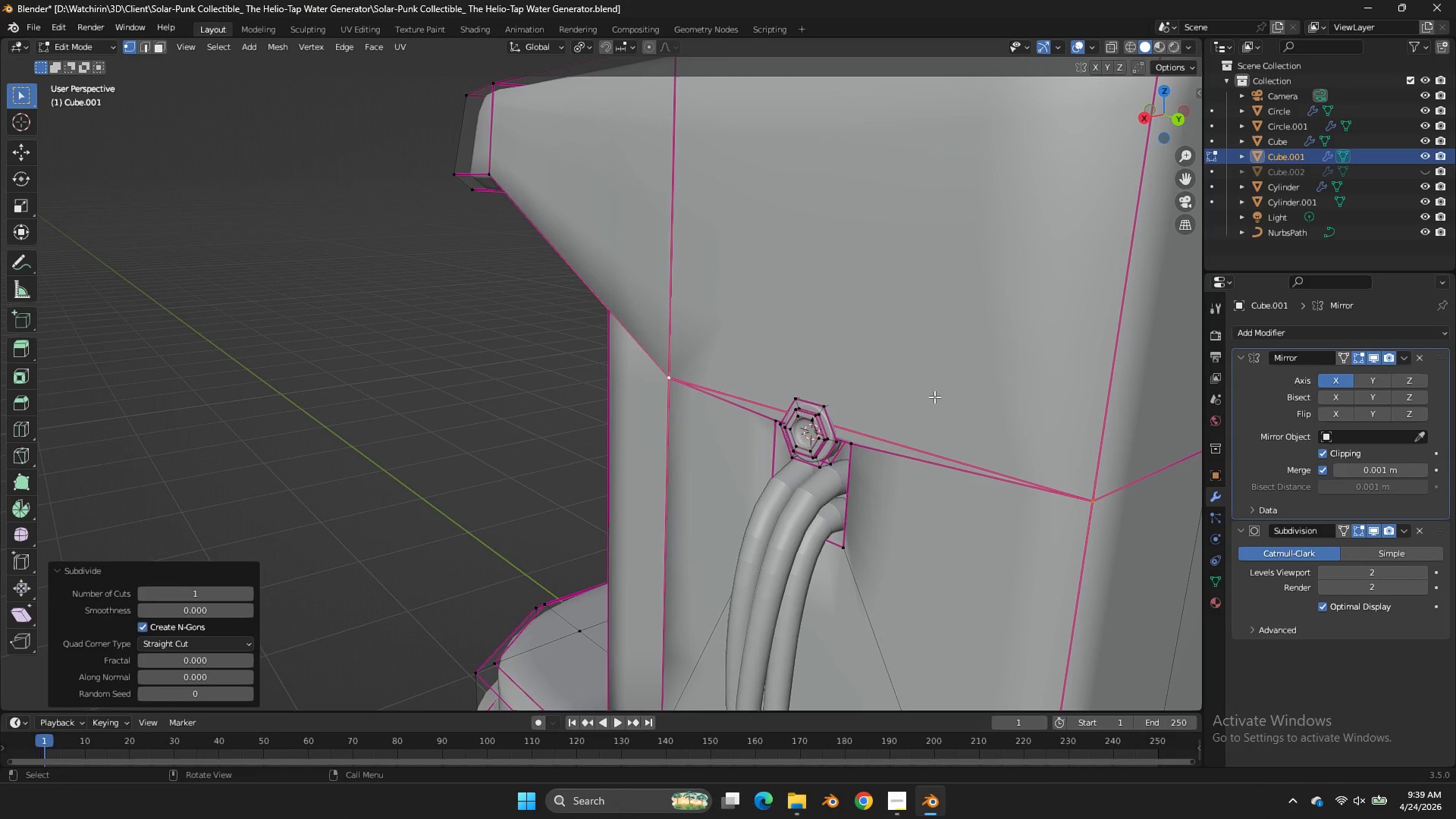 
key(Z)
 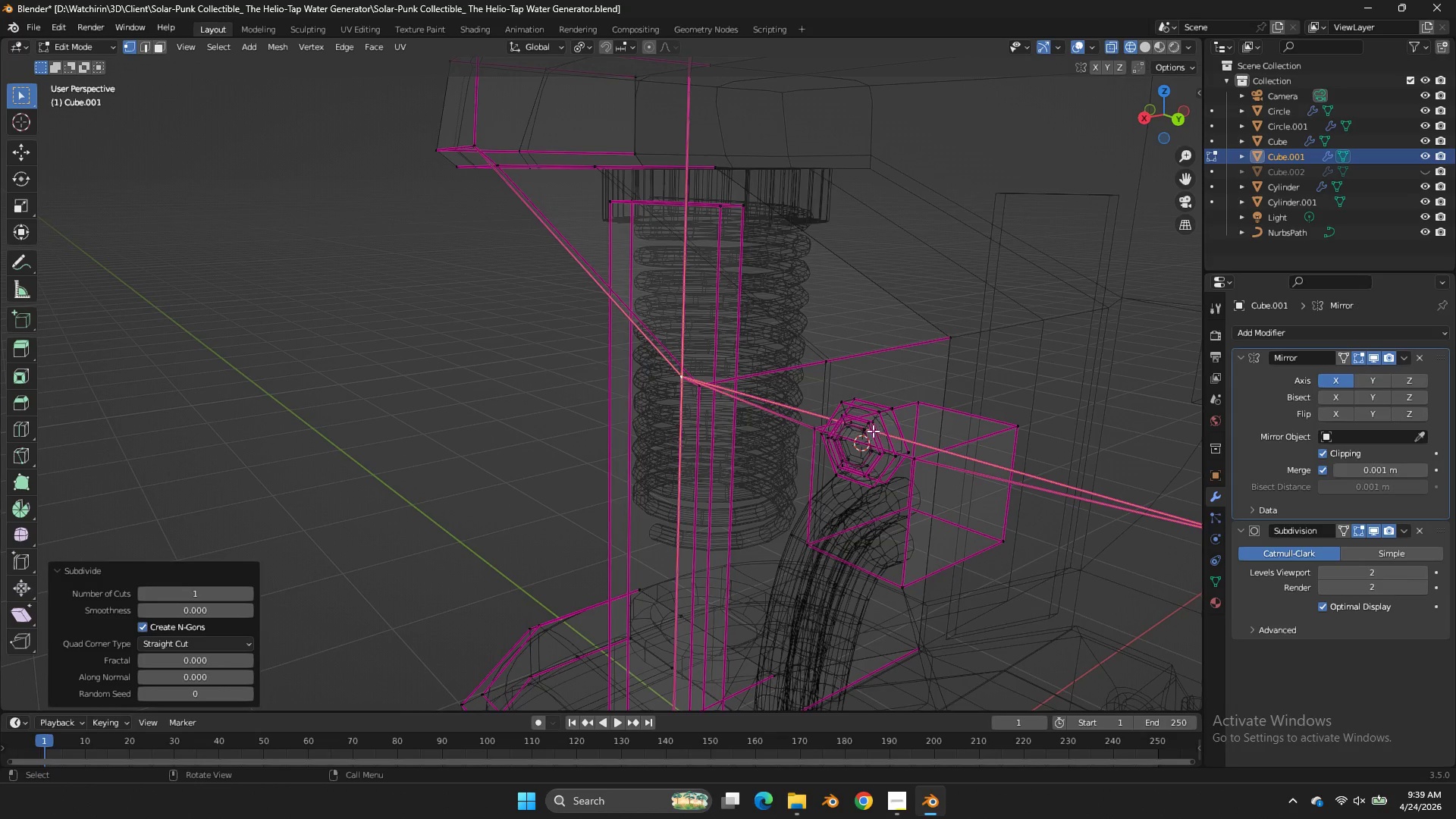 
scroll: coordinate [934, 397], scroll_direction: up, amount: 1.0
 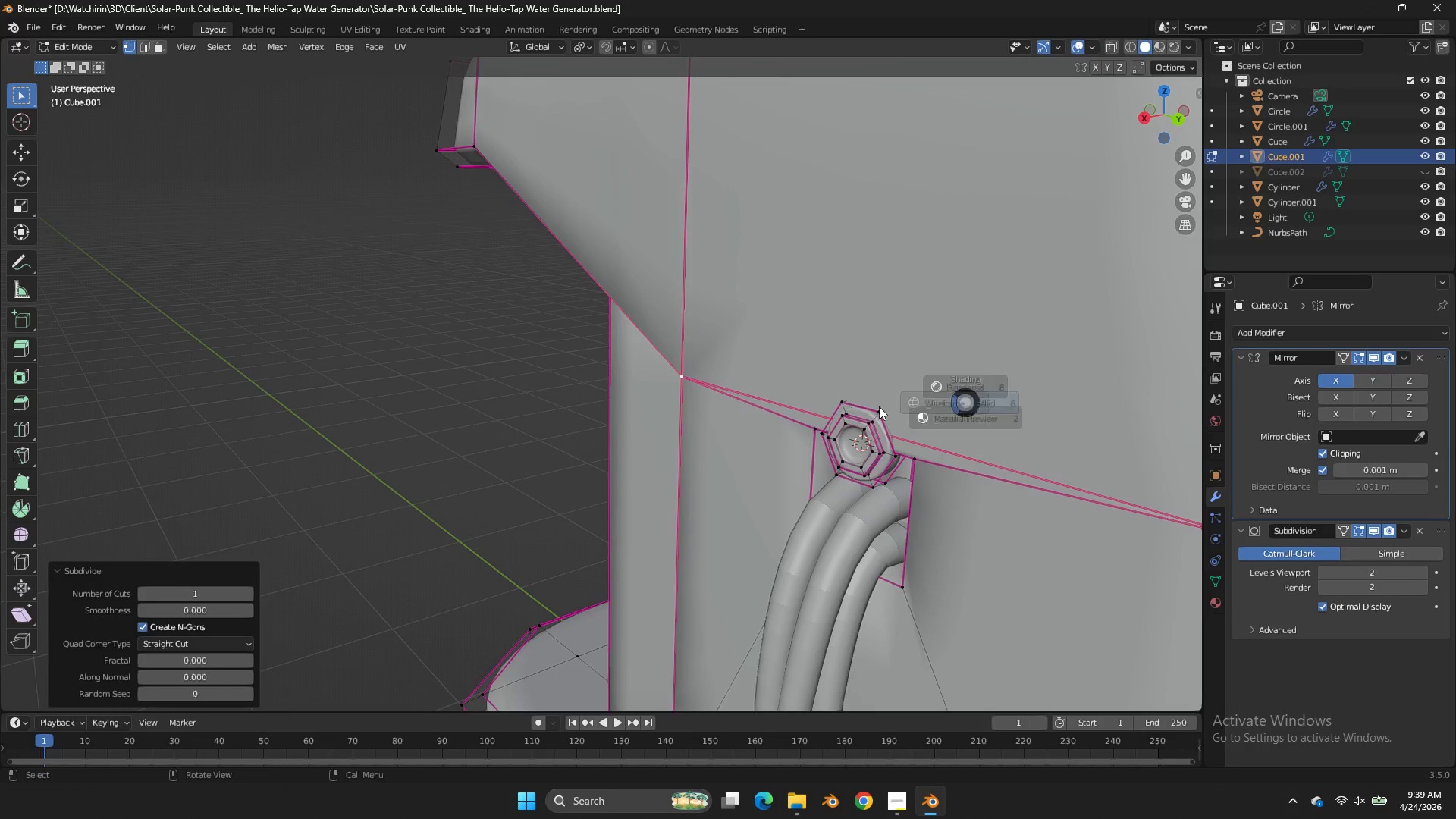 
left_click([873, 431])
 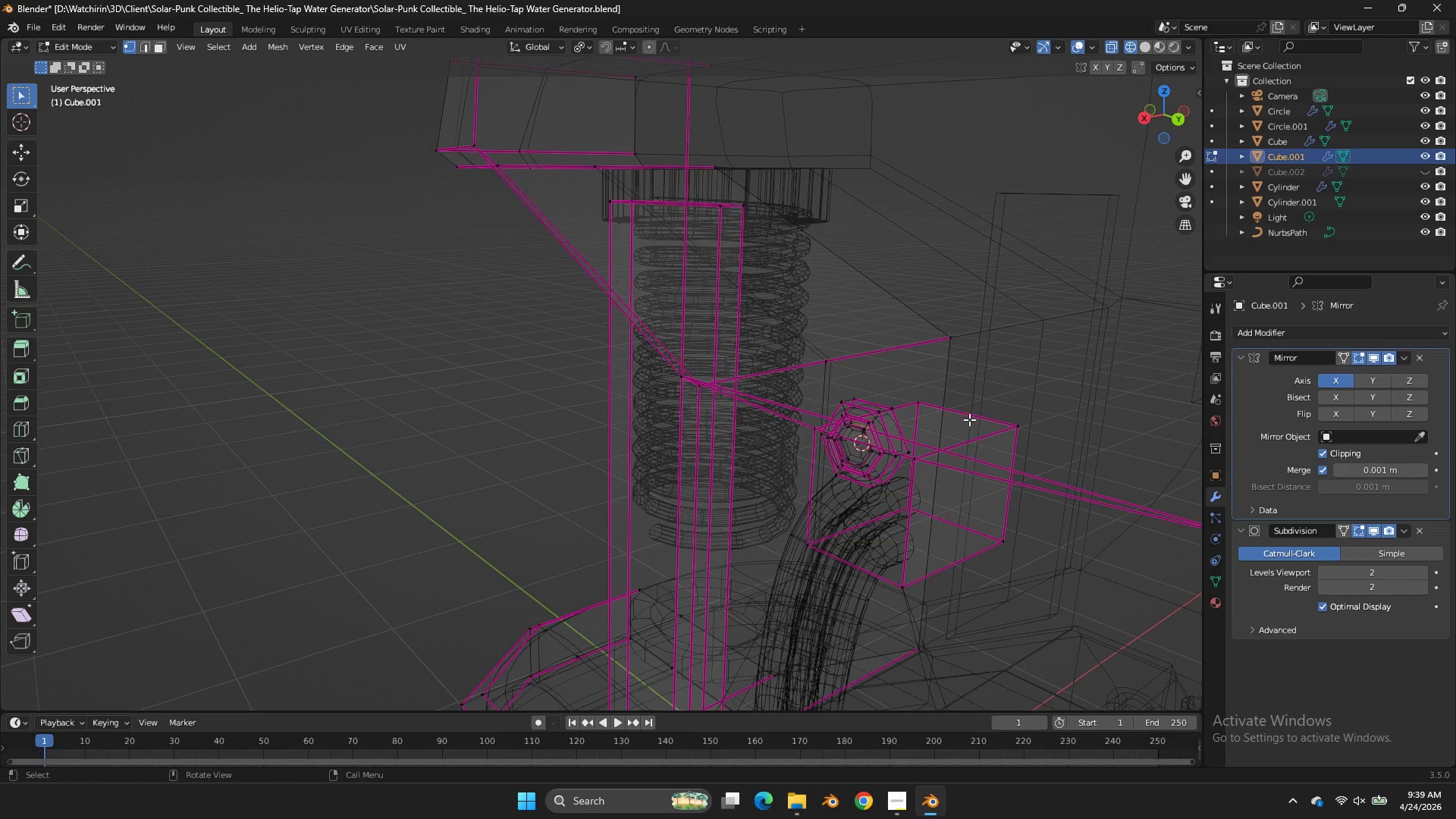 
key(G)
 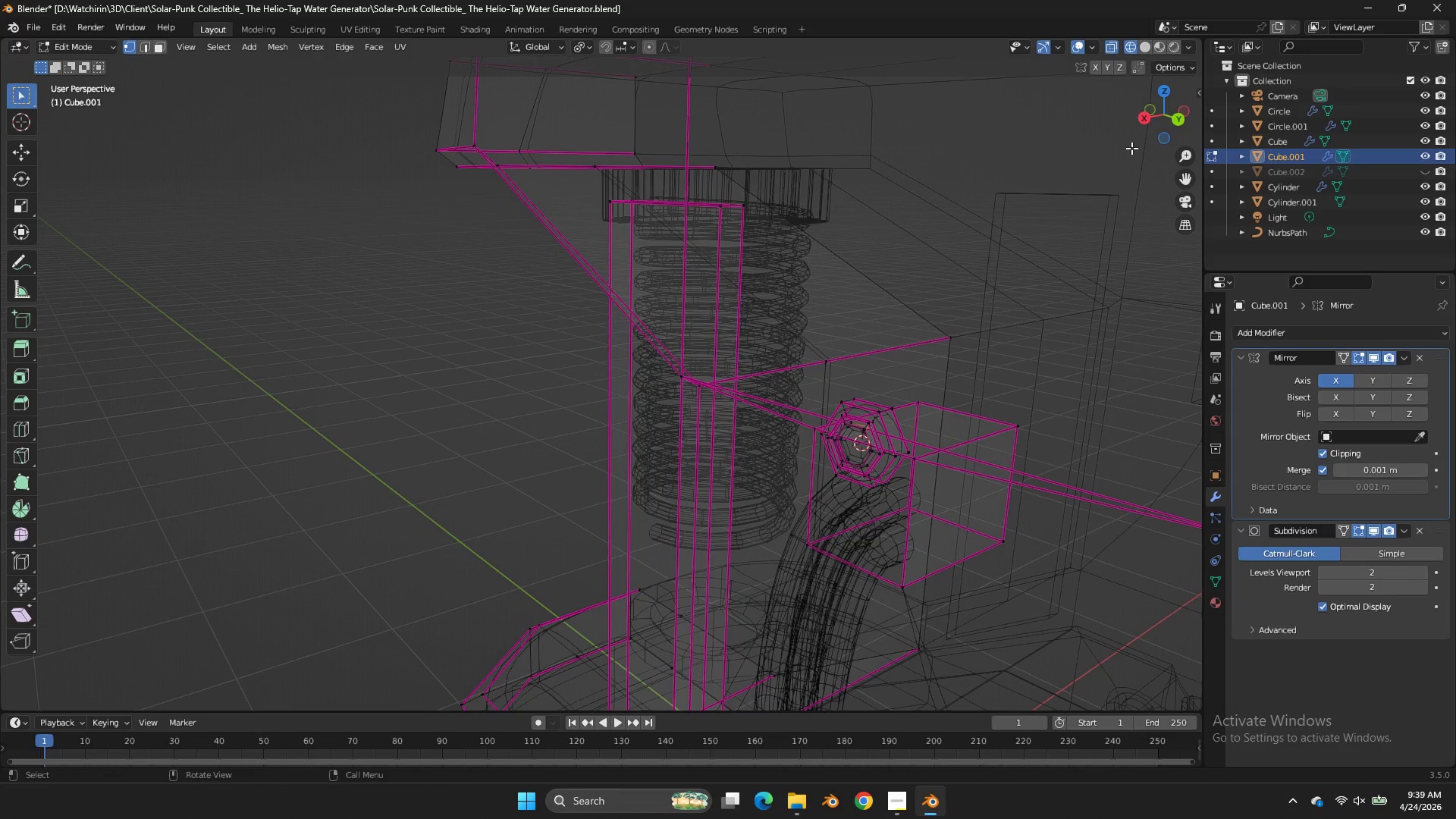 
left_click_drag(start_coordinate=[1160, 107], to_coordinate=[1126, 106])
 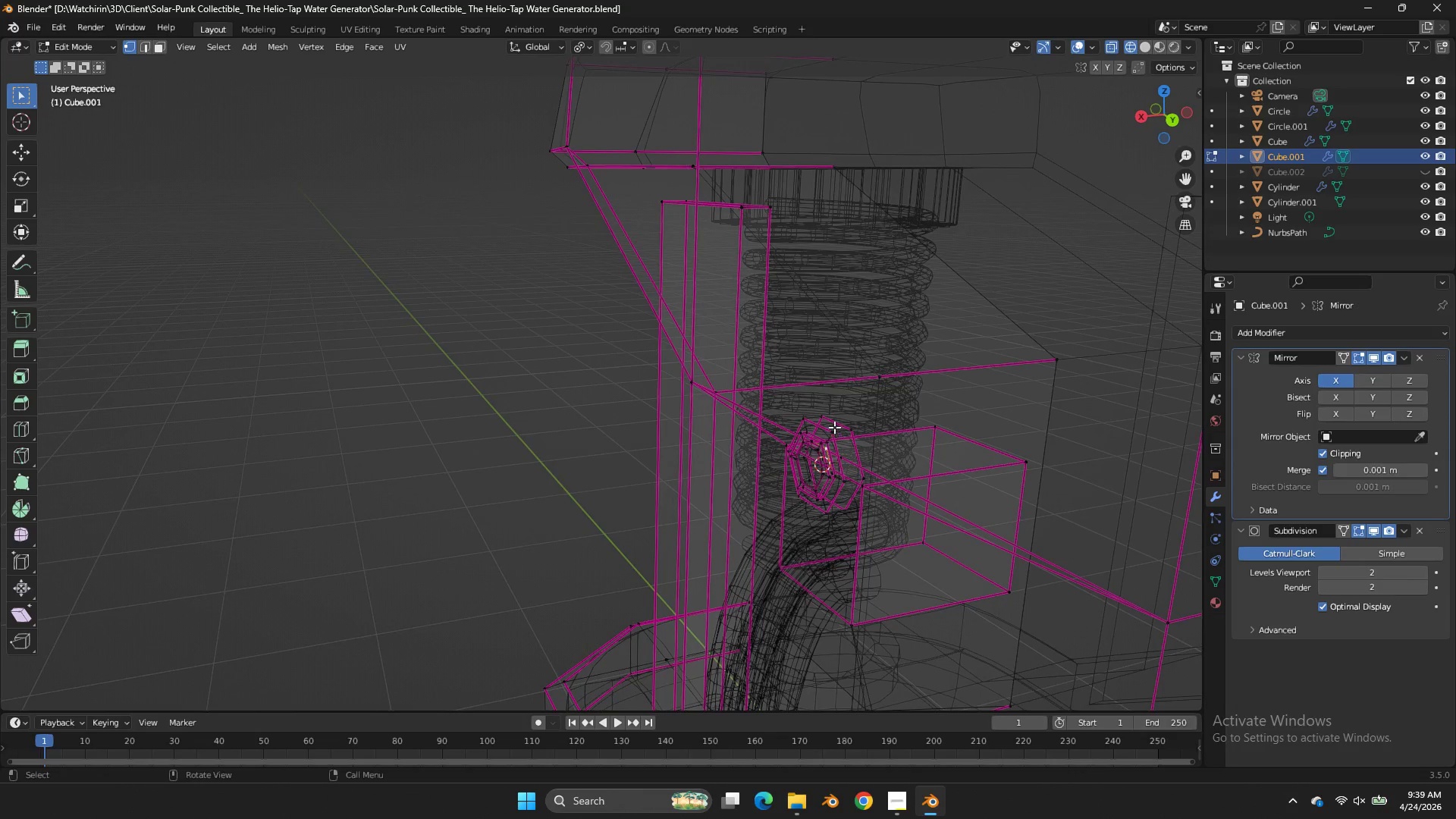 
left_click([834, 427])
 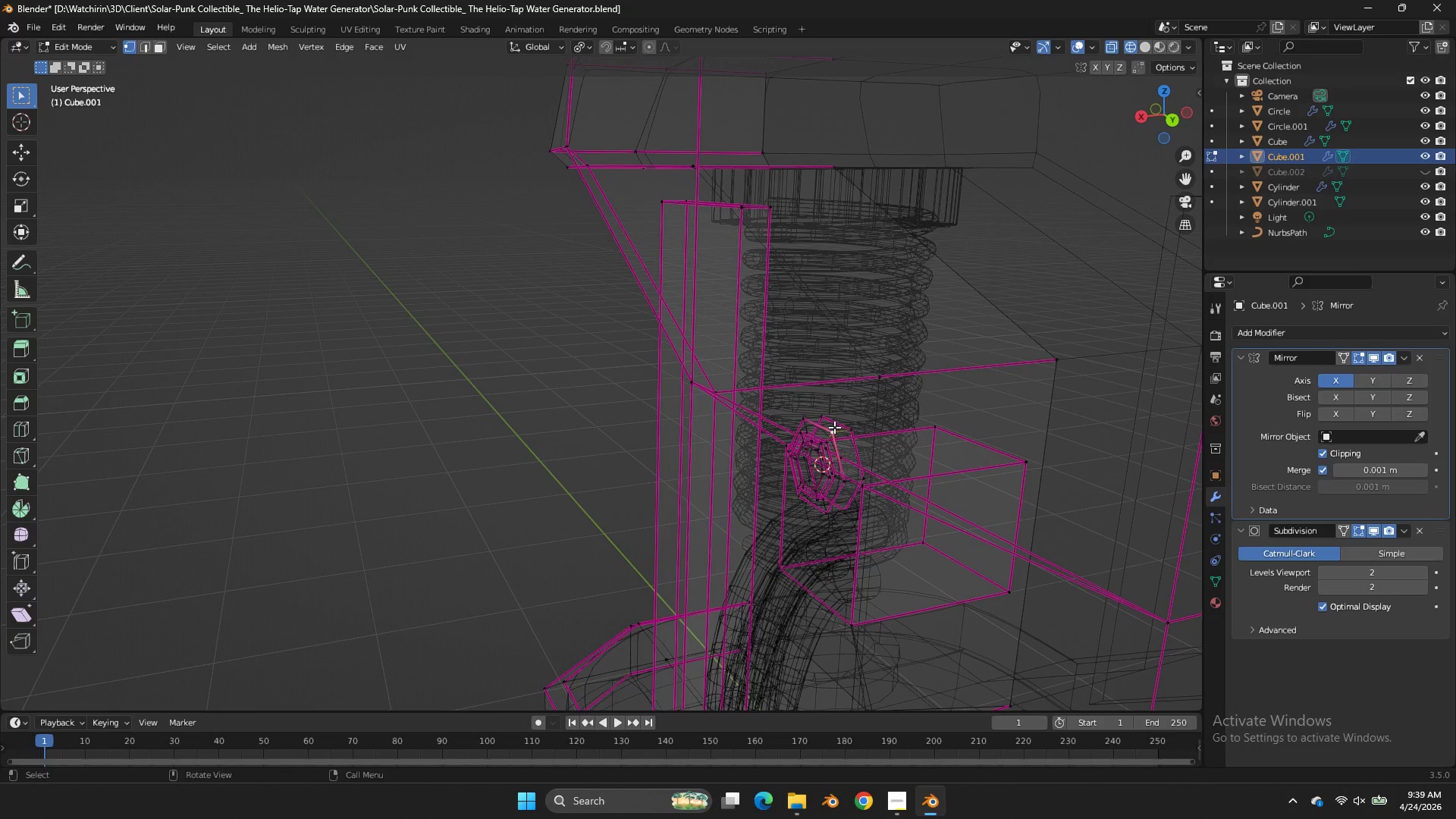 
type(lh)
 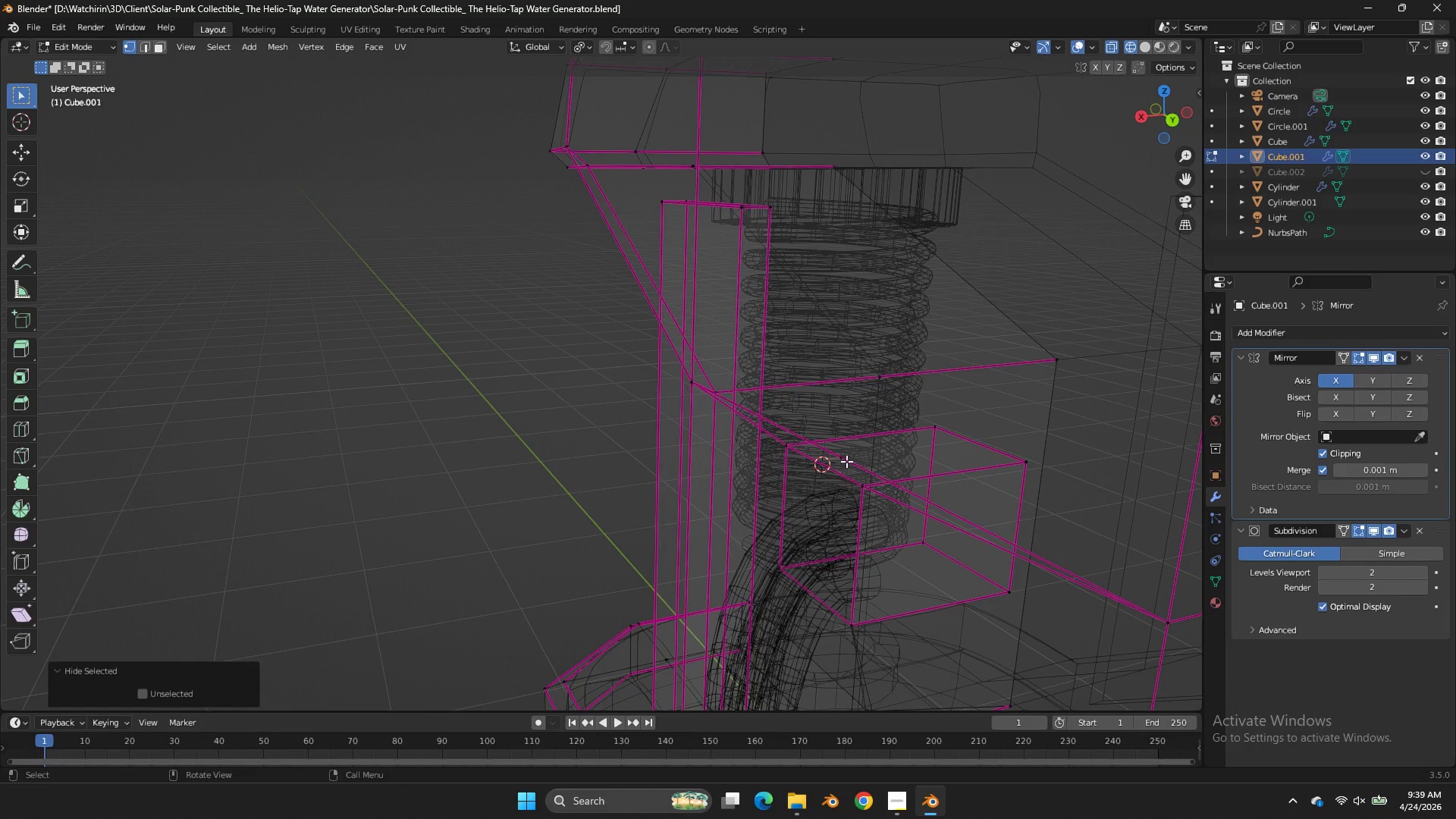 
left_click([846, 461])
 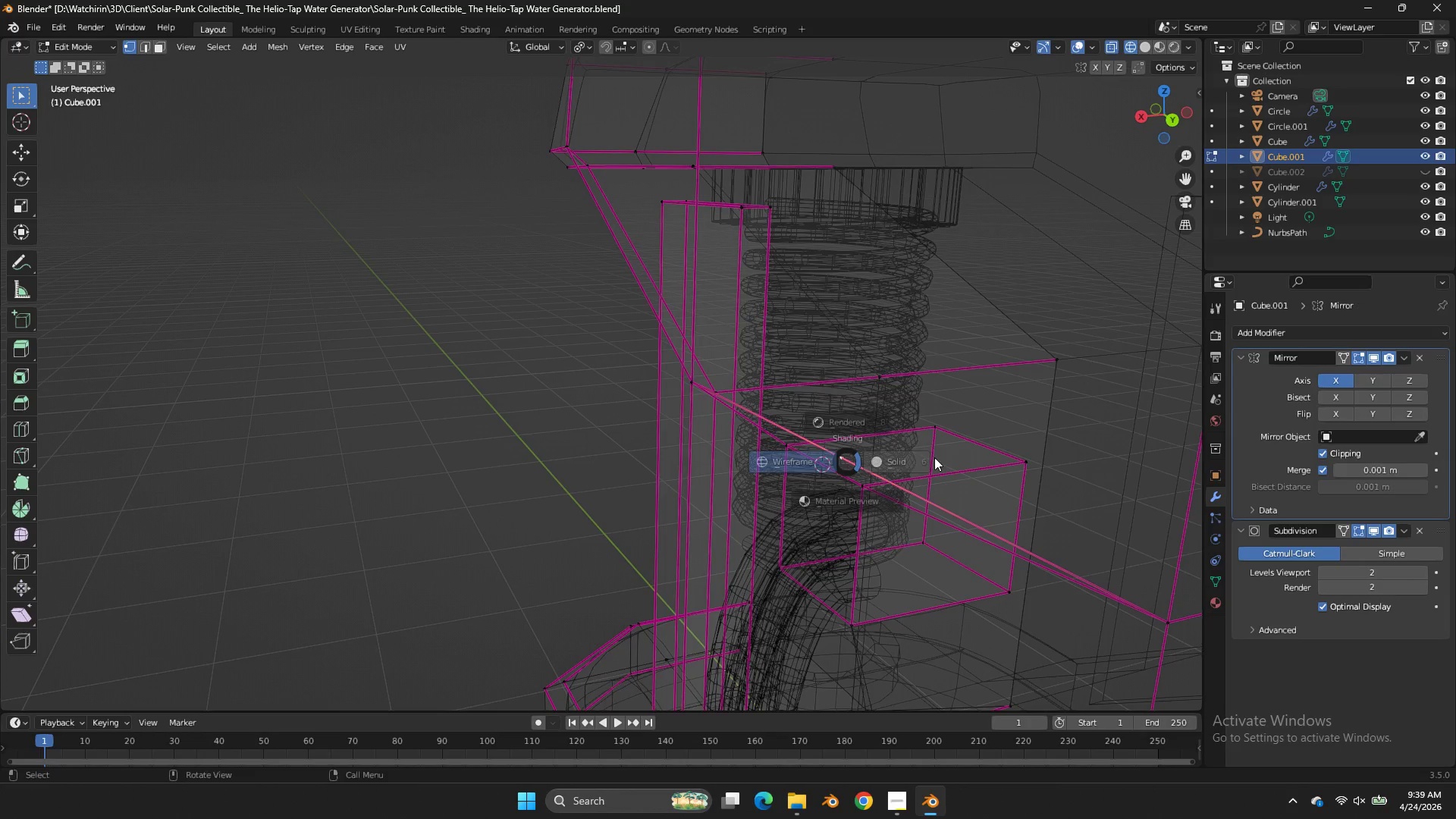 
type(zx)
 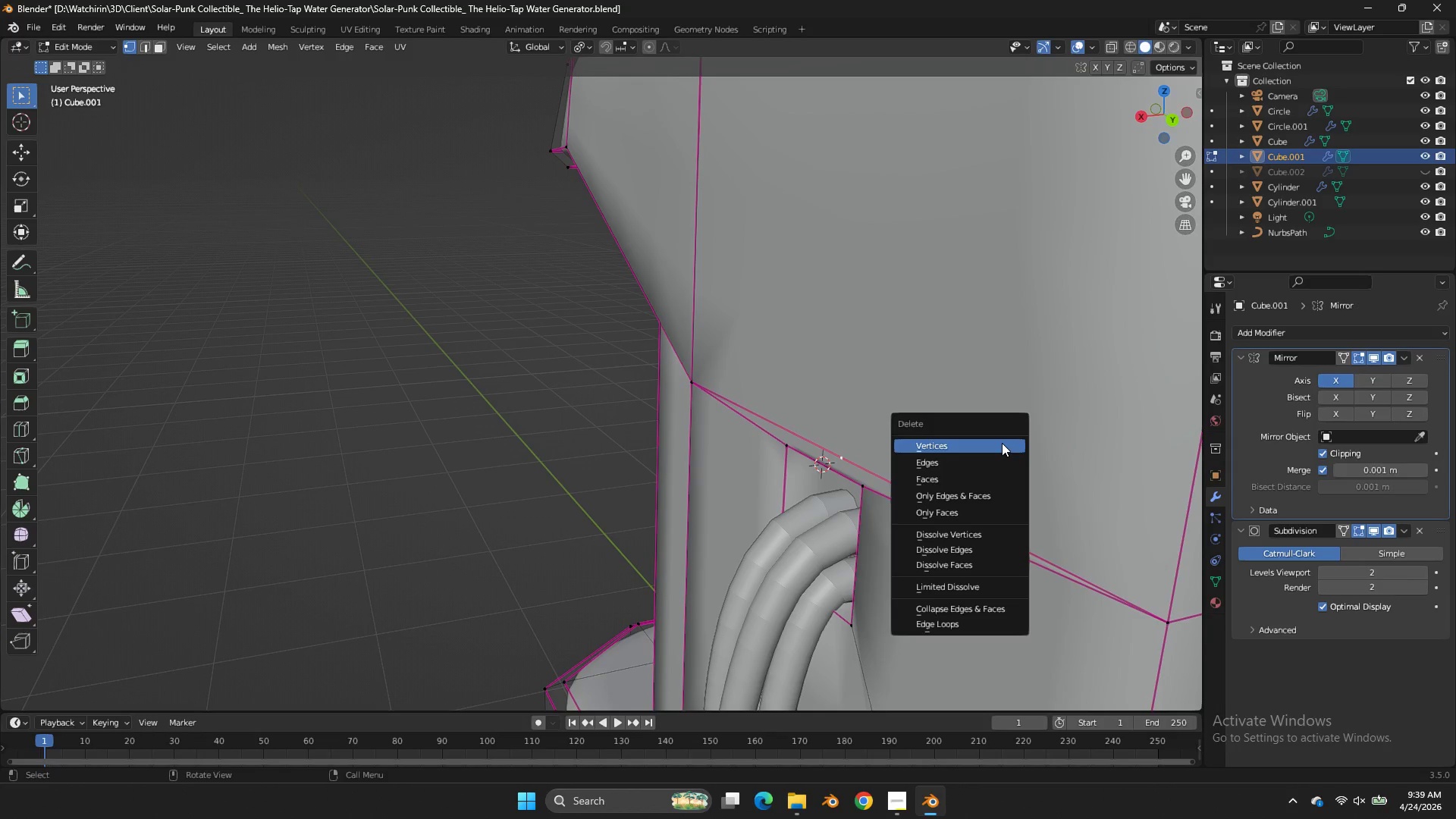 
left_click([1002, 443])
 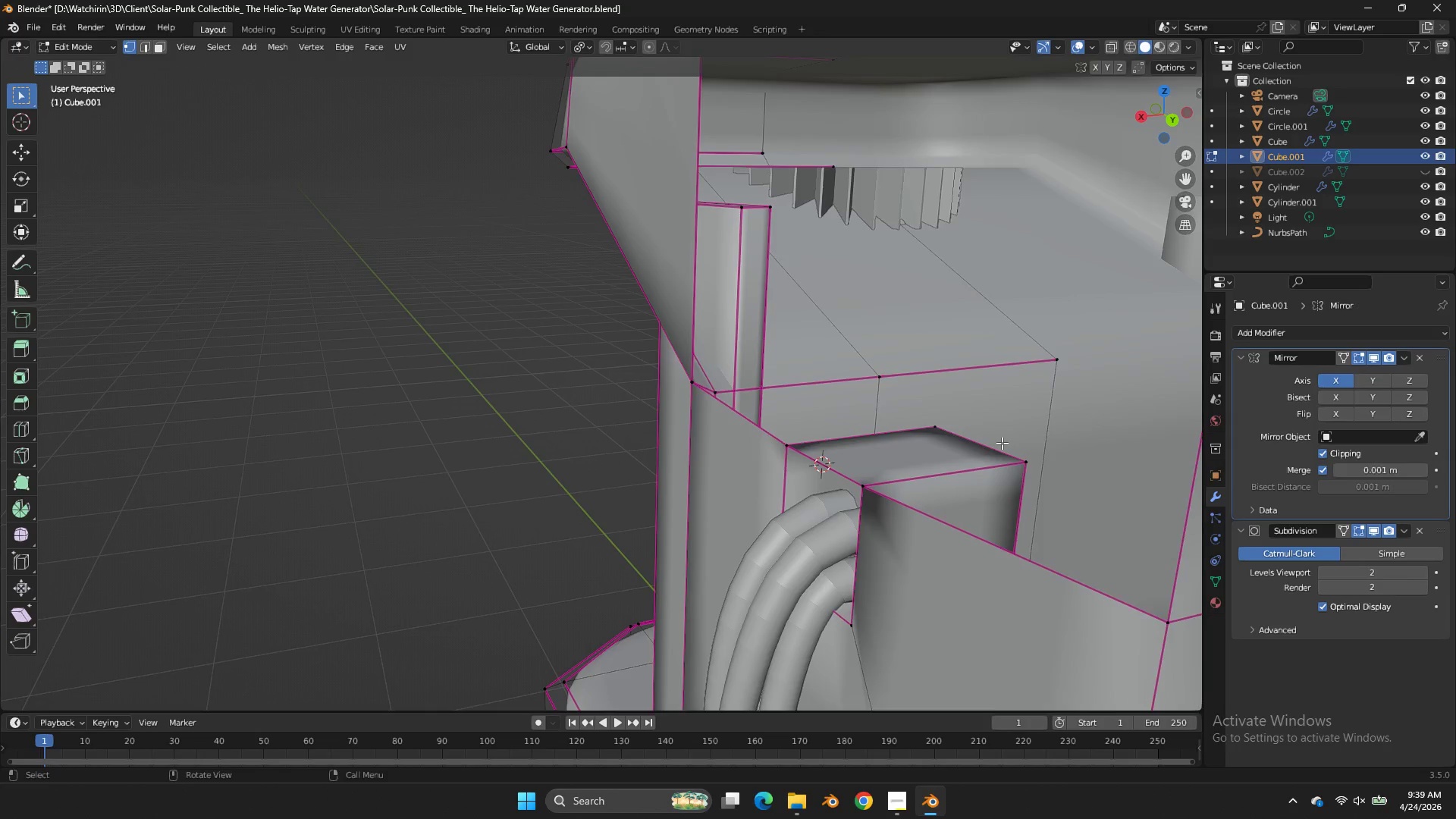 
scroll: coordinate [1002, 443], scroll_direction: down, amount: 2.0
 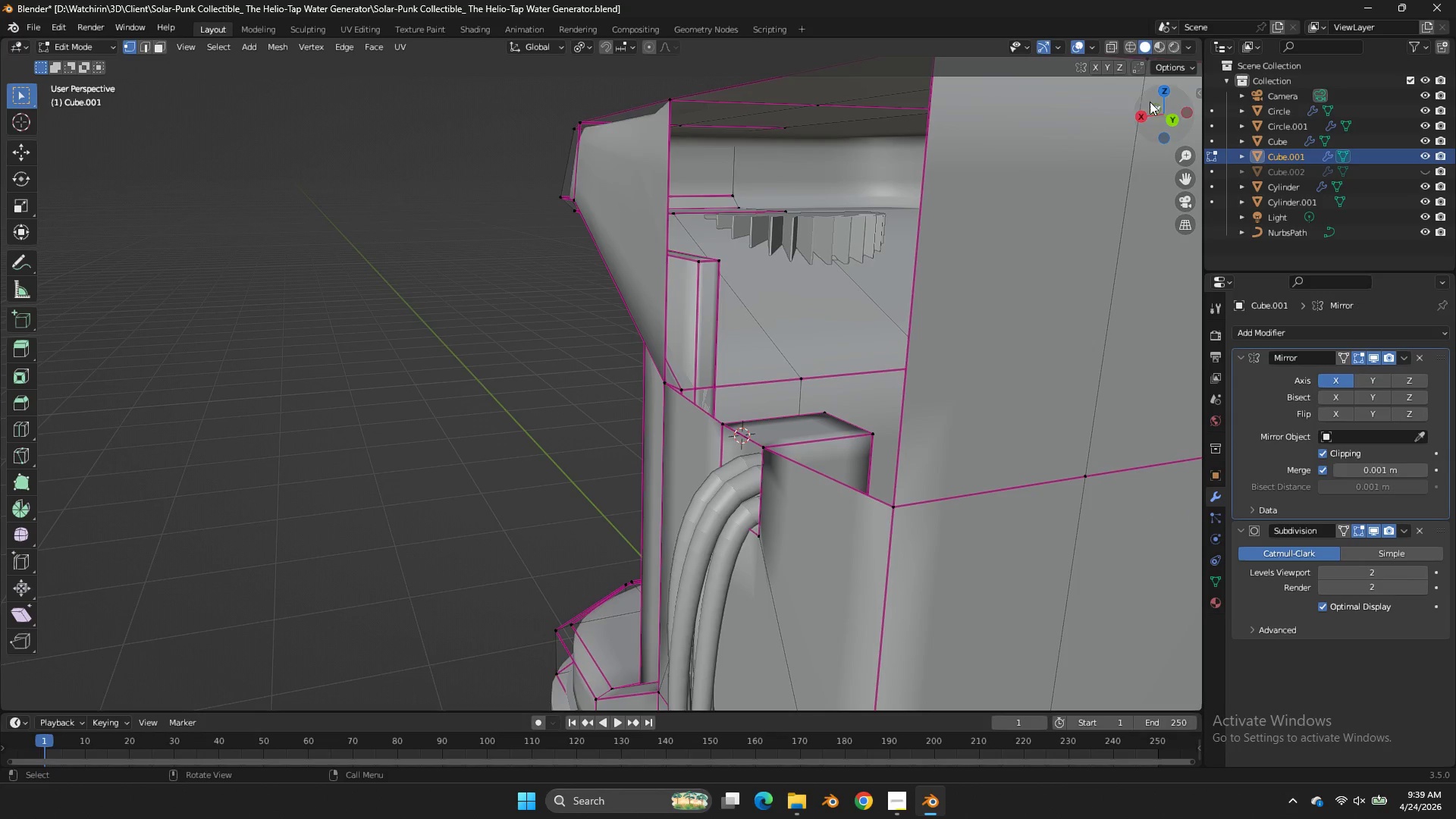 
left_click_drag(start_coordinate=[1171, 111], to_coordinate=[15, 168])
 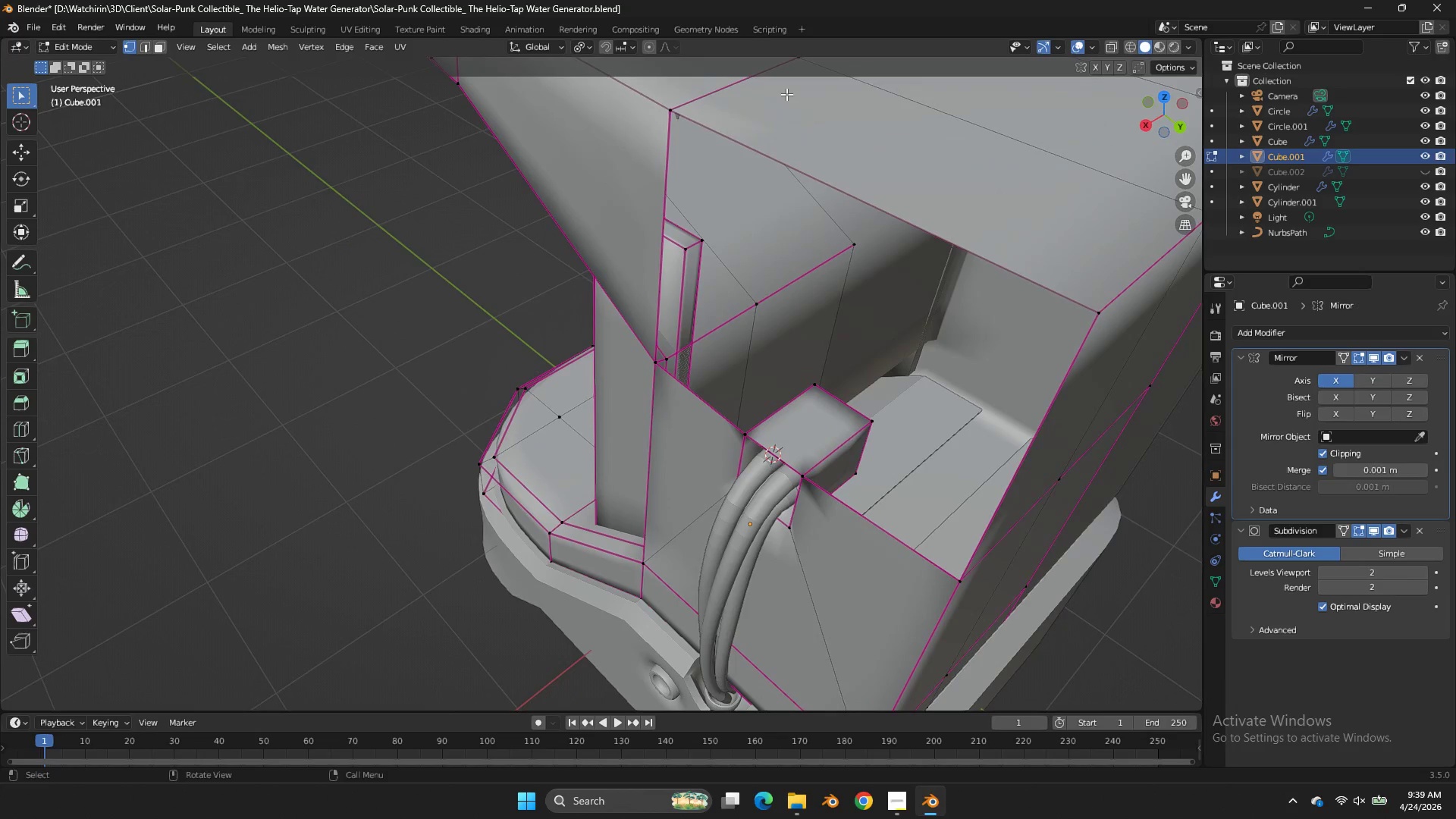 
left_click([631, 108])
 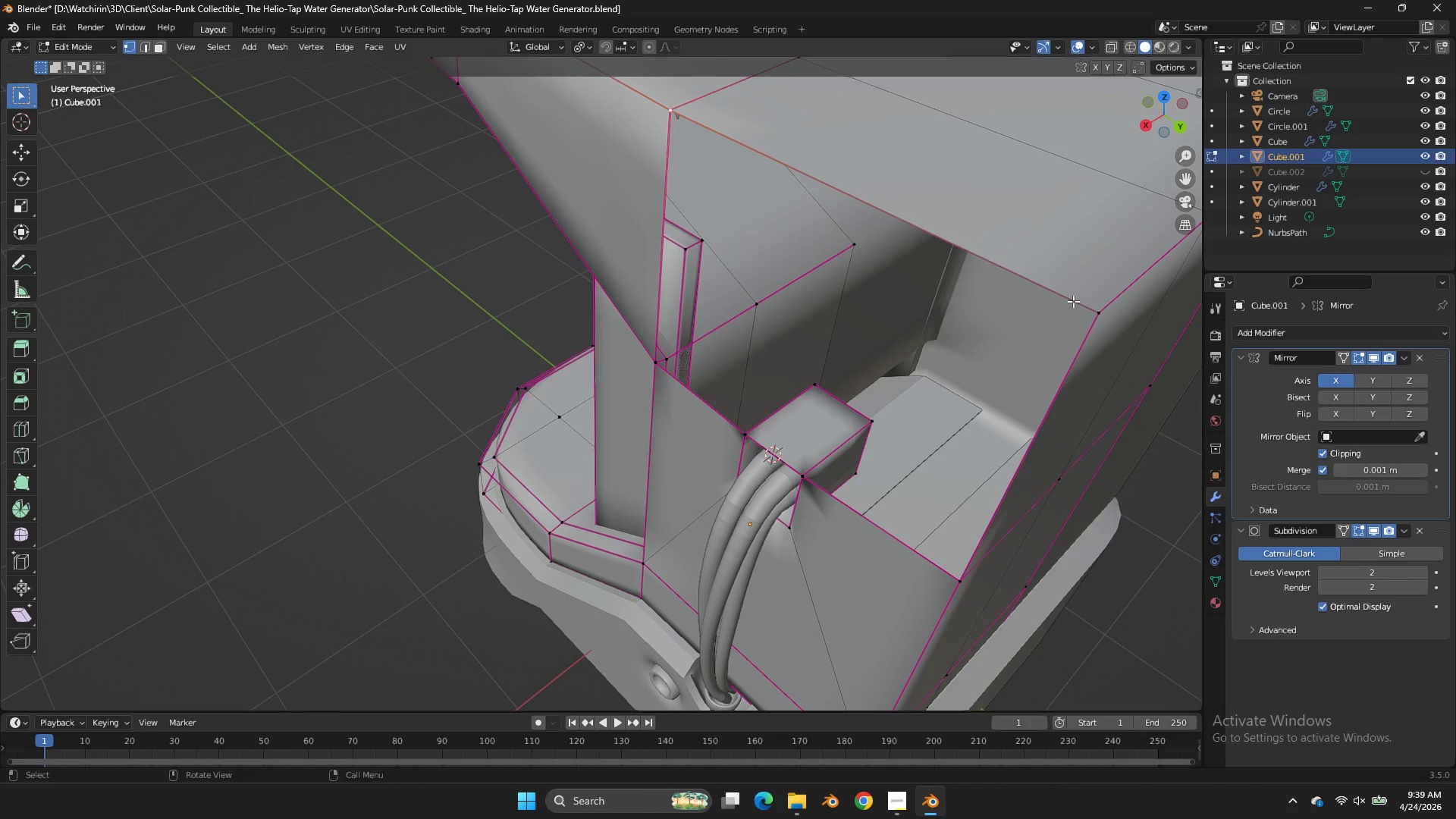 
hold_key(key=ShiftLeft, duration=0.67)
left_click([1107, 293])
 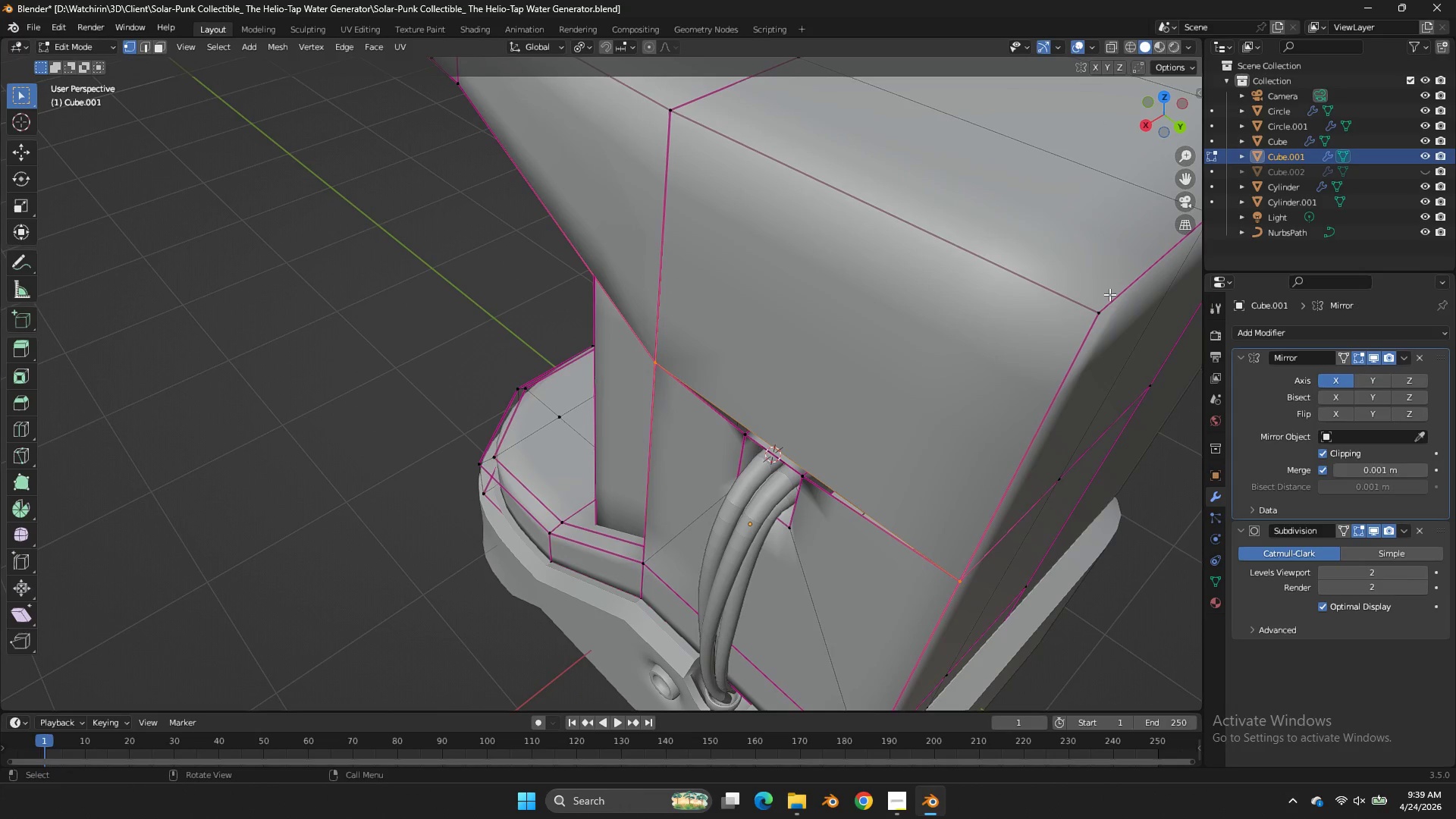 
type(ff)
 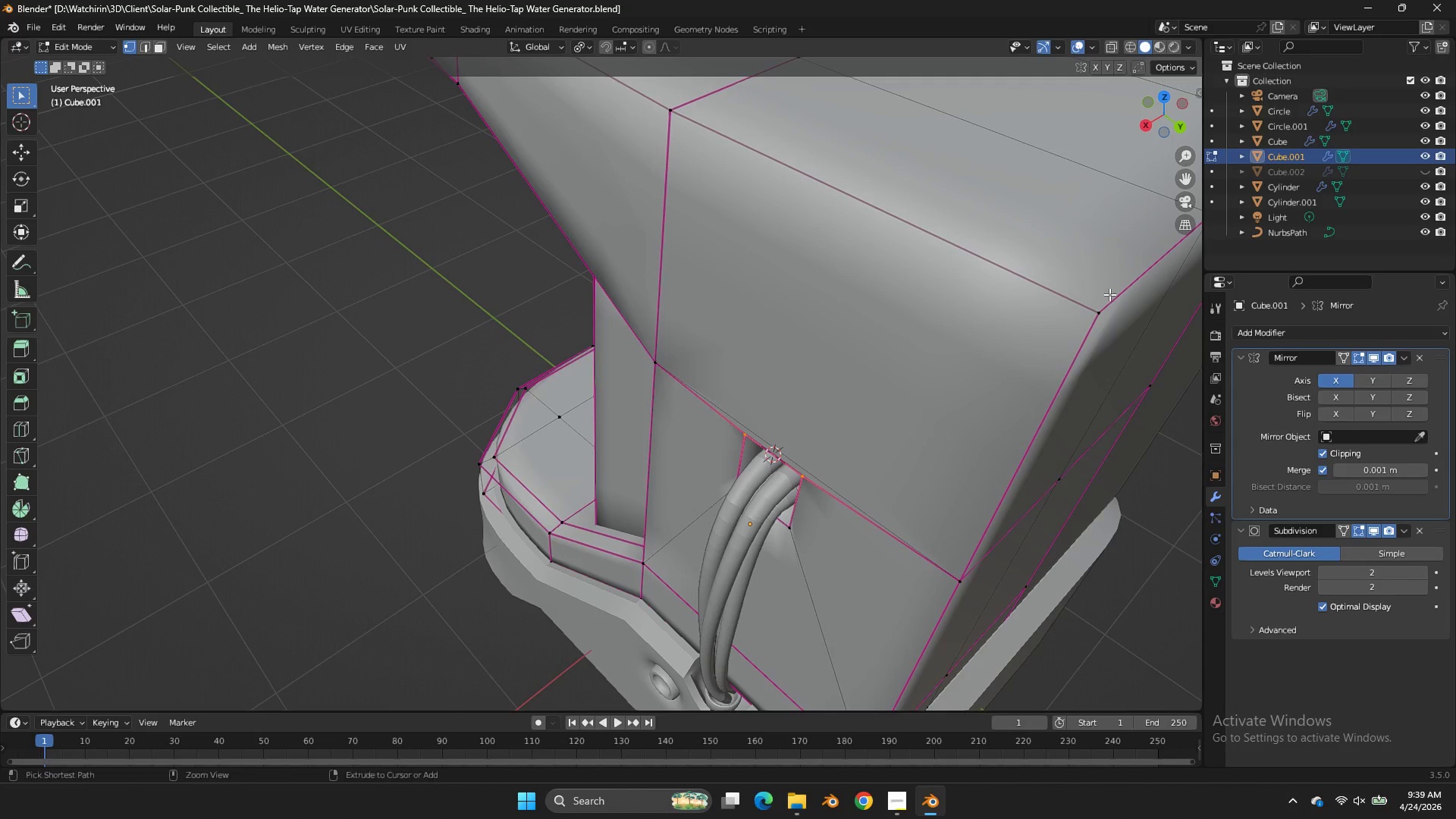 
key(Control+Z)
 